 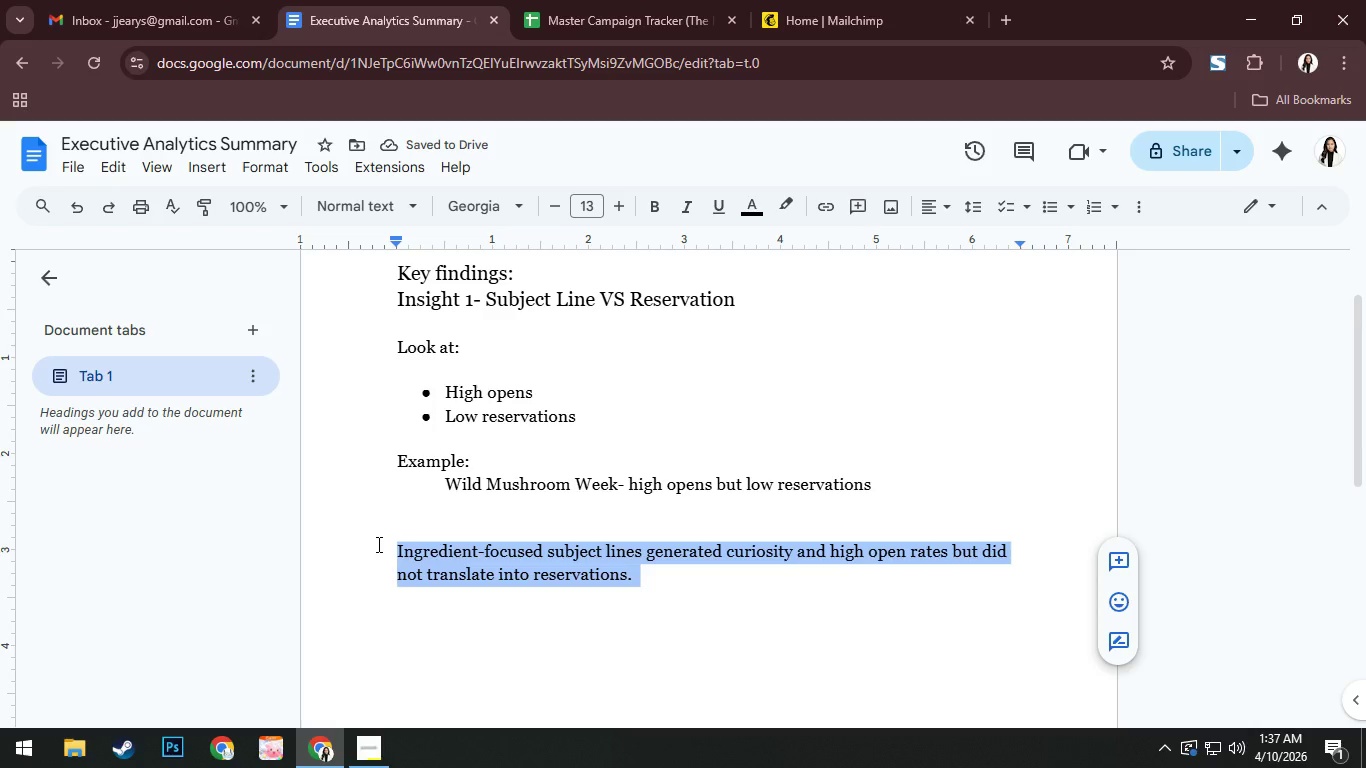 
left_click_drag(start_coordinate=[491, 341], to_coordinate=[351, 347])
 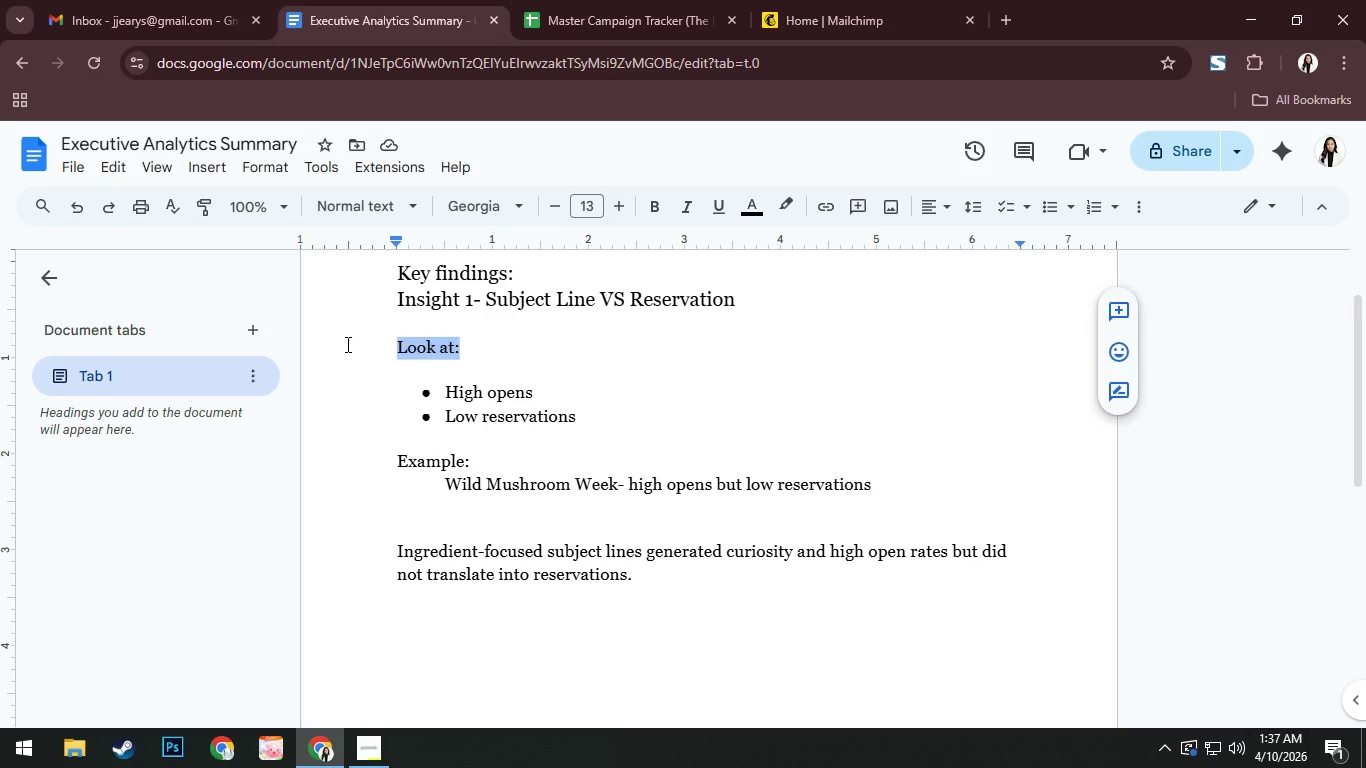 
key(Backspace)
 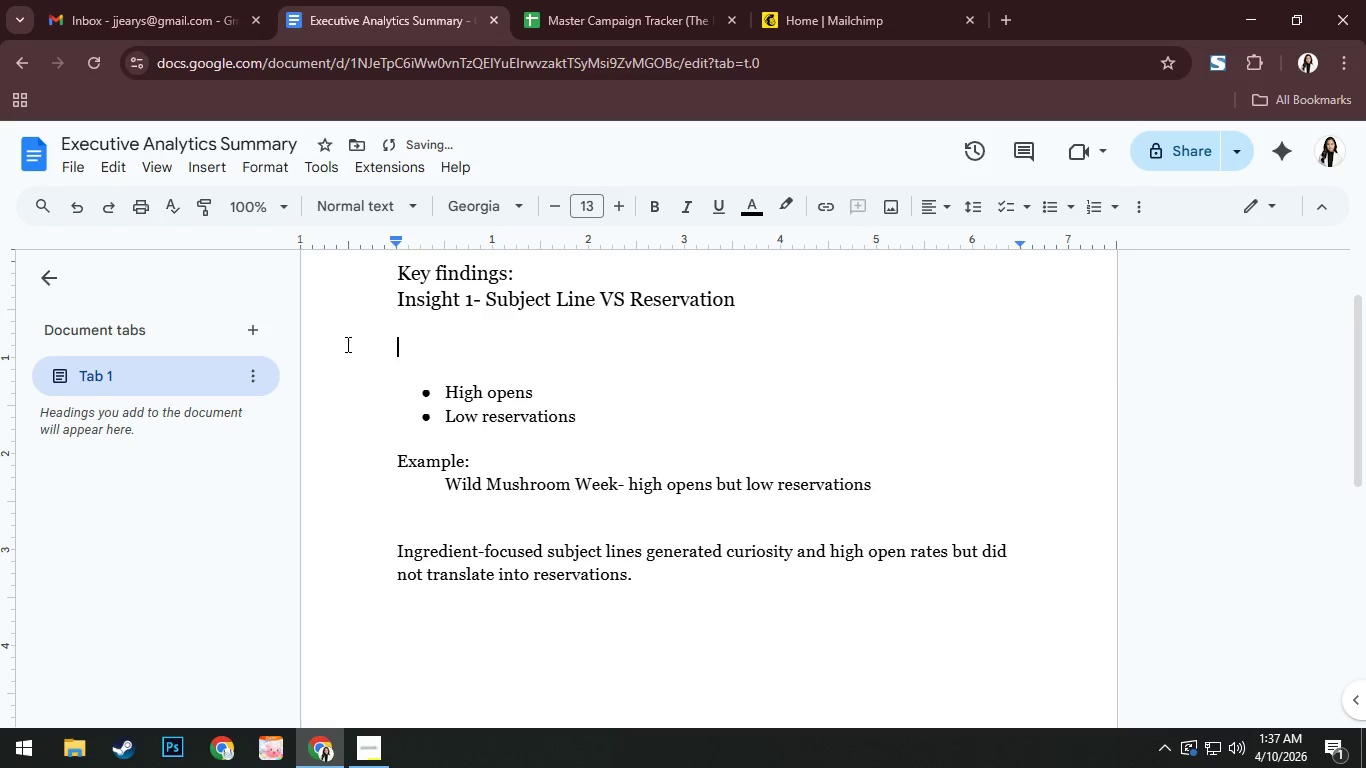 
key(Backspace)
 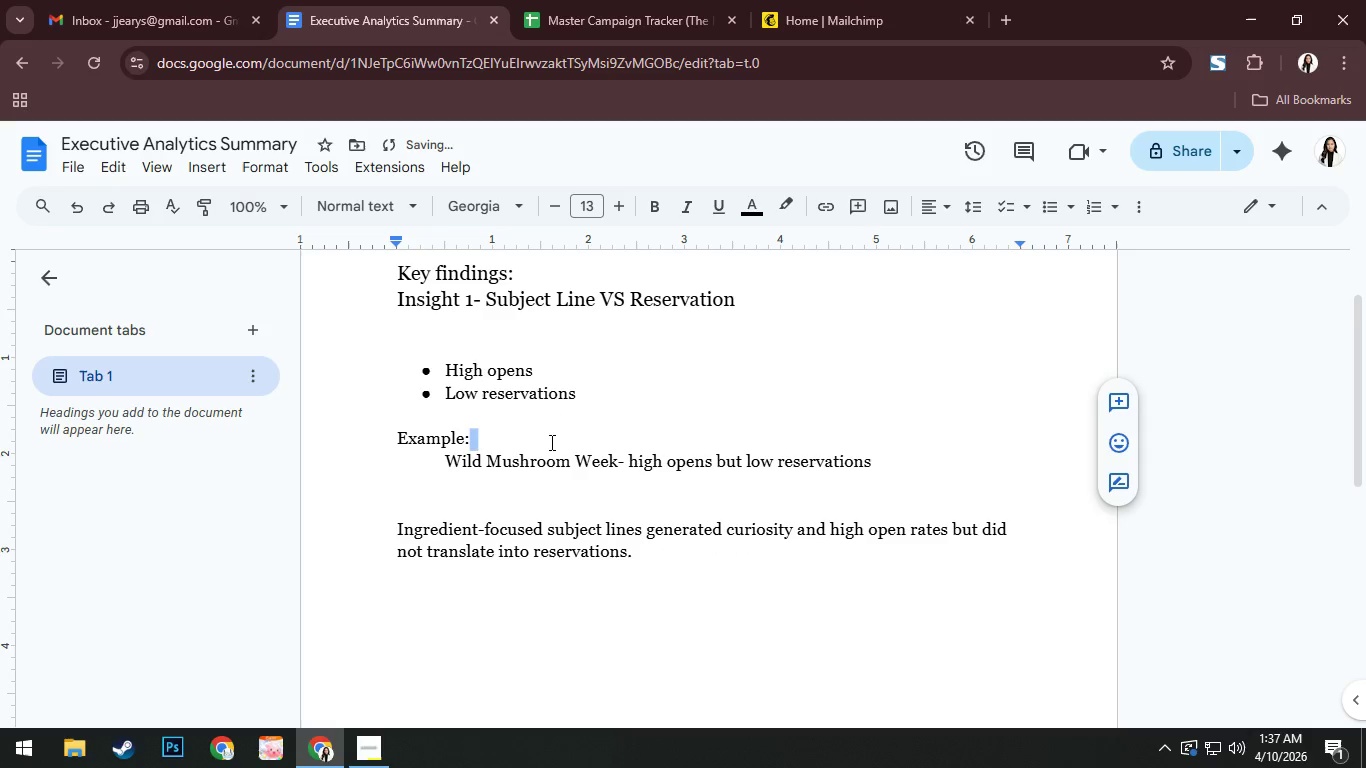 
left_click_drag(start_coordinate=[535, 492], to_coordinate=[535, 499])
 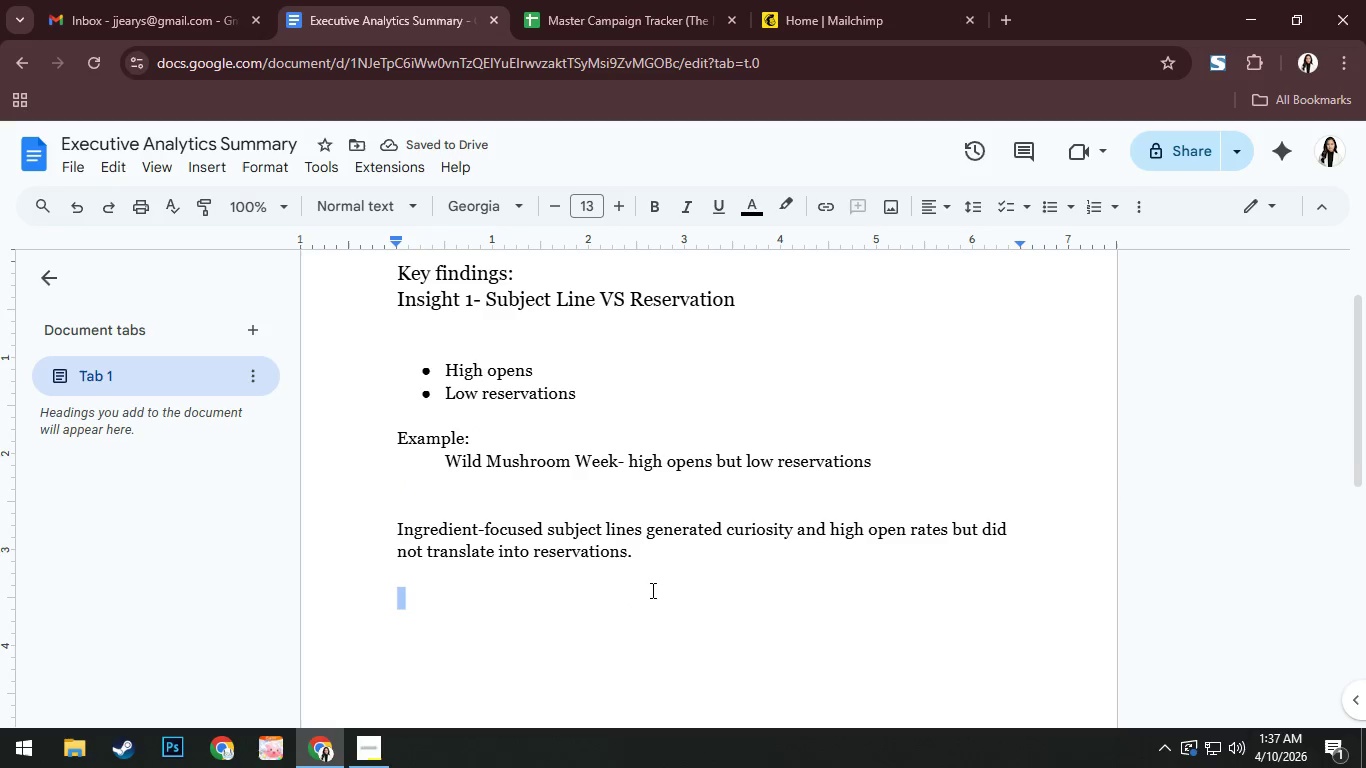 
left_click([646, 588])
 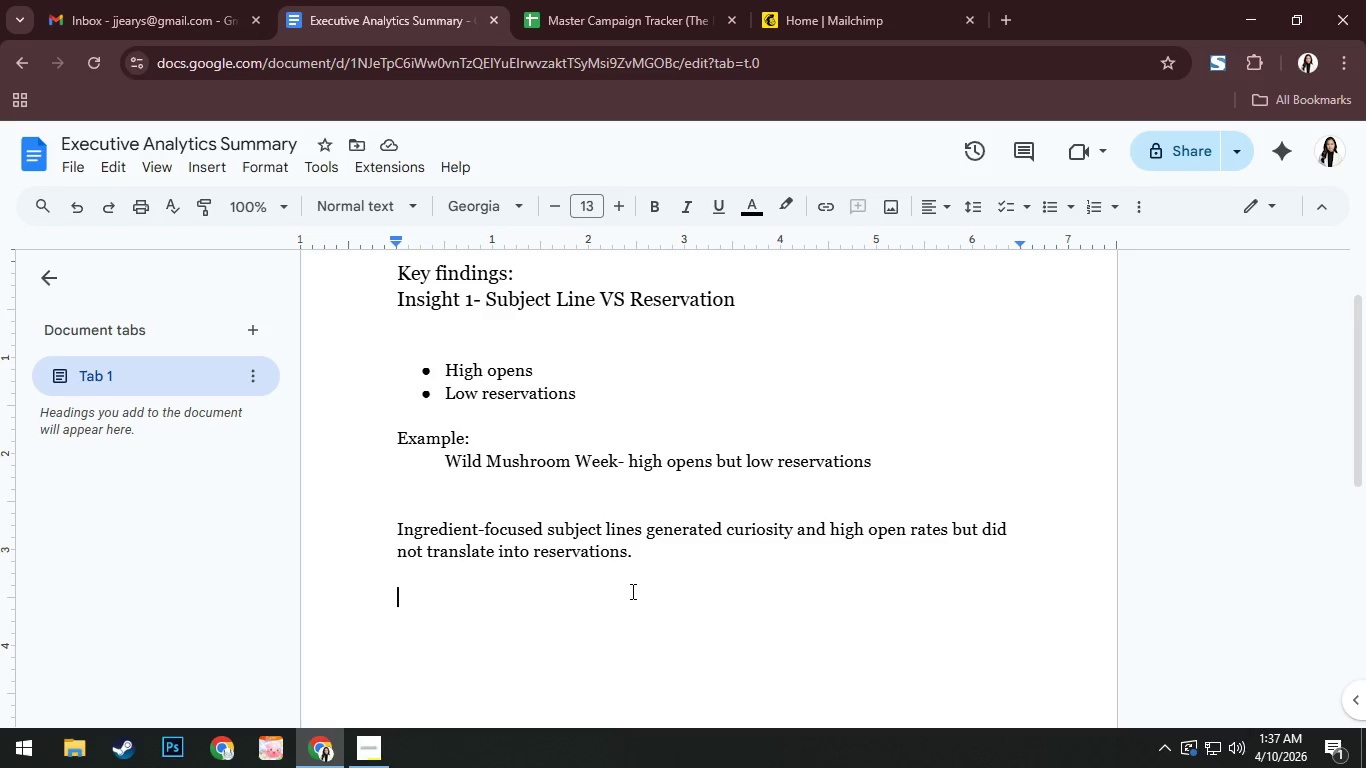 
left_click_drag(start_coordinate=[660, 522], to_coordinate=[812, 600])
 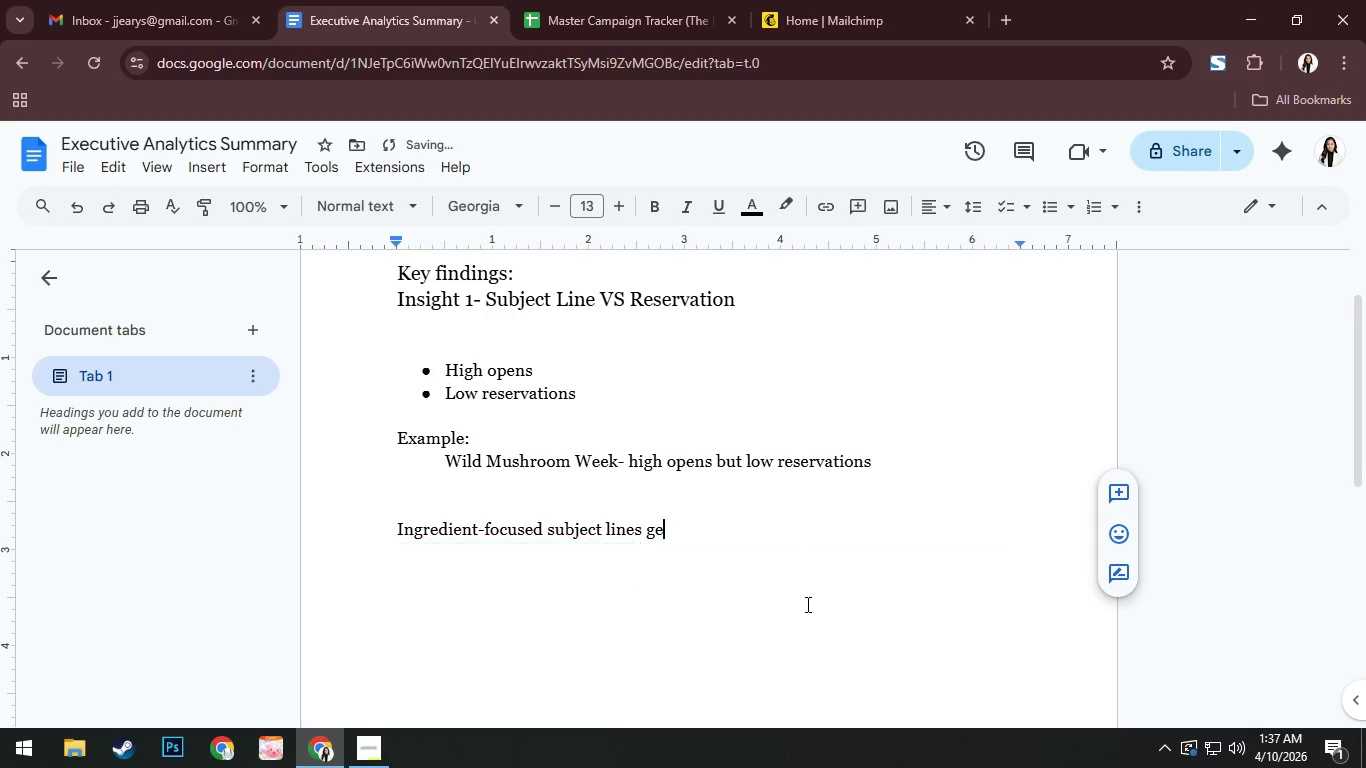 
key(Backspace)
key(Backspace)
key(Backspace)
type(such as "Wild Mushroom Week" and Foreaged)
key(Backspace)
key(Backspace)
key(Backspace)
key(Backspace)
type(ega)
key(Backspace)
key(Backspace)
key(Backspace)
type(aged Gree)
 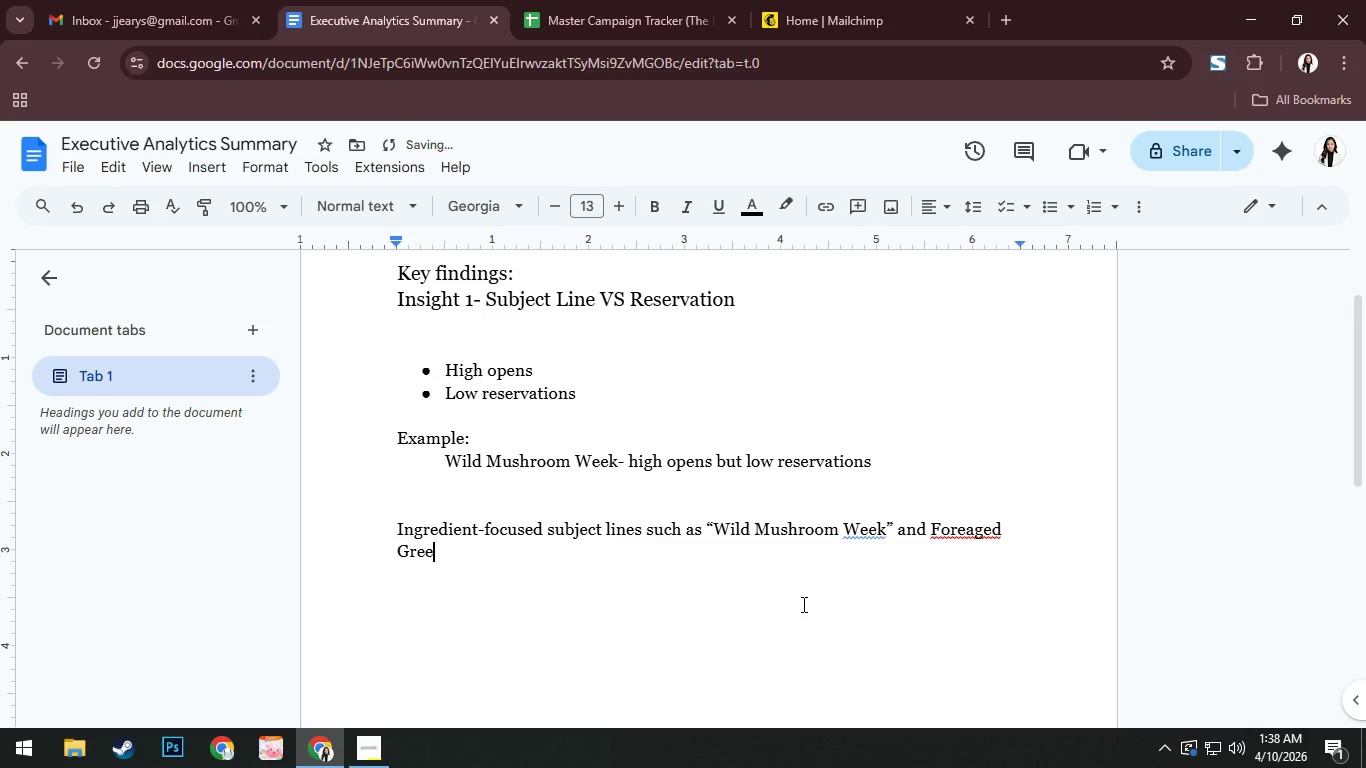 
right_click([959, 528])
 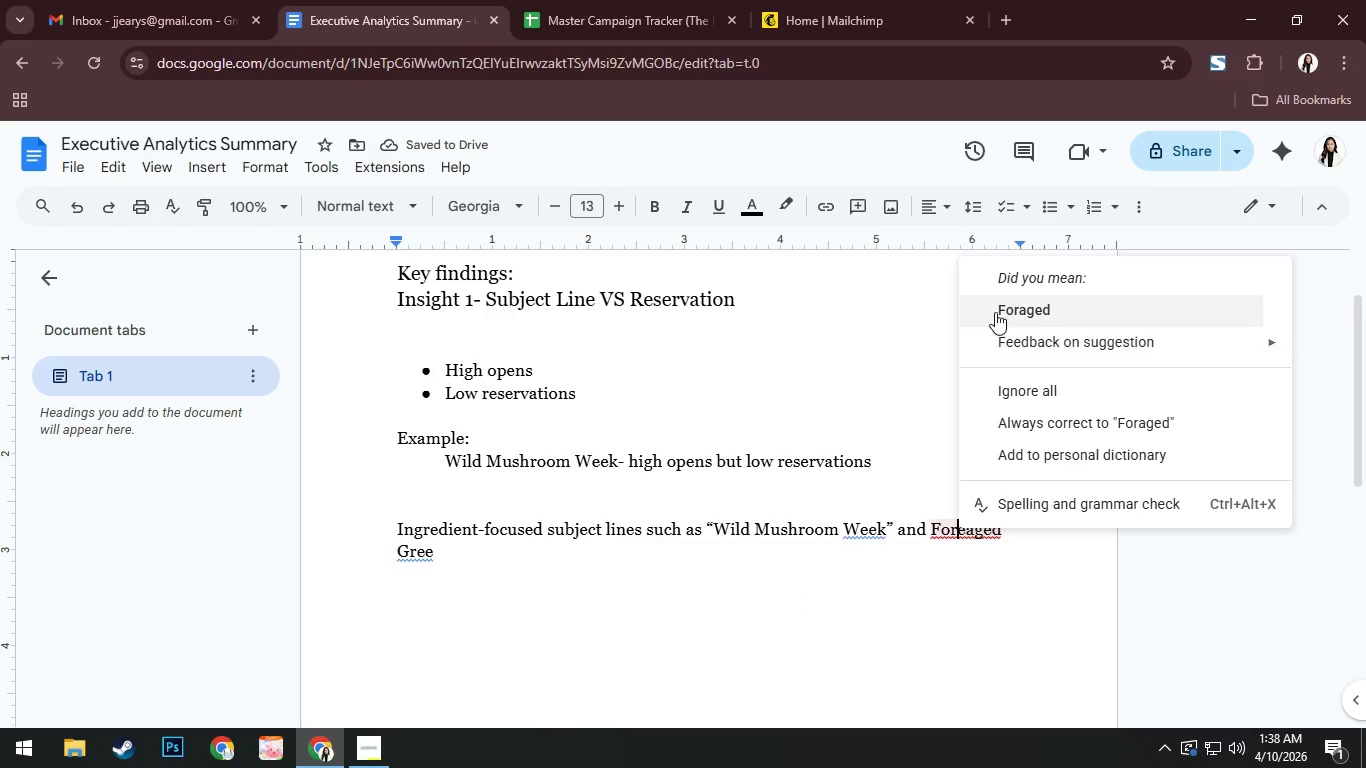 
left_click([995, 312])
 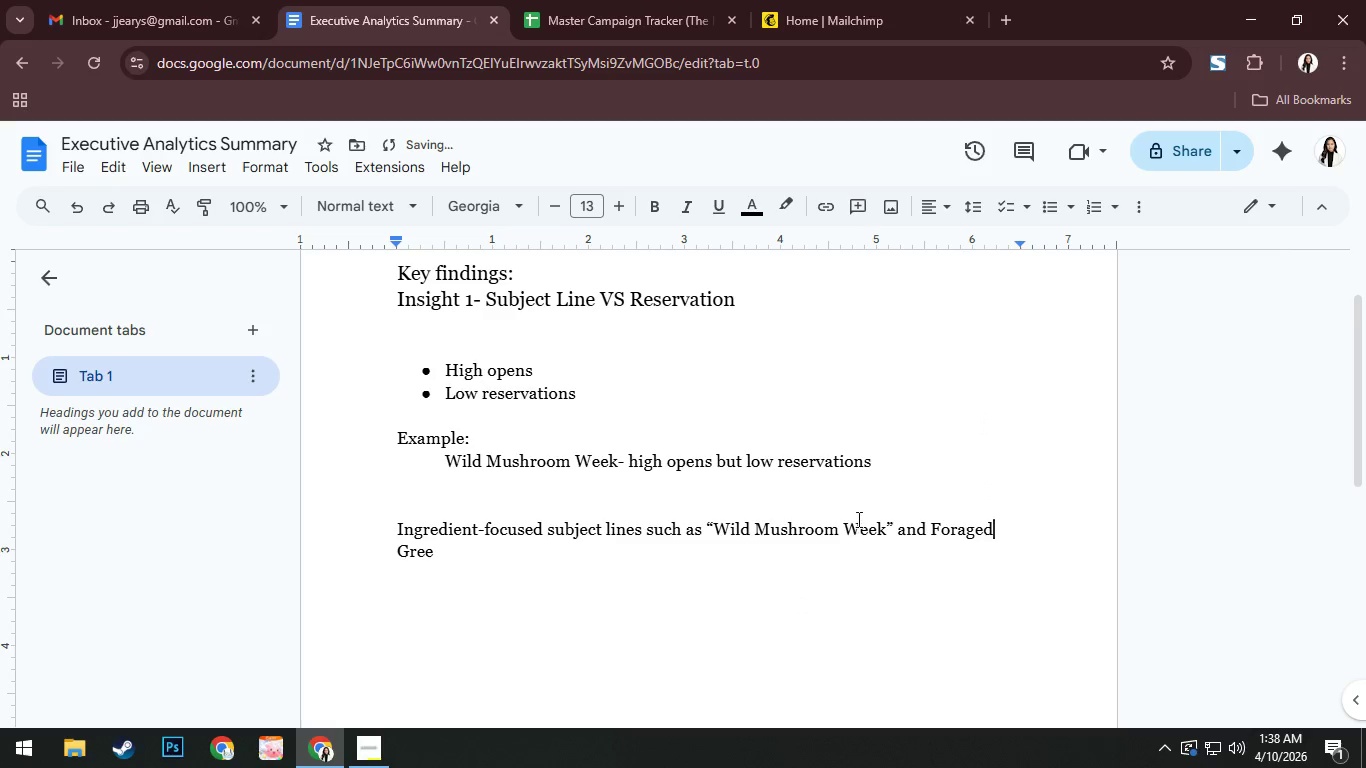 
left_click([792, 576])
 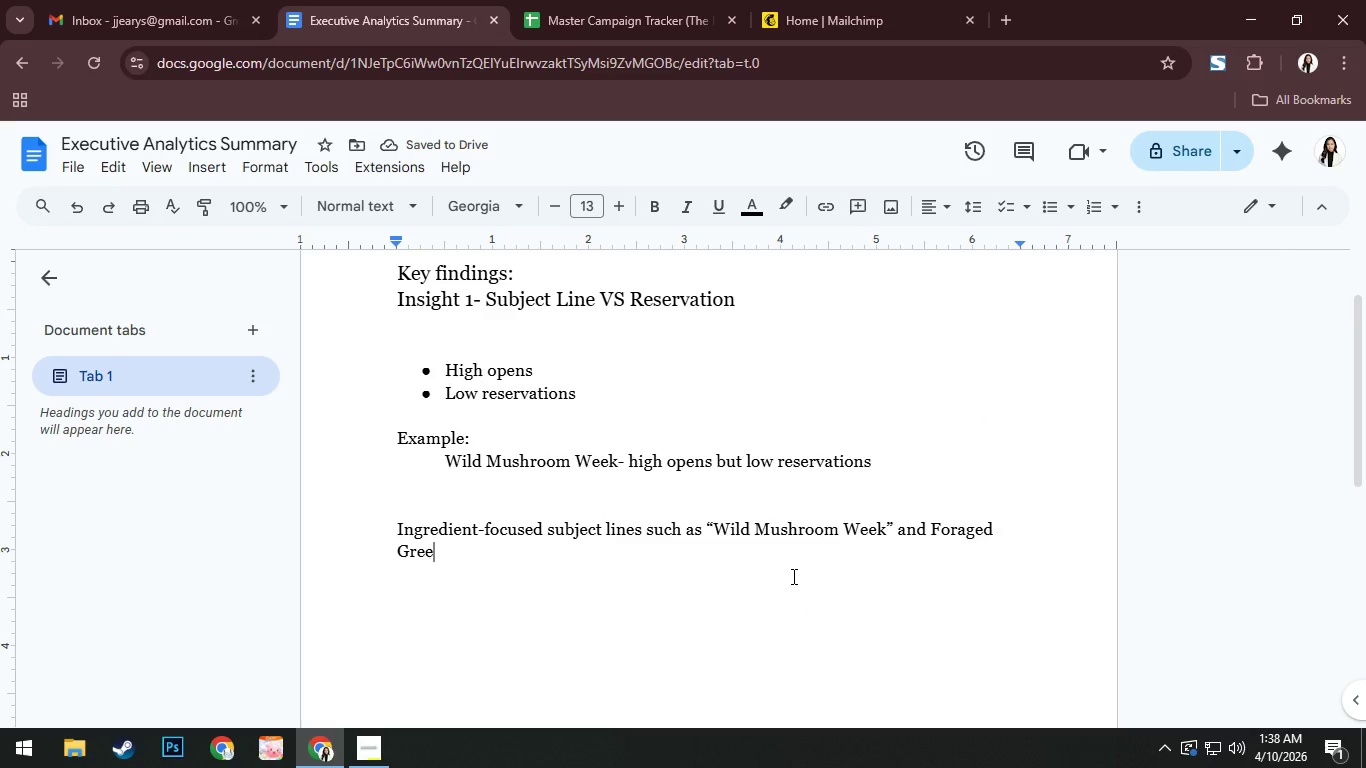 
type(ns Spres)
key(Backspace)
key(Backspace)
key(Backspace)
type(ec)
key(Backspace)
key(Backspace)
type(ecial" achieve open rates exceeding 40% )
key(Backspace)
type(, indicating strong initial interest. However)
 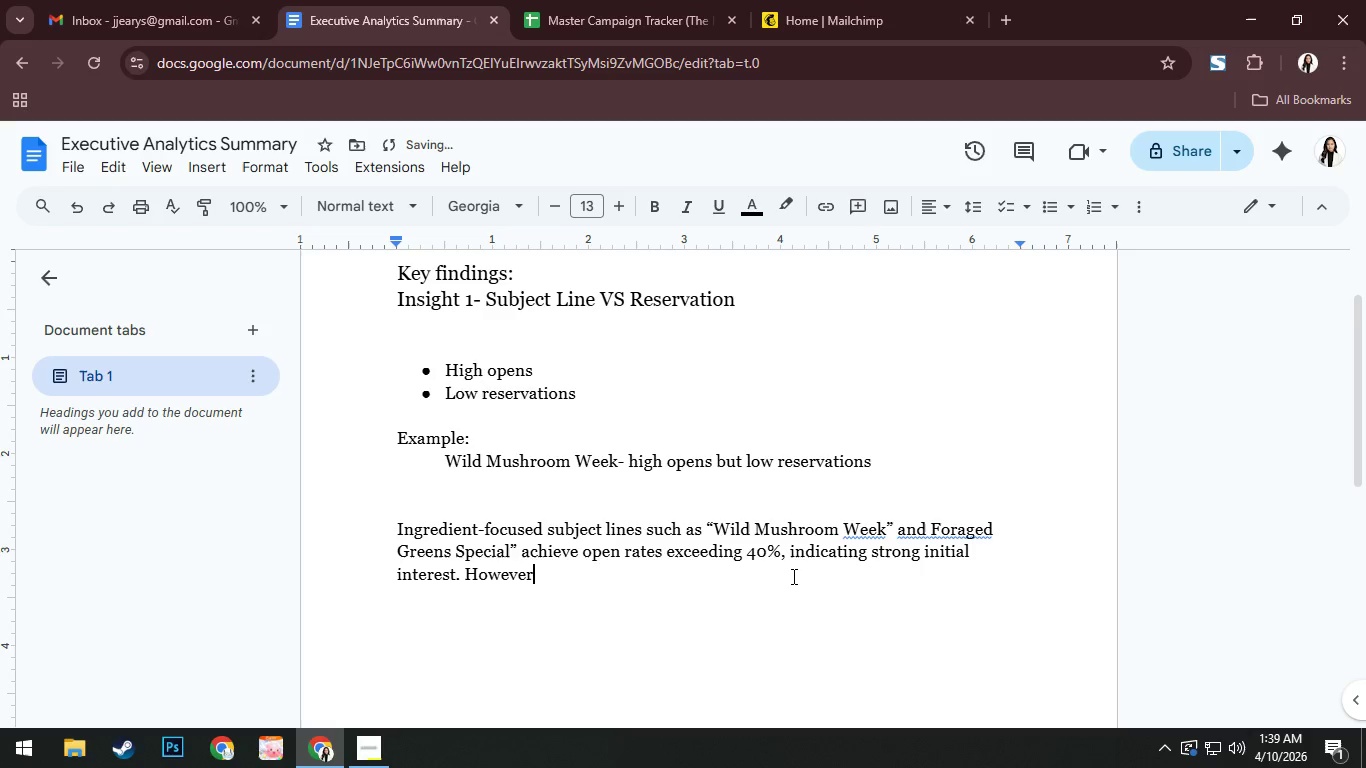 
type(, thes a)
key(Backspace)
type(campaigns )
 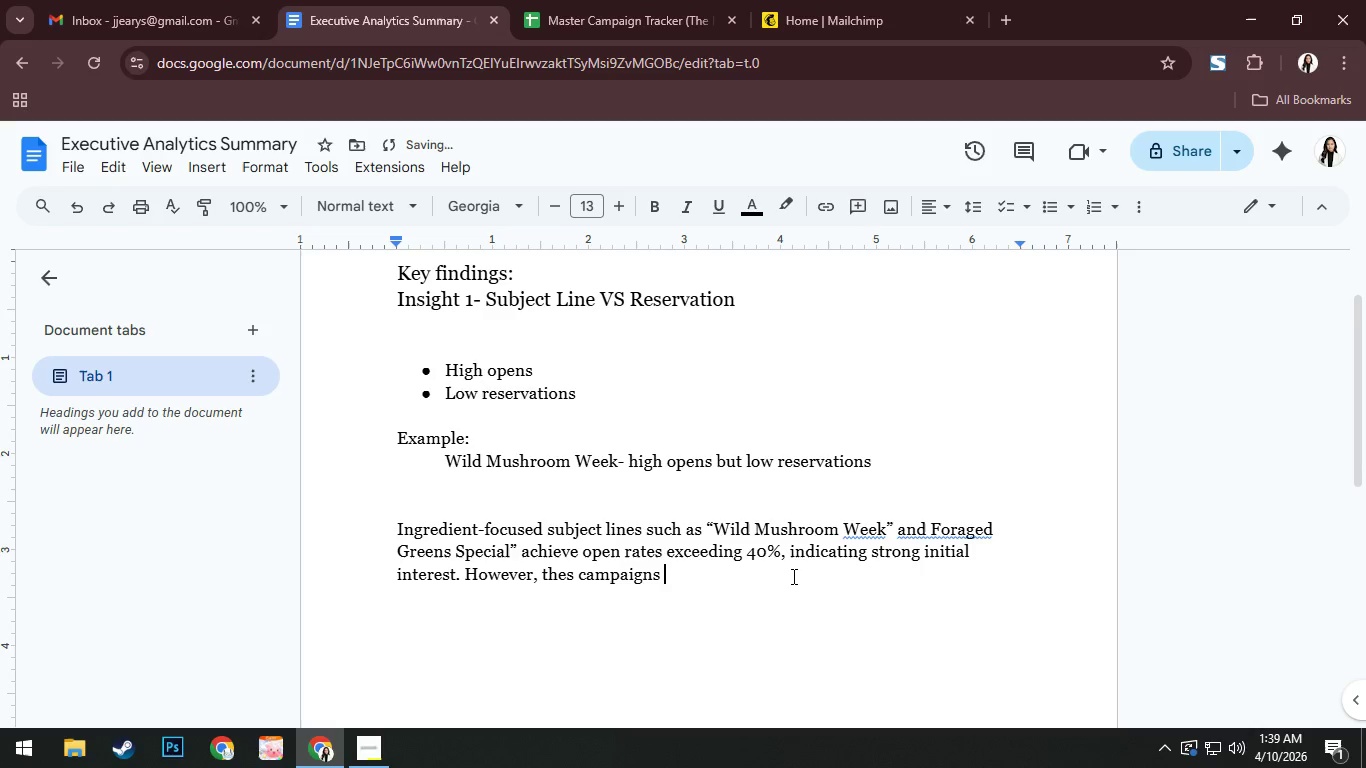 
hold_key(key=ArrowLeft, duration=0.88)
 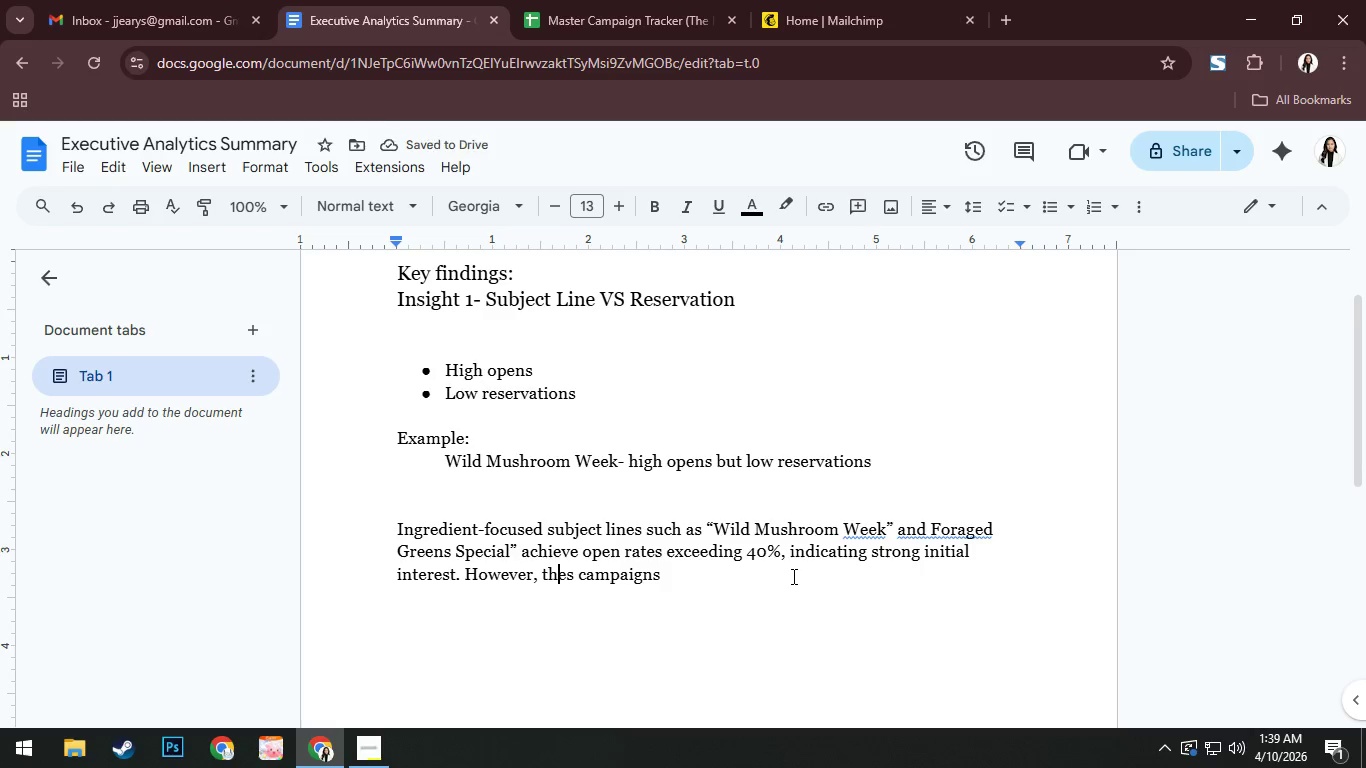 
key(ArrowRight)
 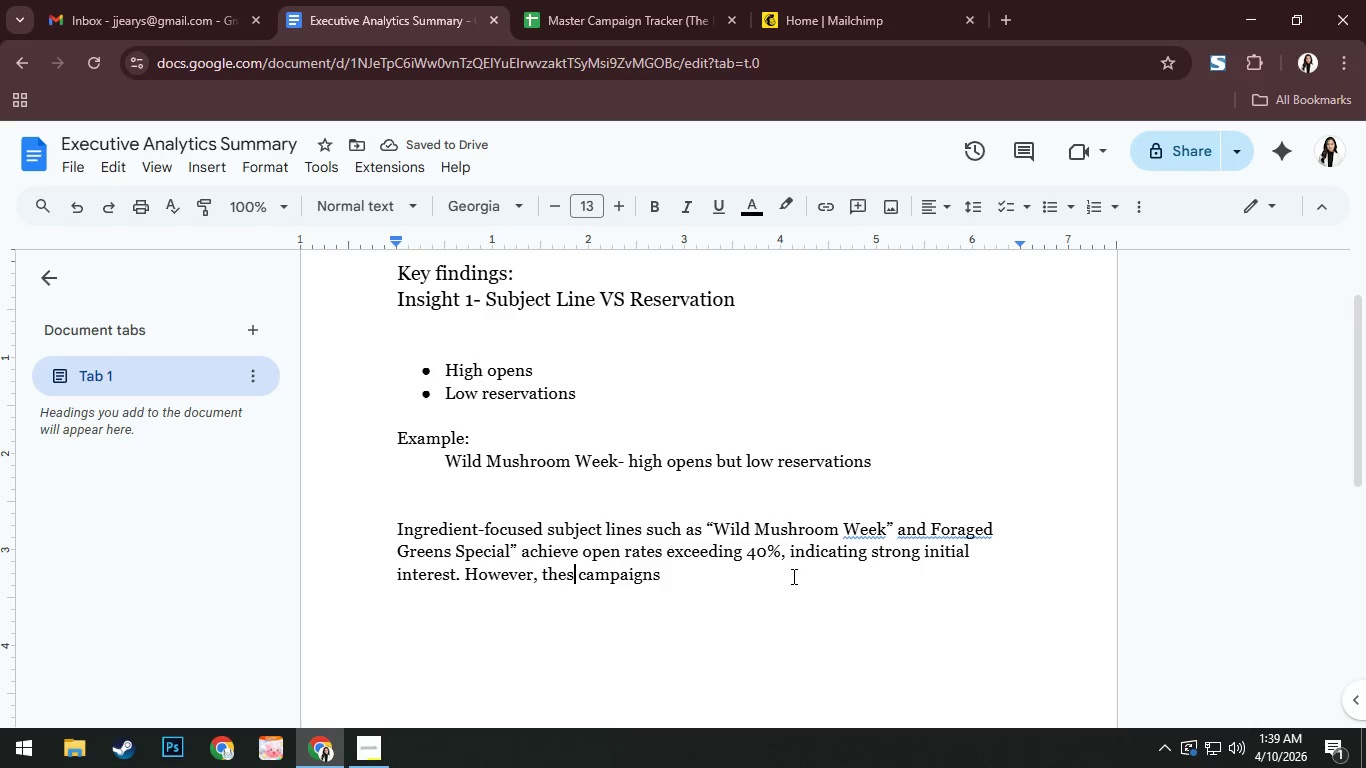 
key(ArrowRight)
 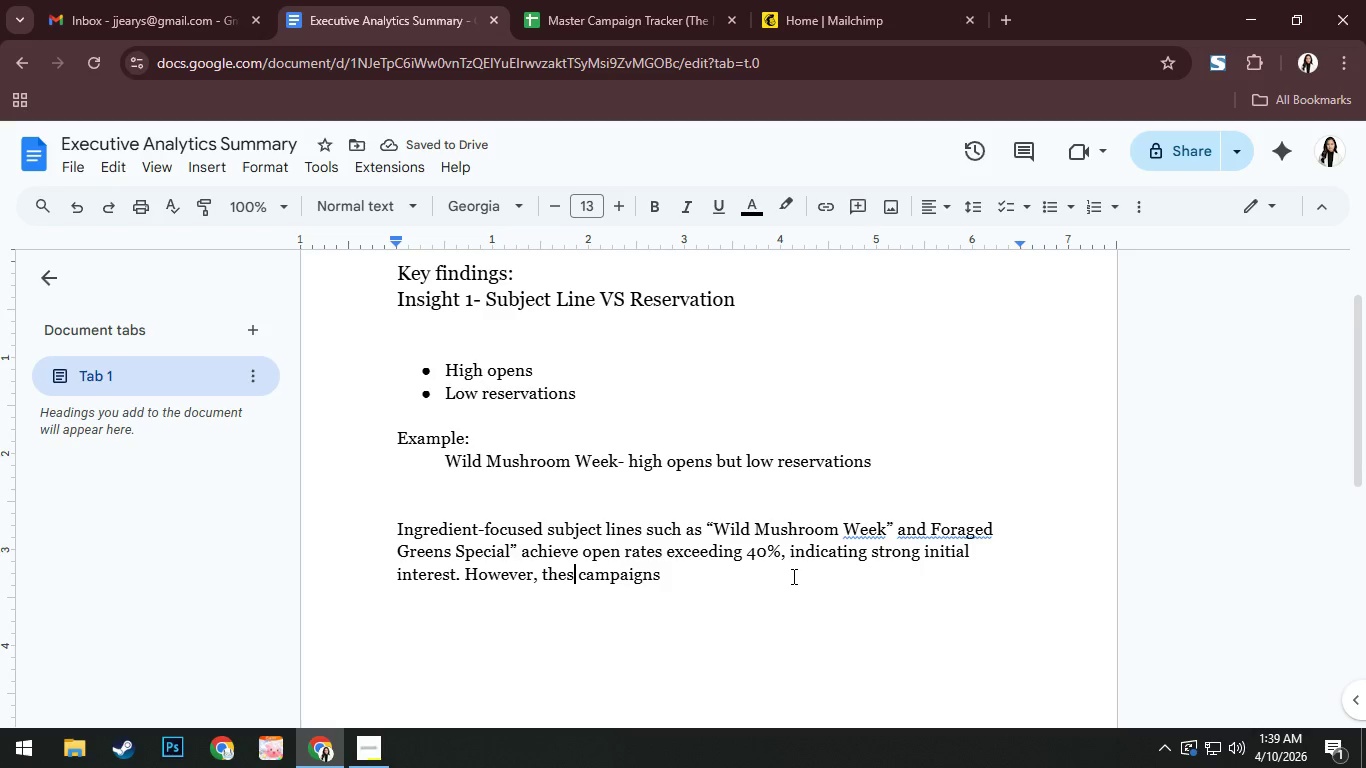 
key(E)
 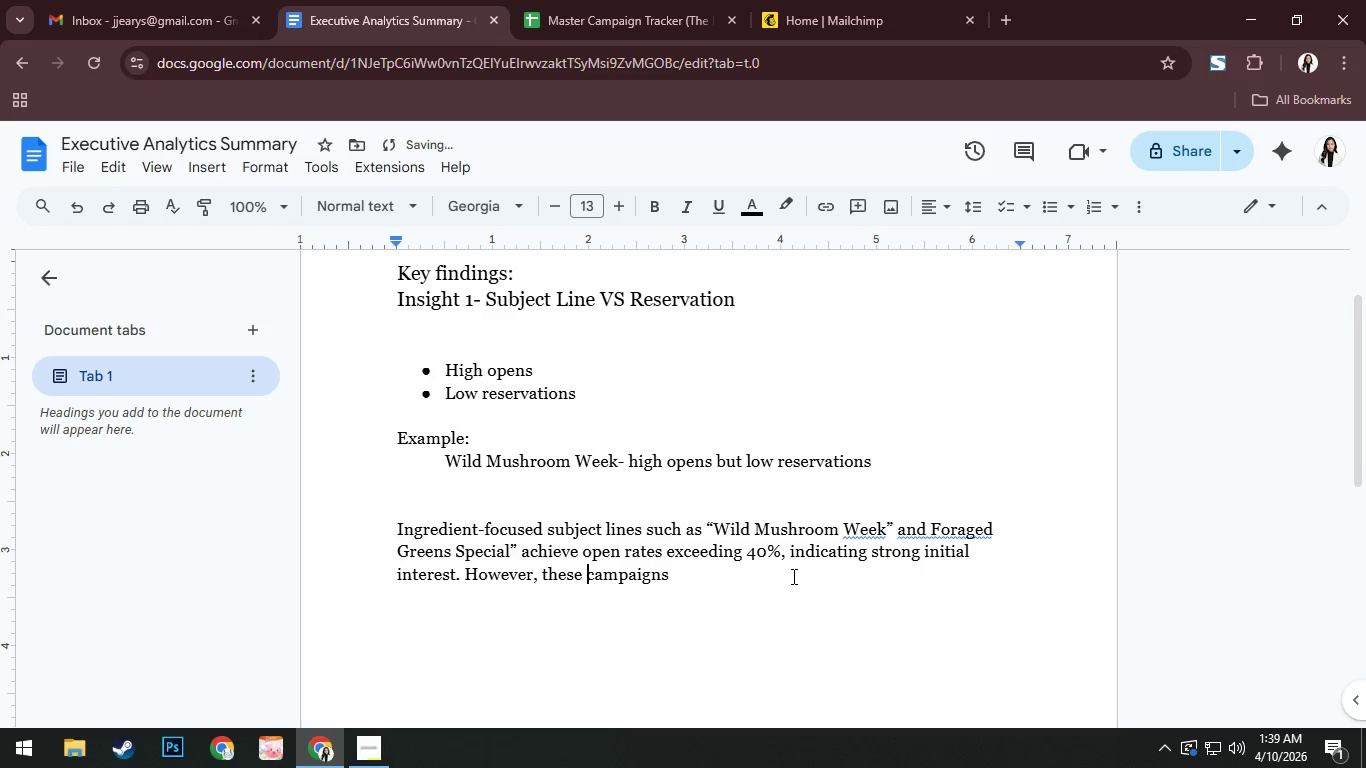 
hold_key(key=ArrowRight, duration=0.92)
 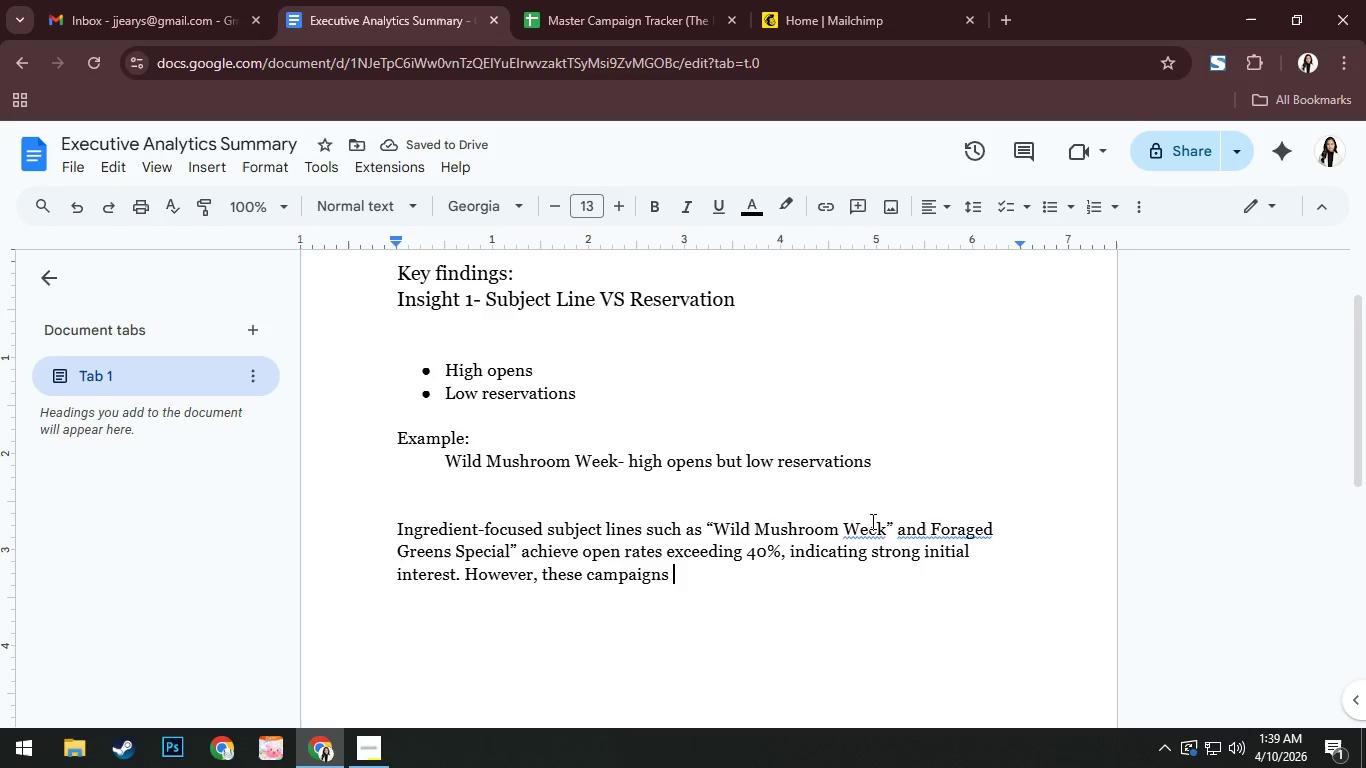 
left_click([861, 527])
 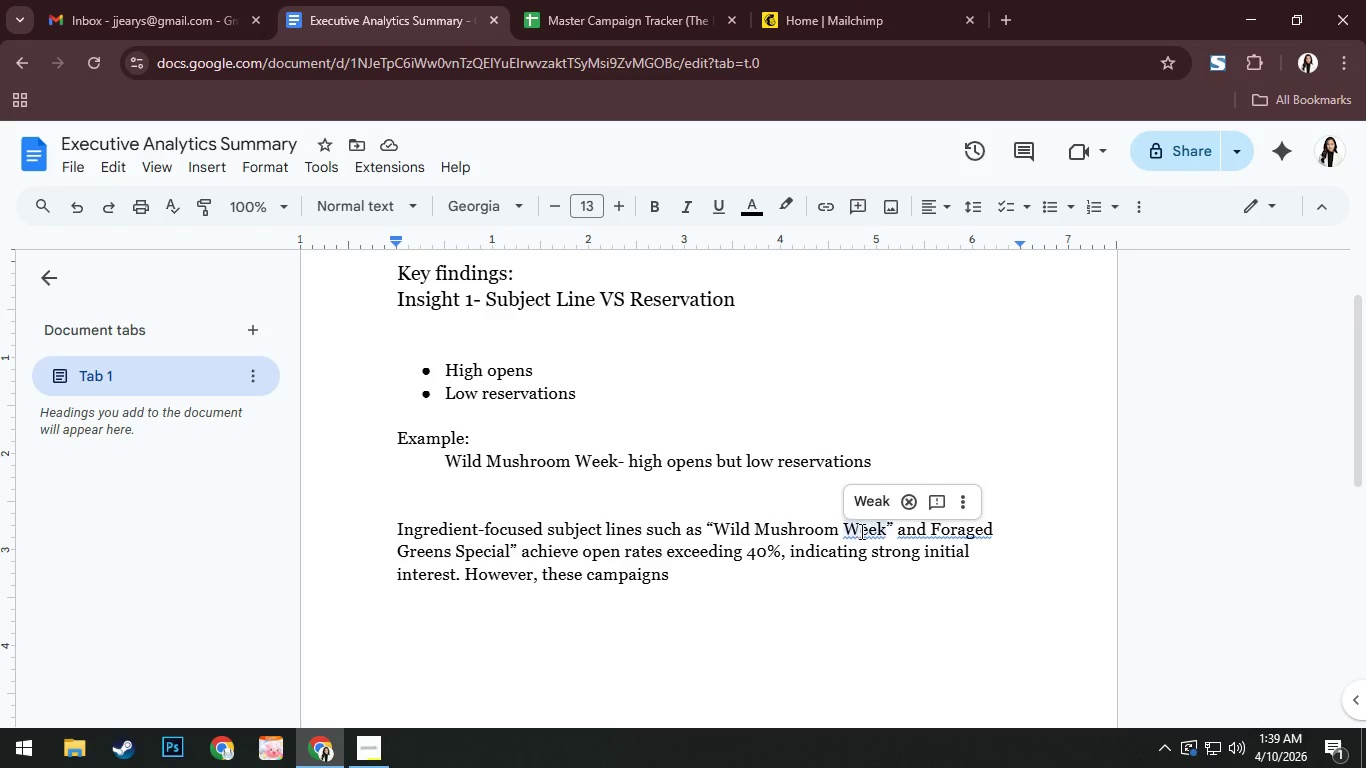 
left_click([926, 529])
 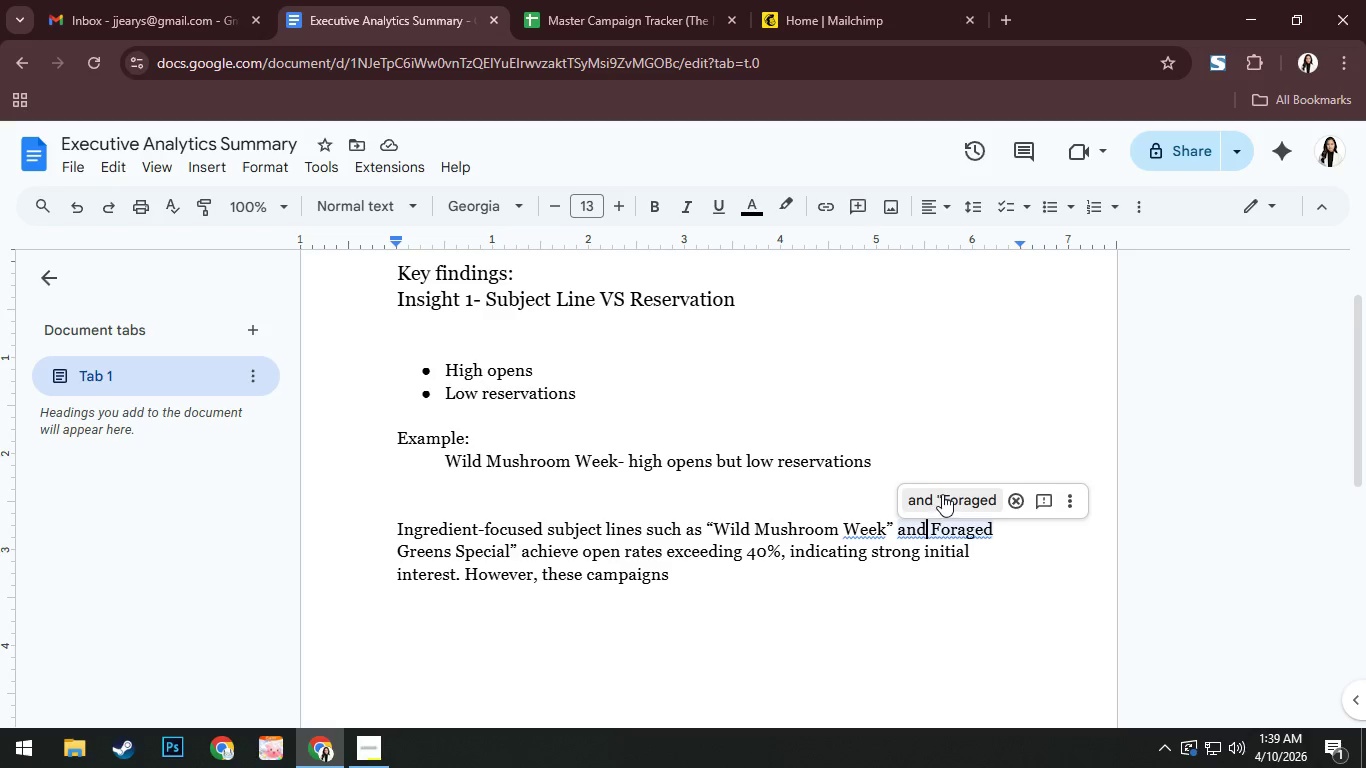 
left_click([942, 494])
 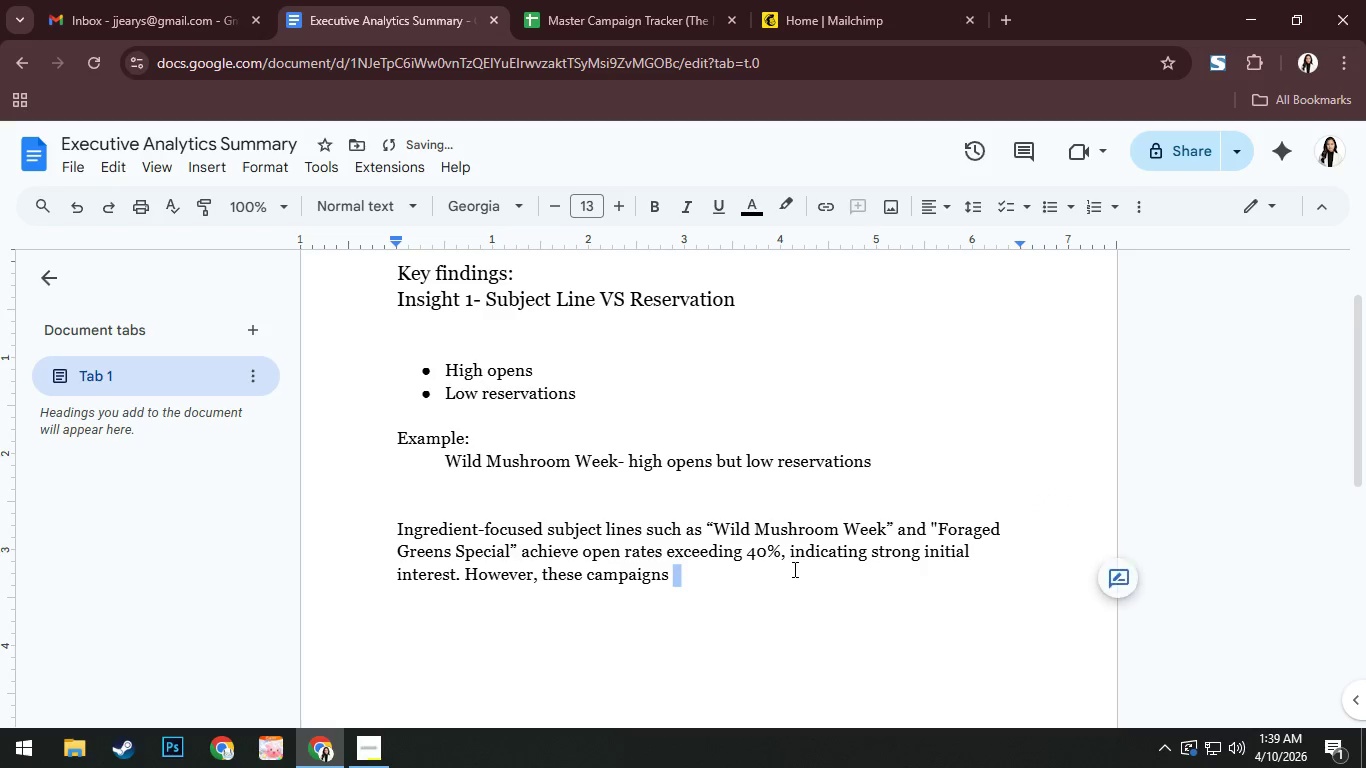 
left_click([793, 569])
 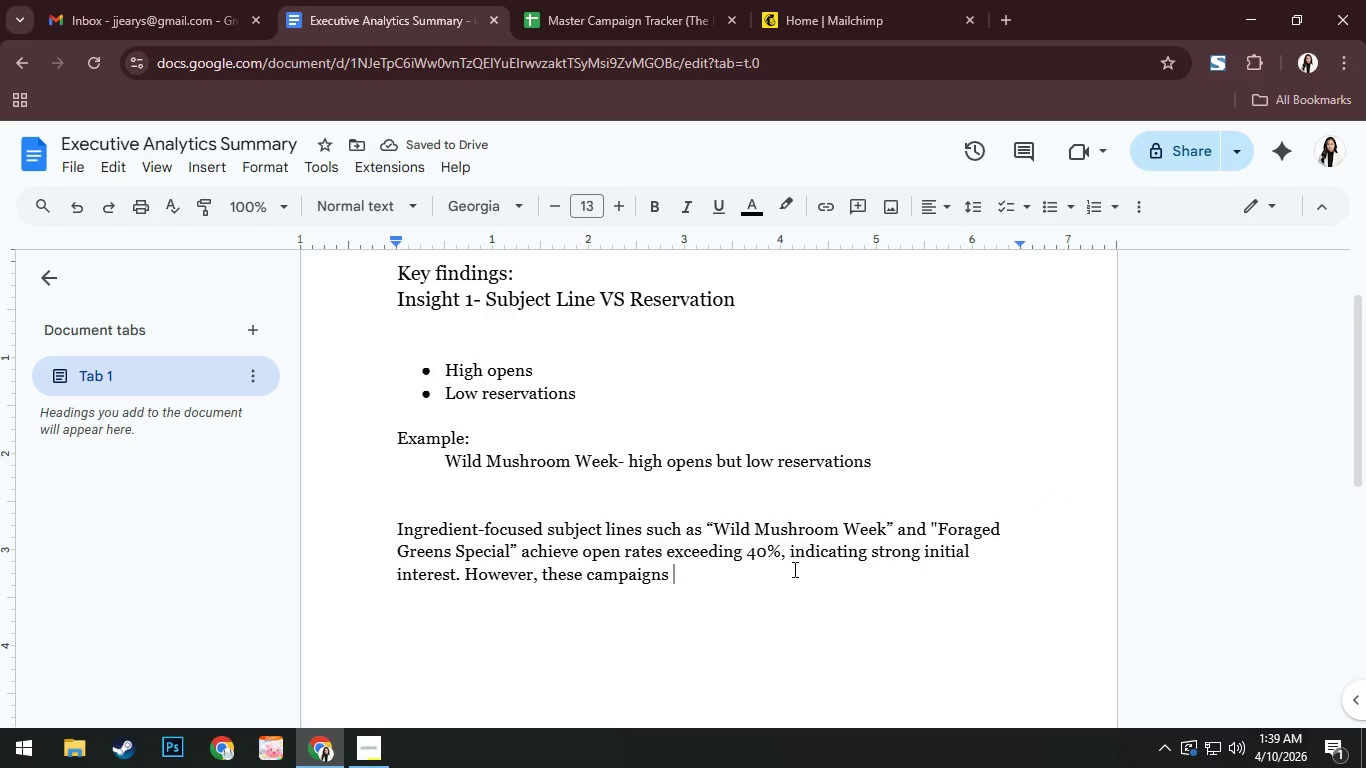 
type(produec)
key(Backspace)
key(Backspace)
type(ced ea)
key(Backspace)
key(Backspace)
type(eka)
key(Backspace)
key(Backspace)
type(latively )
 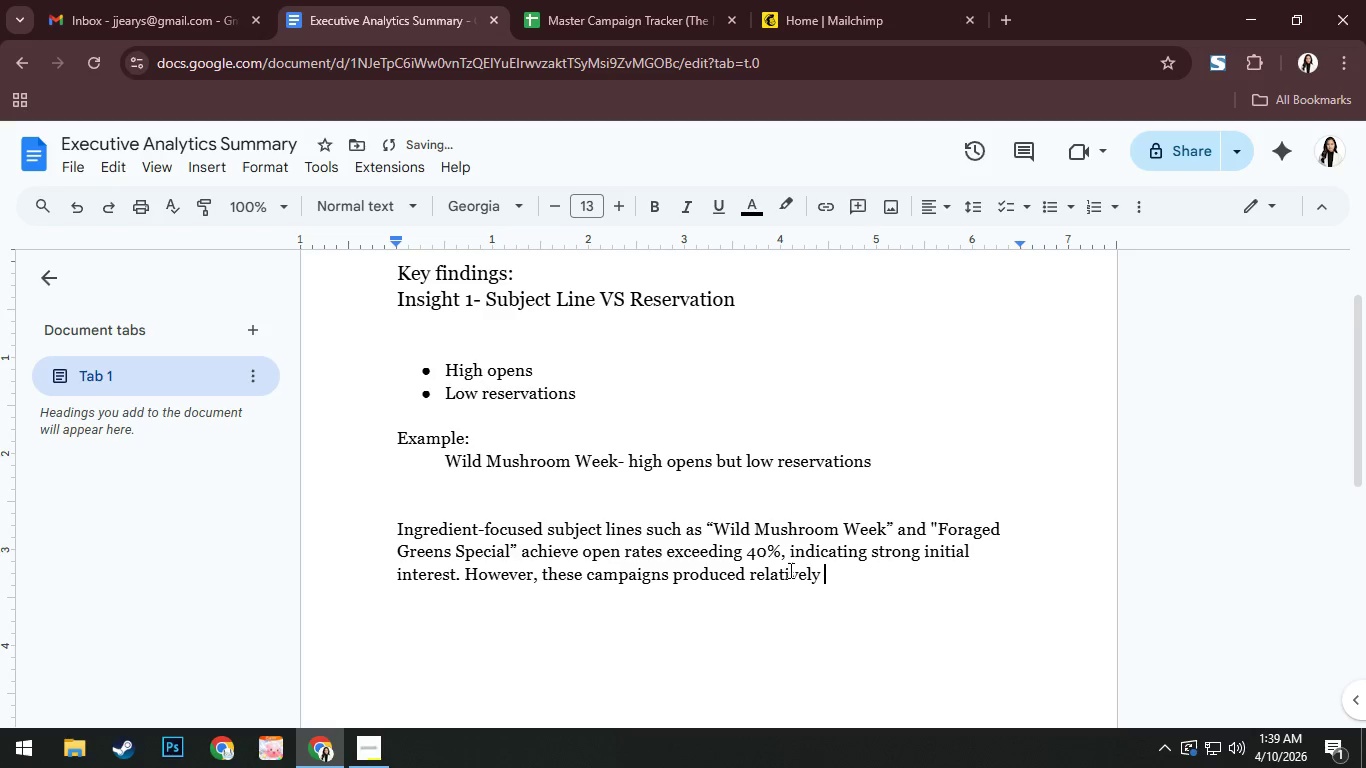 
type(low click)
 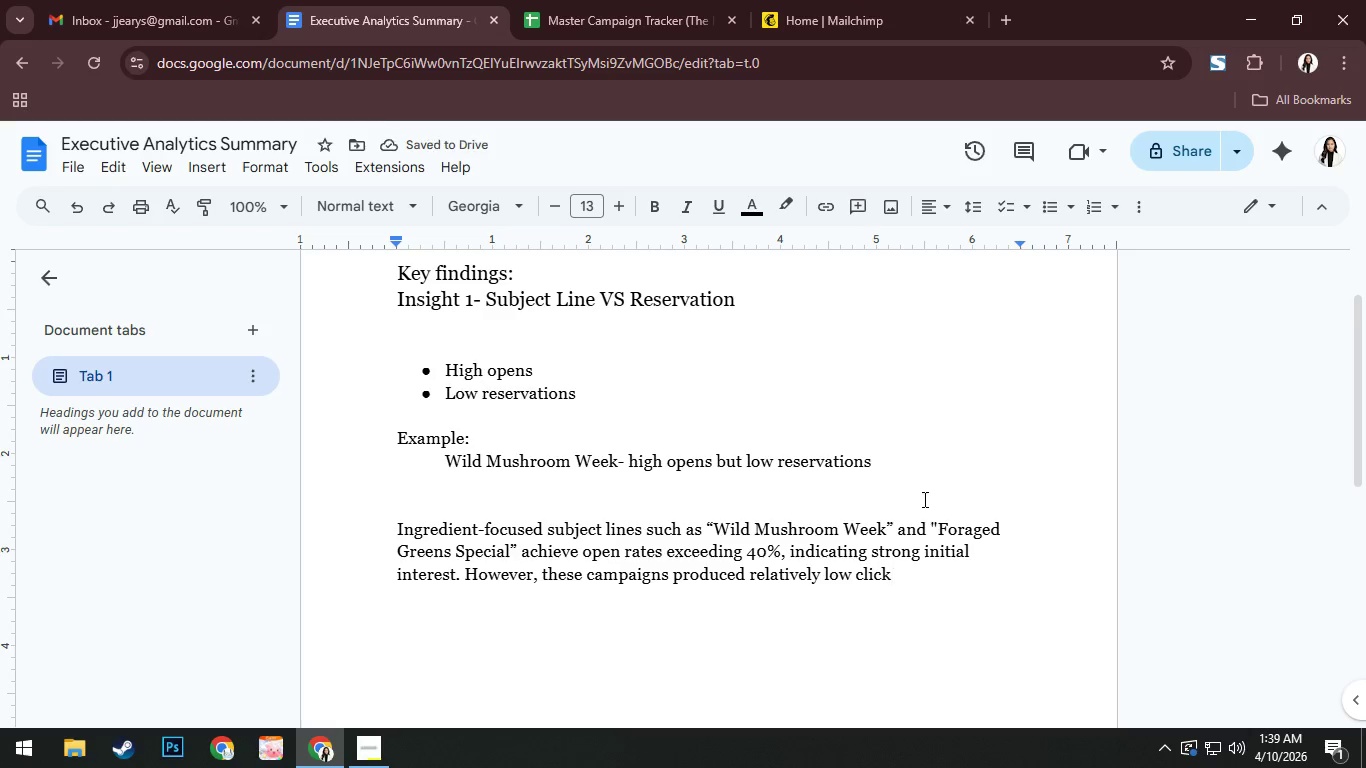 
type(-through and reswe)
key(Backspace)
key(Backspace)
type(ervation numbers )
key(Backspace)
type(. Thiss)
key(Backspace)
type( suggestu)
key(Backspace)
 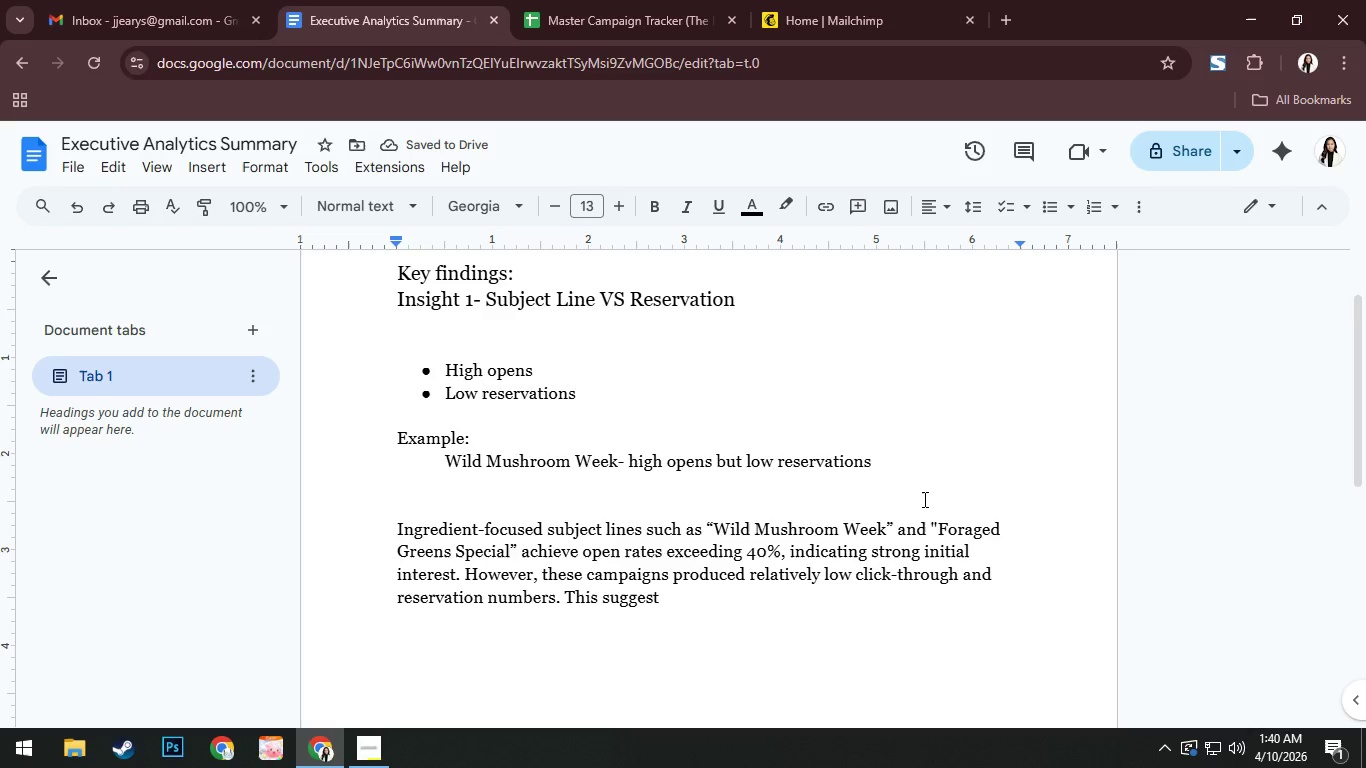 
type(s that while )
 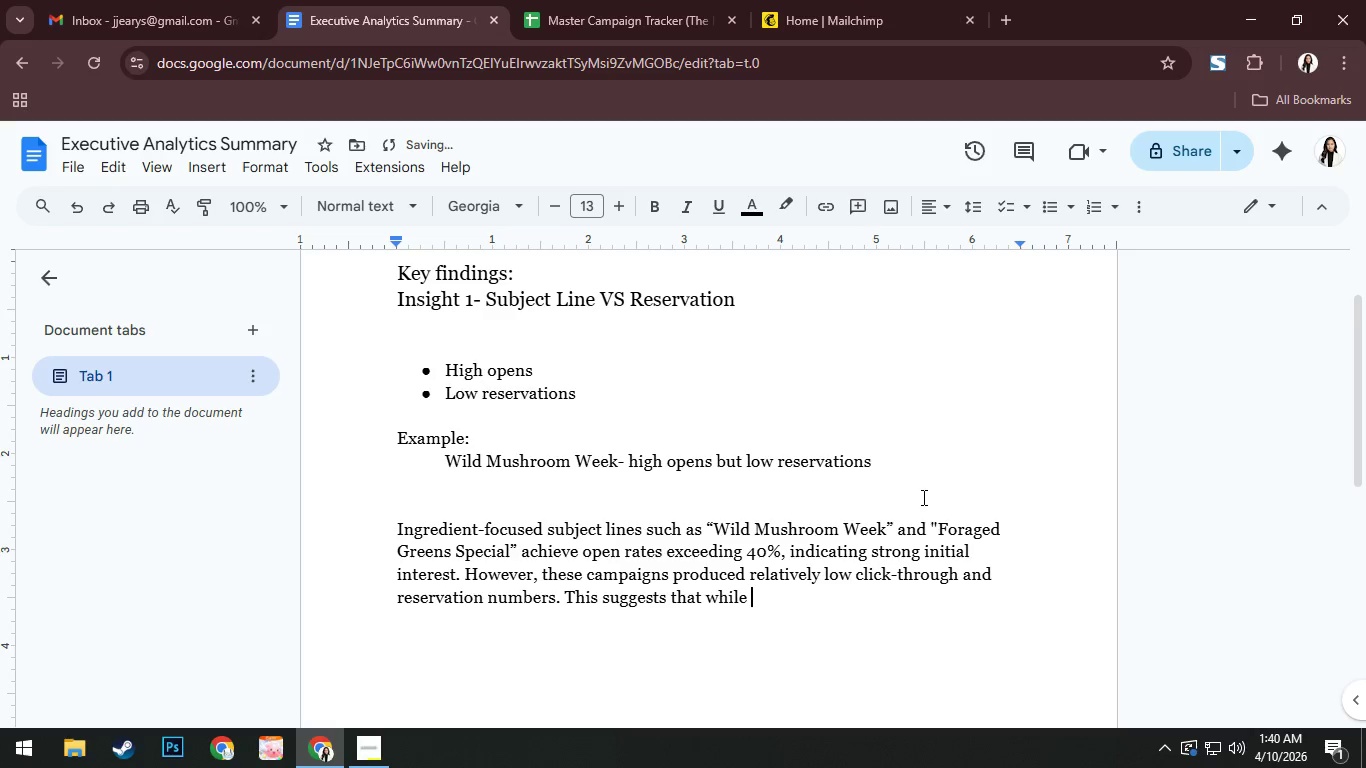 
scroll: coordinate [864, 522], scroll_direction: down, amount: 1.0
 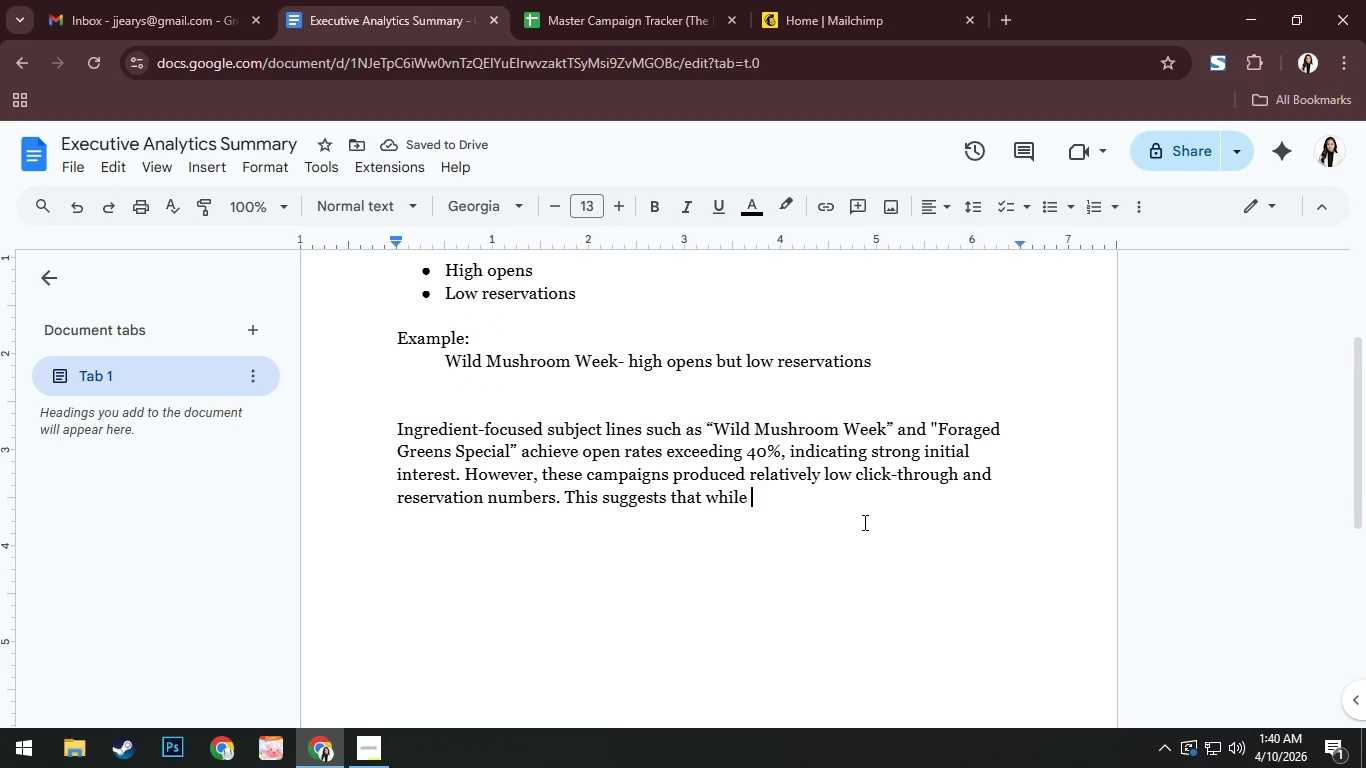 
type(the subject lines successfully captures)
key(Backspace)
type(d s)
key(Backspace)
type(attention, the emaol content opt)
key(Backspace)
type(et)
key(Backspace)
key(Backspace)
type(t)
key(Backspace)
key(Backspace)
type(t)
key(Backspace)
type(r offer f)
key(Backspace)
type(din)
key(Backspace)
type( n)
key(Backspace)
key(Backspace)
type(d not provie)
key(Backspace)
type(de suffie)
key(Backspace)
type(ciebt)
key(Backspace)
key(Backspace)
type(nt )
 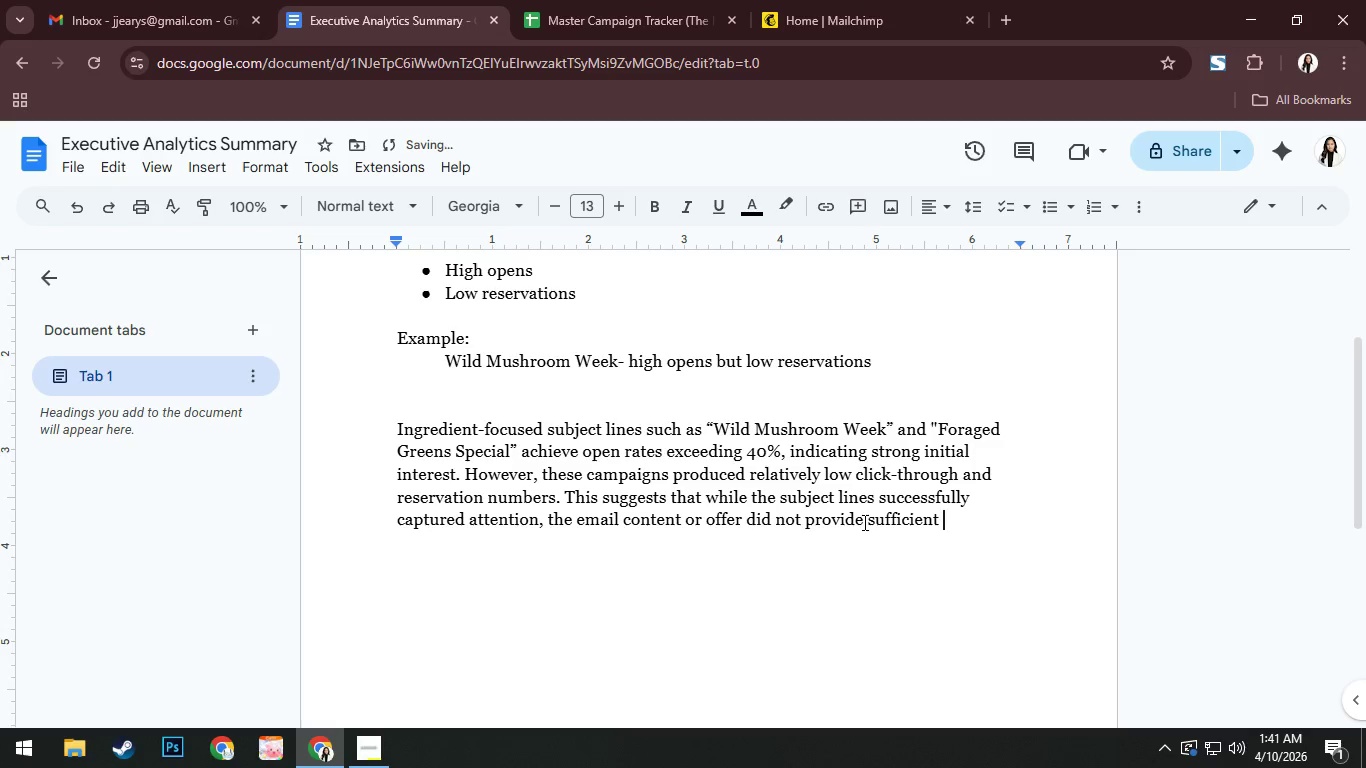 
type(motivation)
 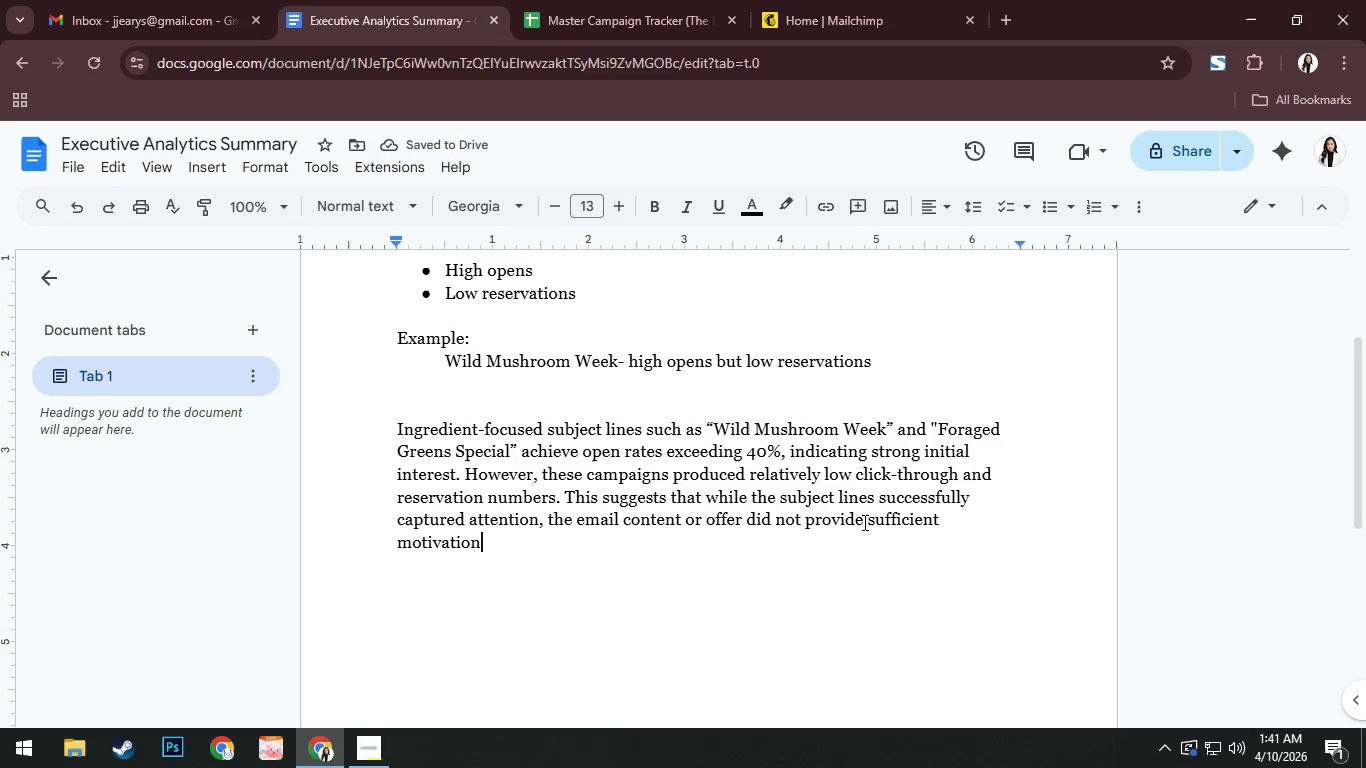 
type( for customer to take action.)
 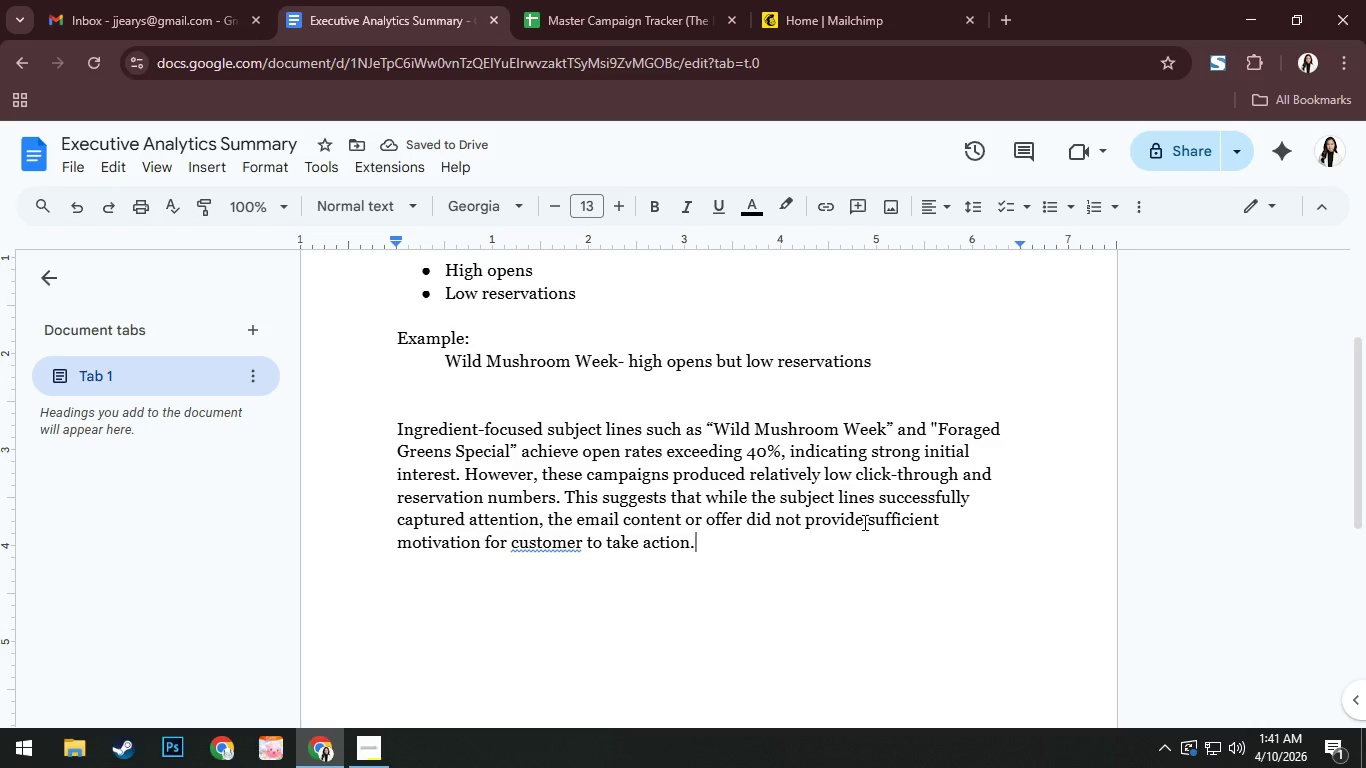 
scroll: coordinate [858, 522], scroll_direction: up, amount: 2.0
 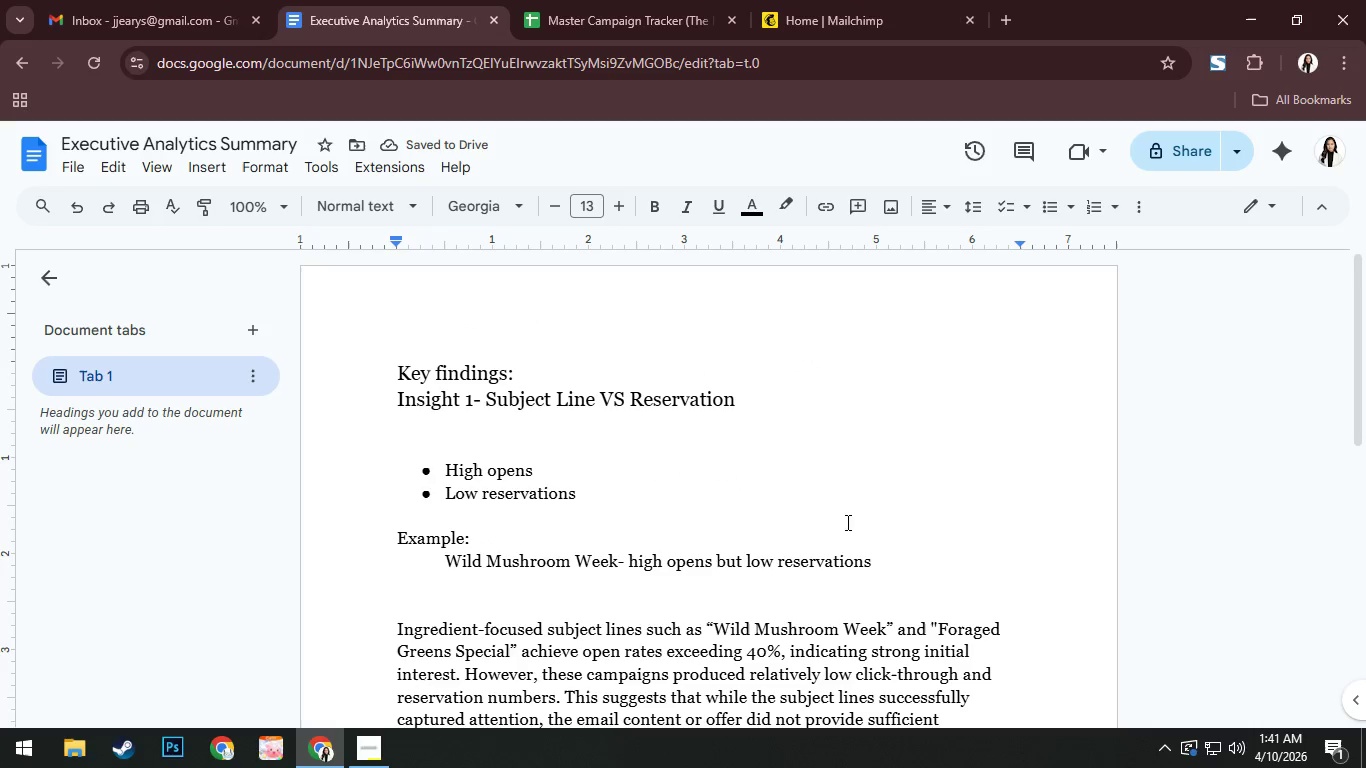 
left_click([789, 500])
 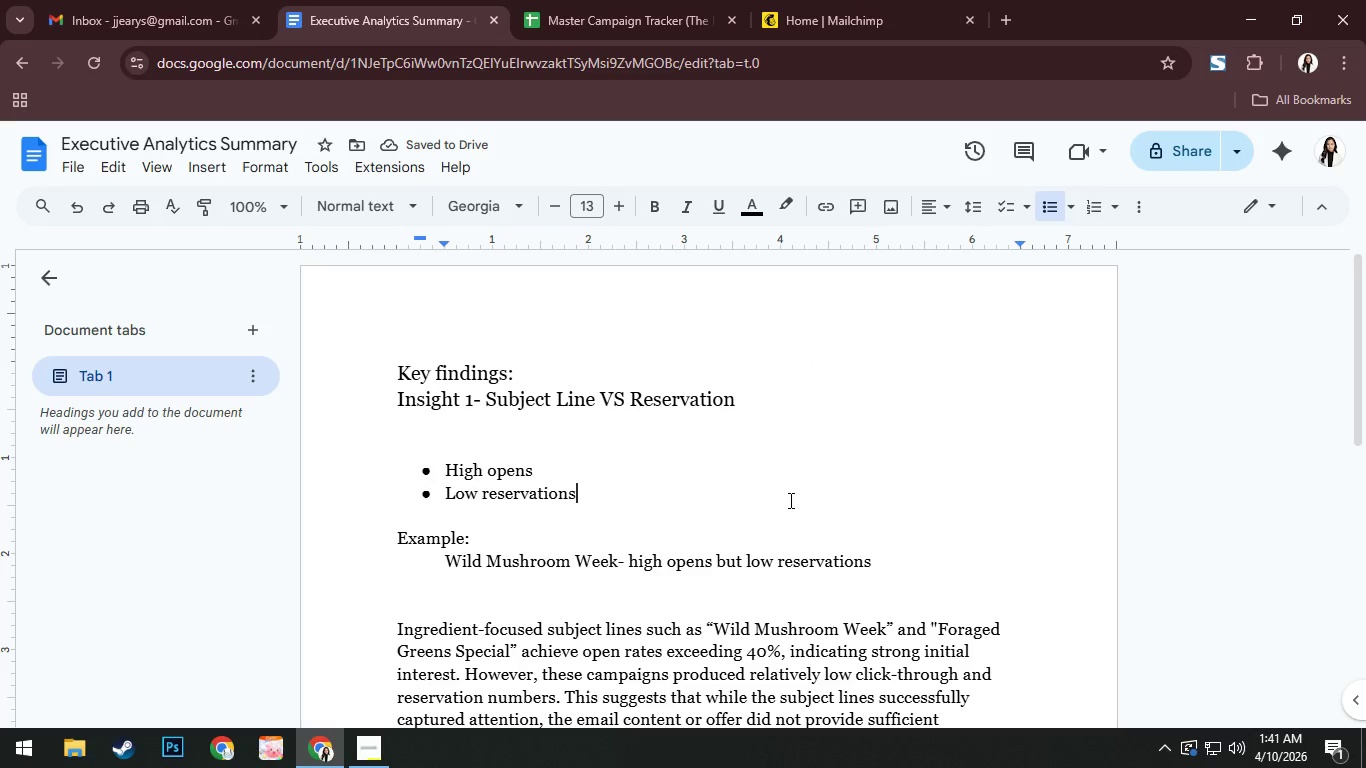 
key(NumpadEnter)
 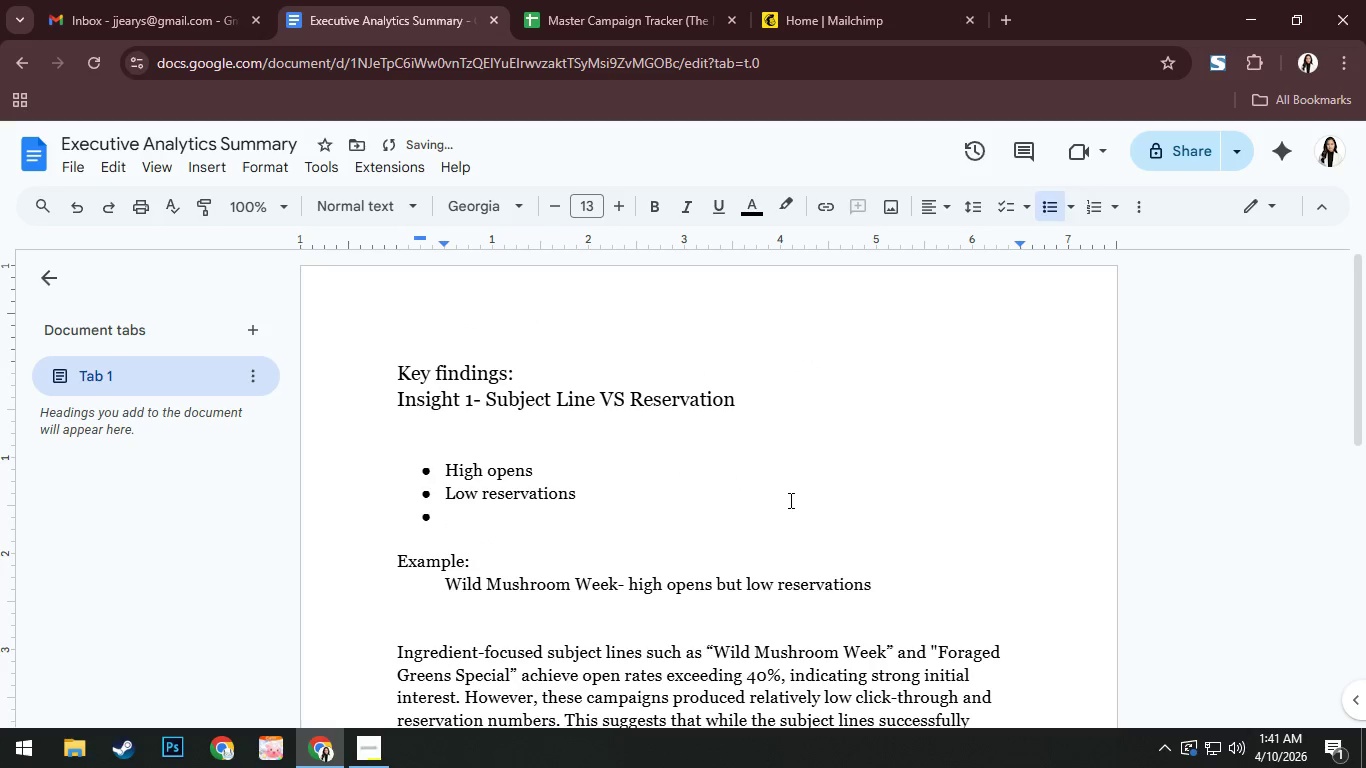 
key(Backspace)
 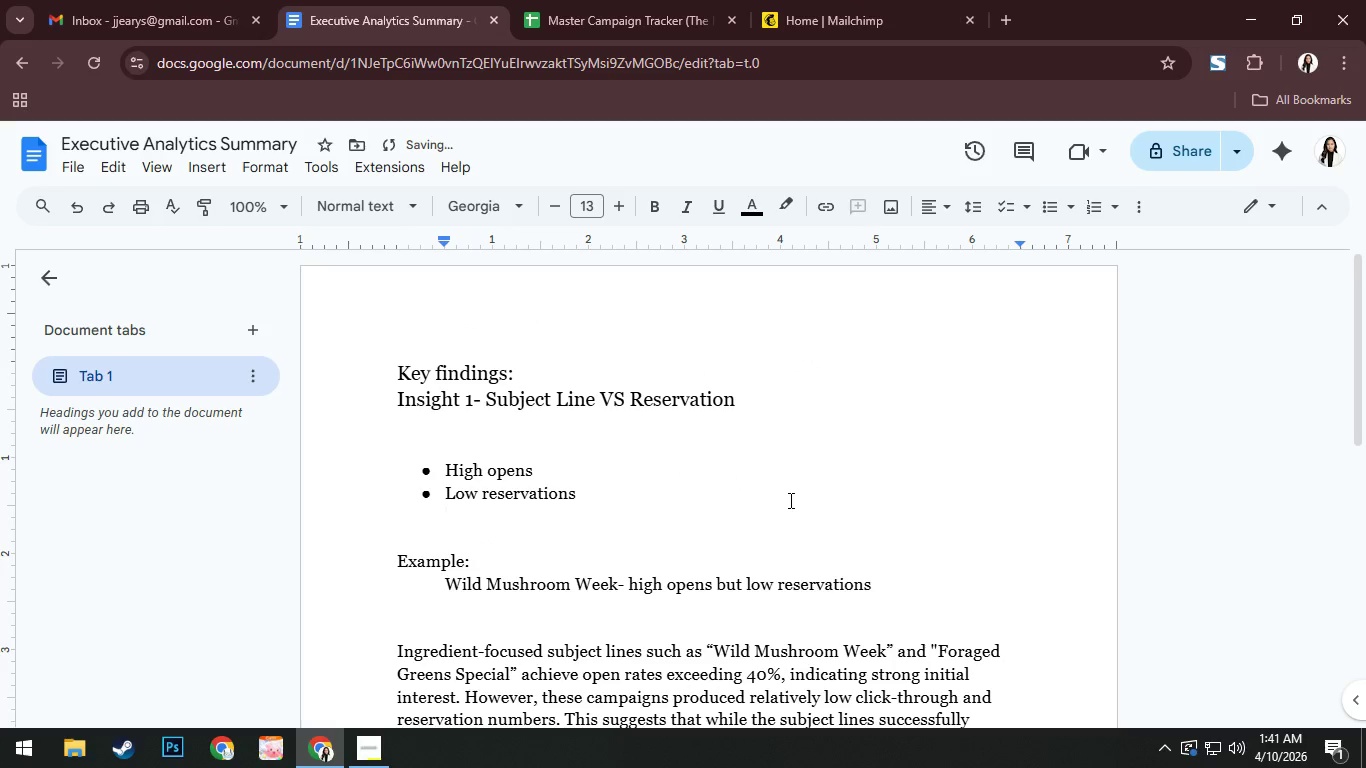 
key(Backspace)
 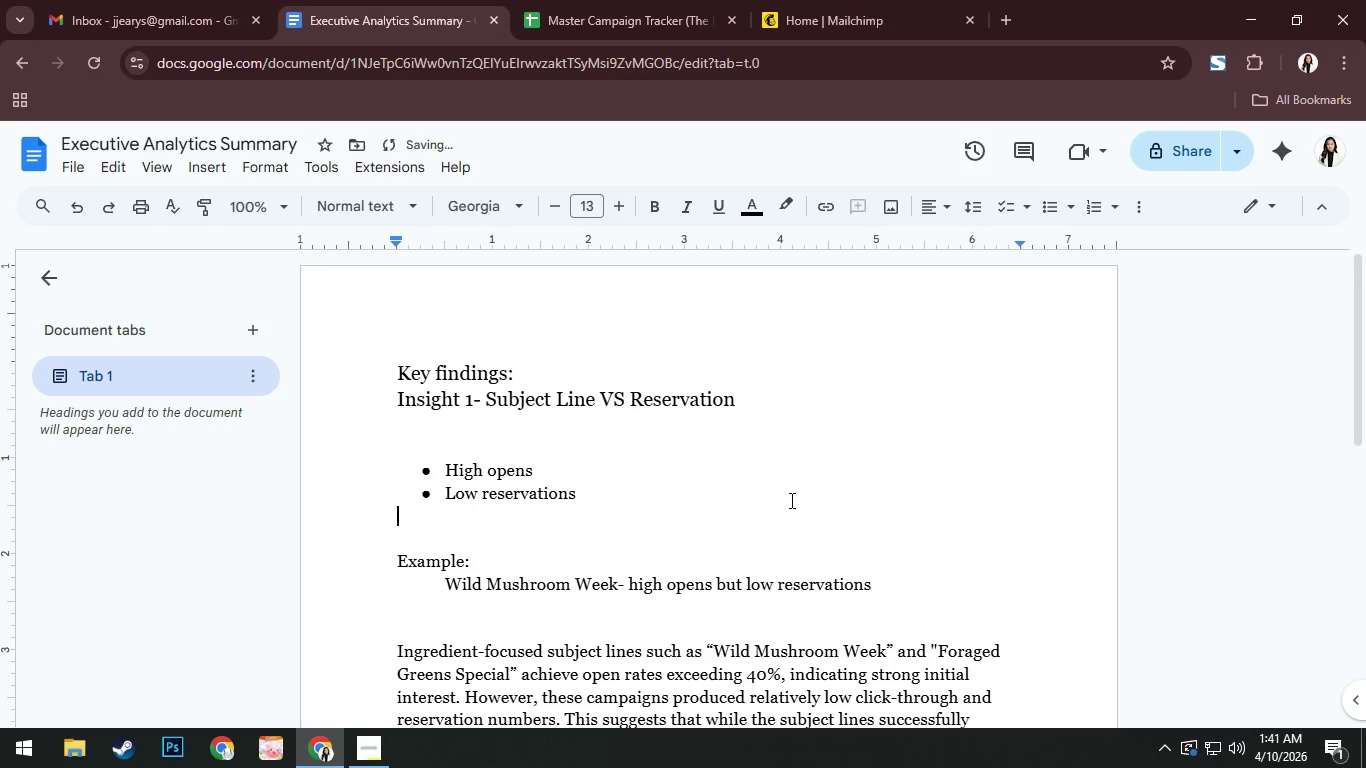 
left_click([794, 446])
 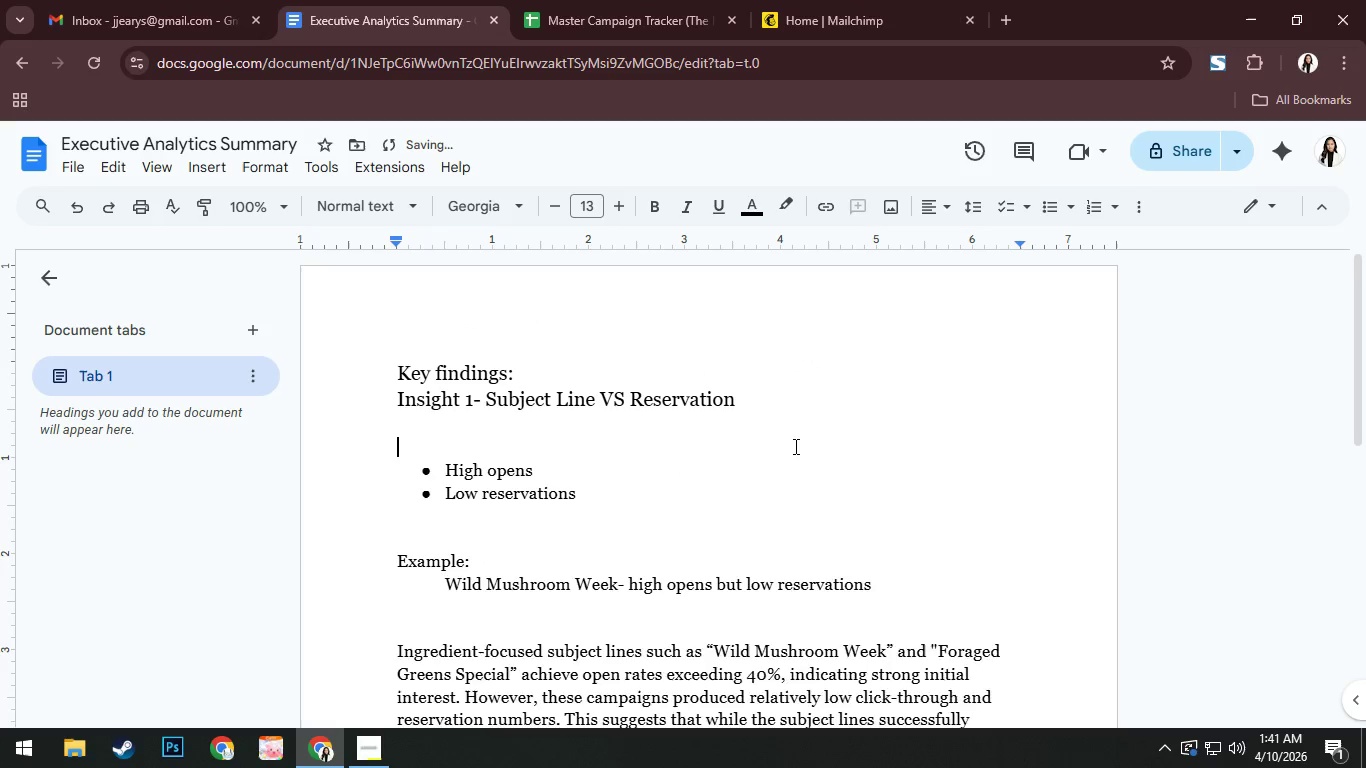 
key(NumpadEnter)
 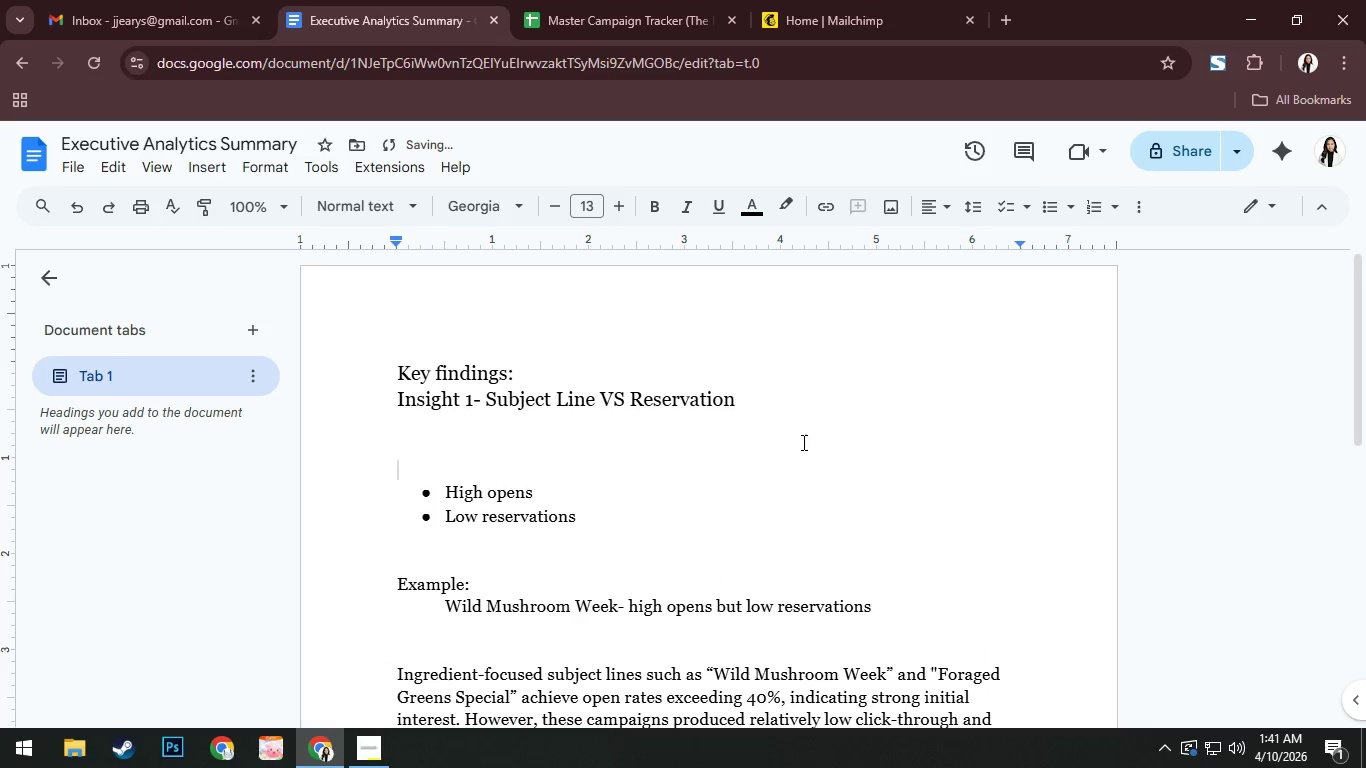 
scroll: coordinate [805, 425], scroll_direction: down, amount: 6.0
 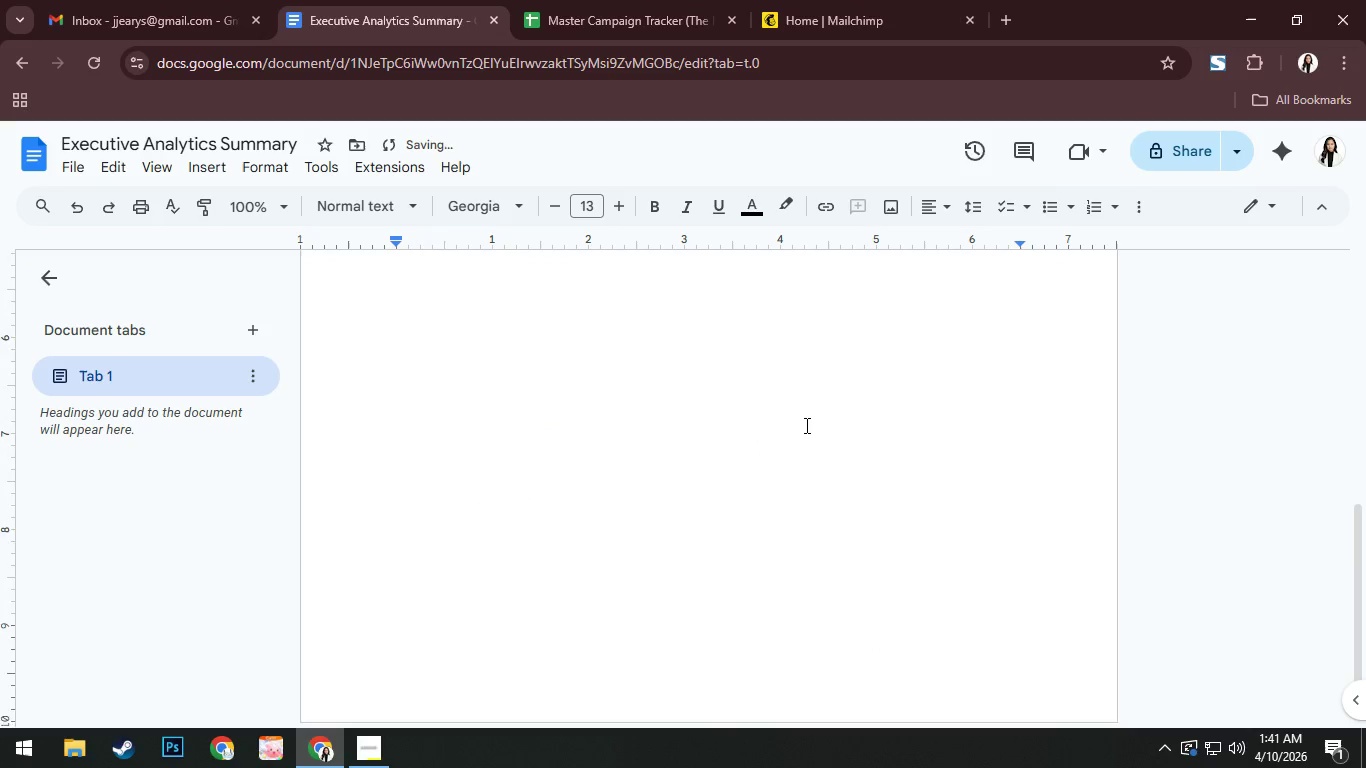 
scroll: coordinate [805, 425], scroll_direction: up, amount: 2.0
 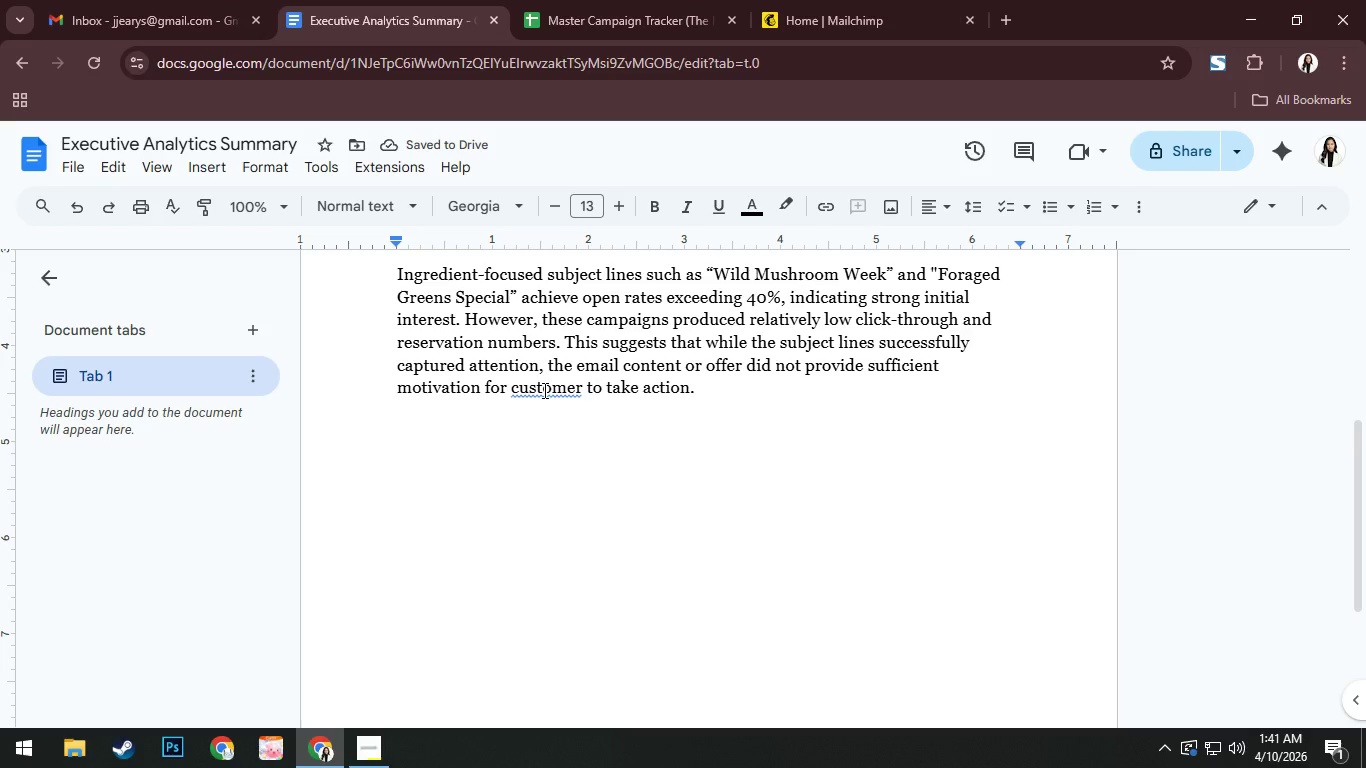 
right_click([543, 390])
 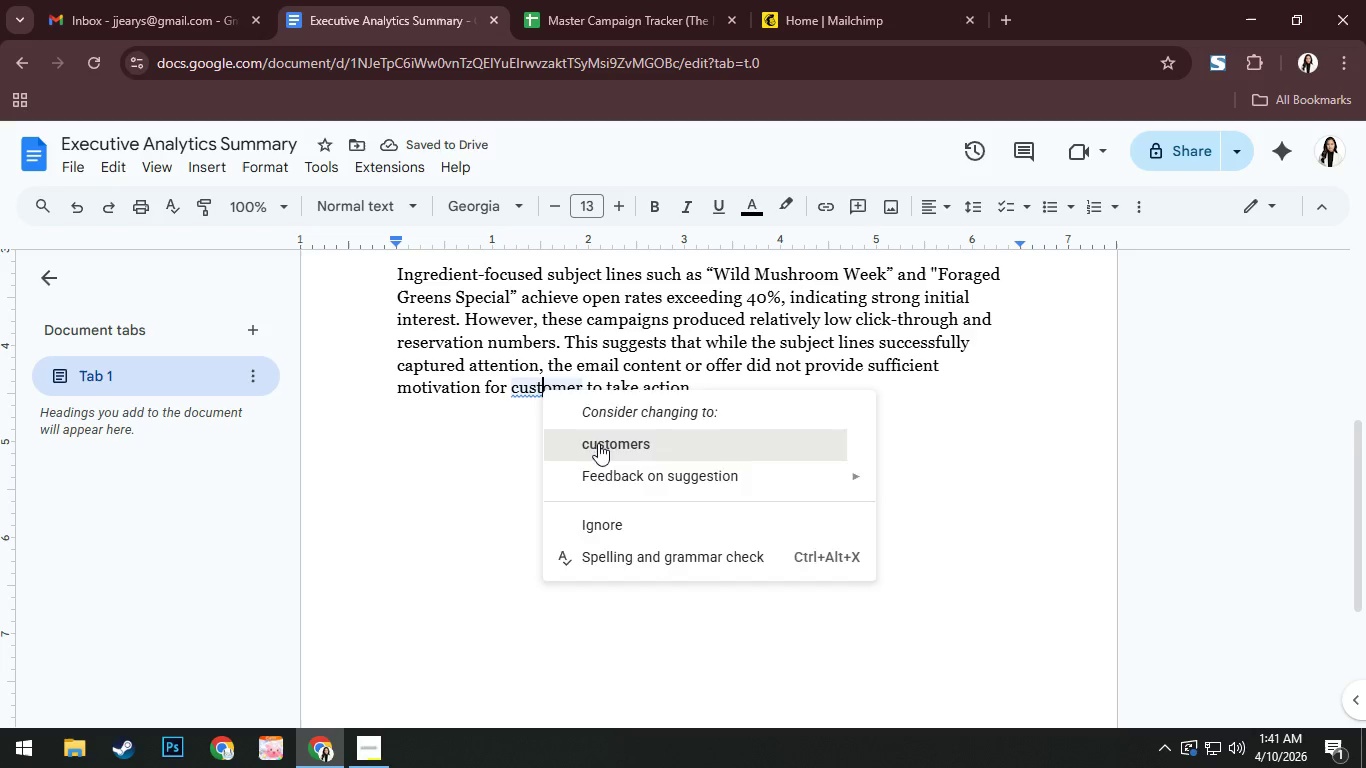 
double_click([778, 448])
 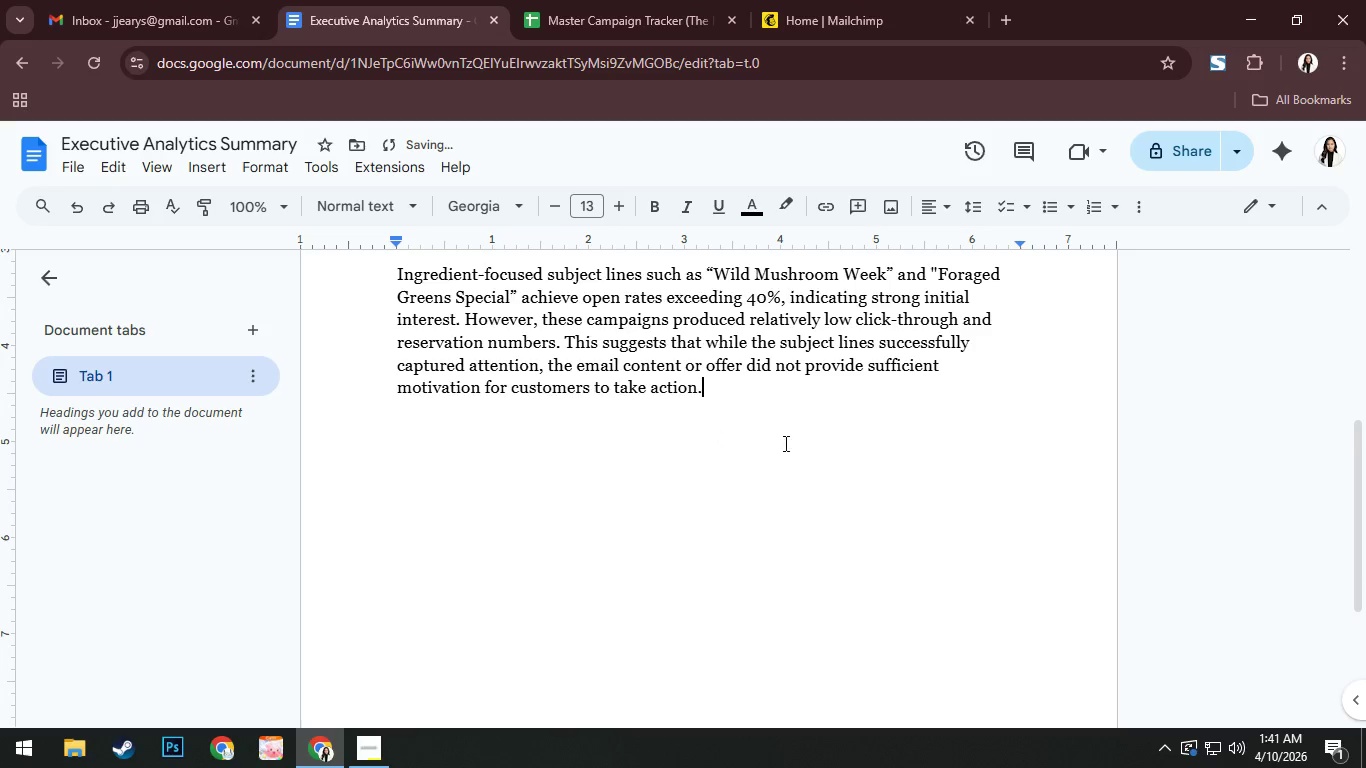 
scroll: coordinate [786, 441], scroll_direction: down, amount: 8.0
 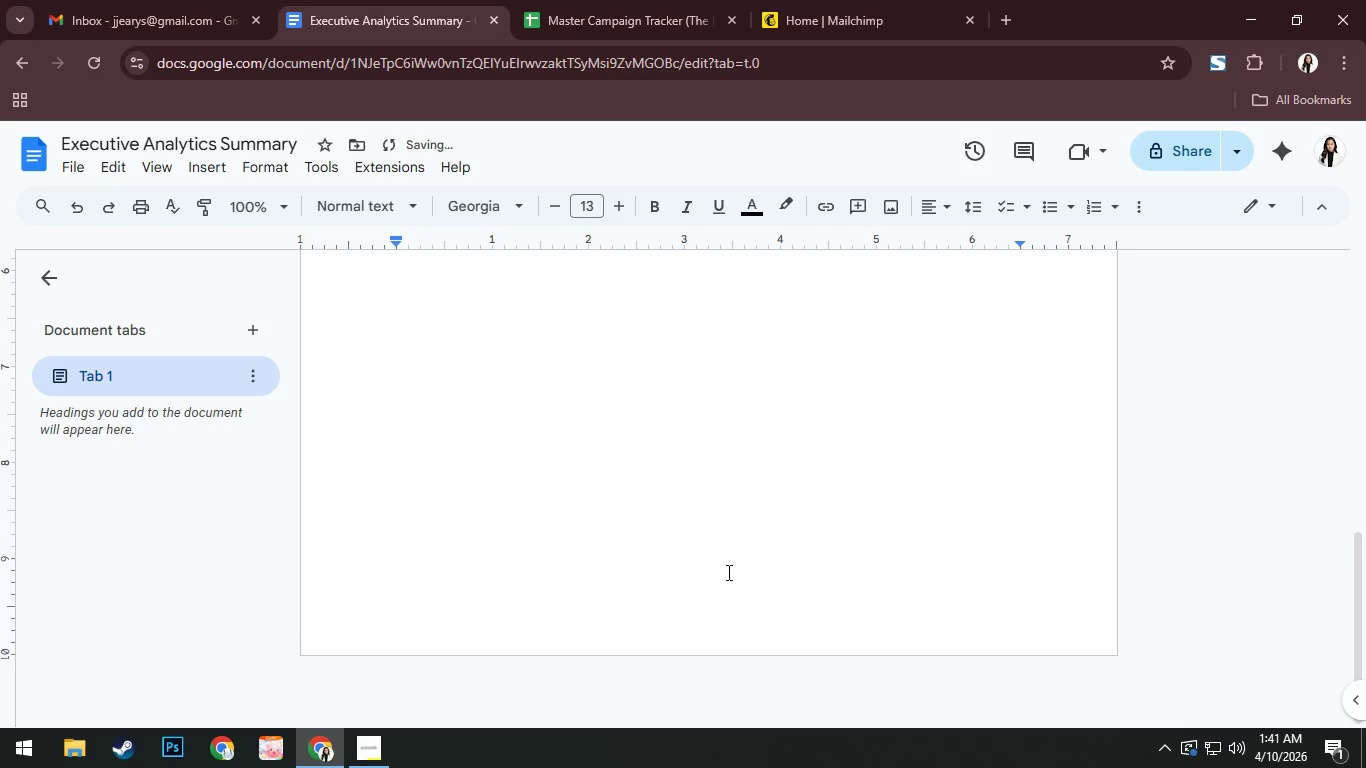 
left_click([715, 641])
 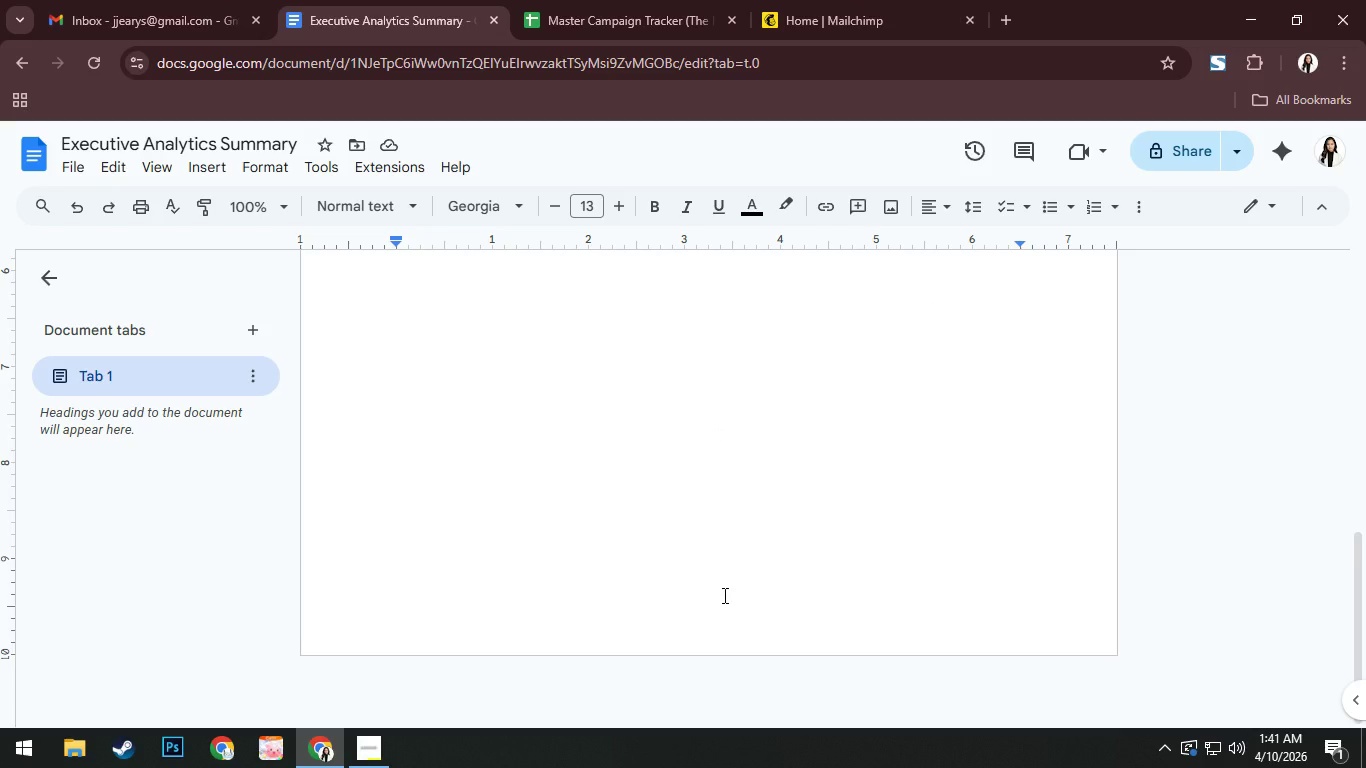 
scroll: coordinate [722, 558], scroll_direction: up, amount: 9.0
 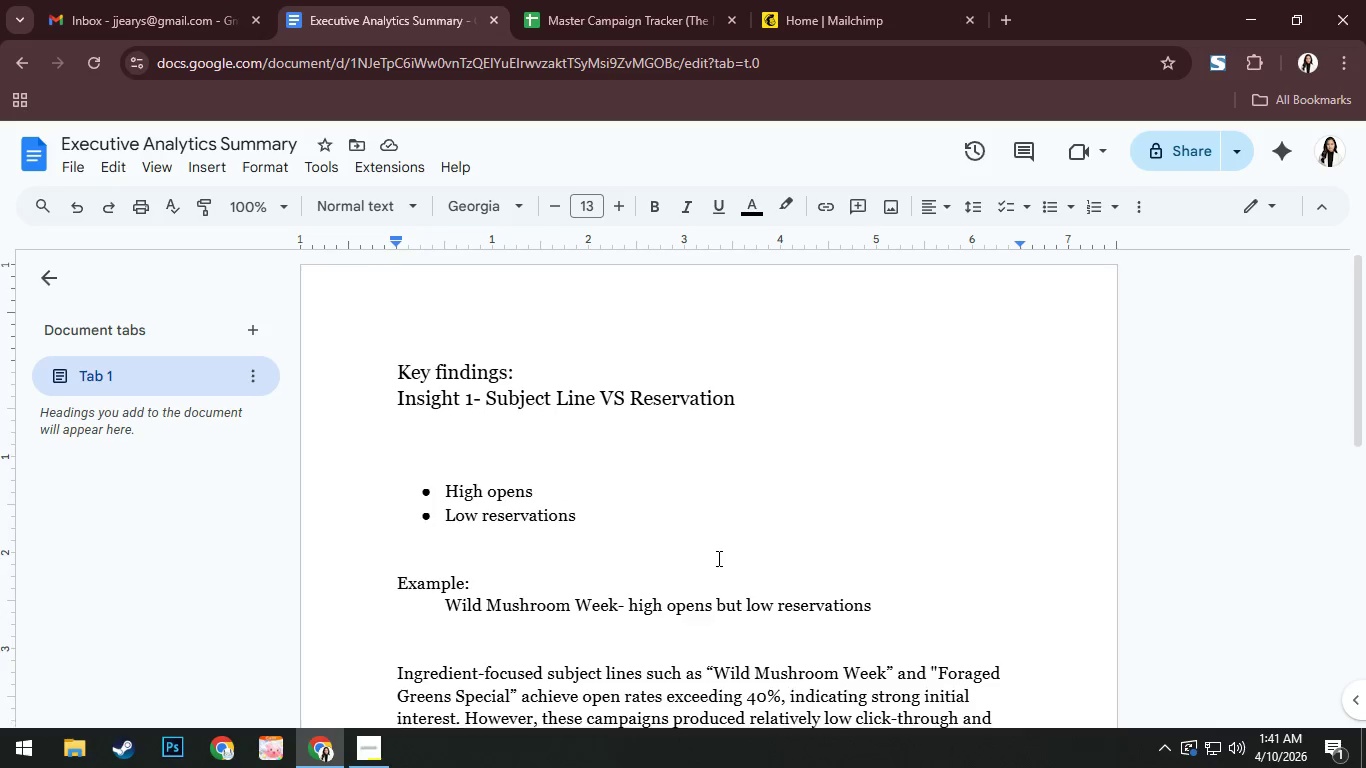 
scroll: coordinate [716, 558], scroll_direction: down, amount: 2.0
 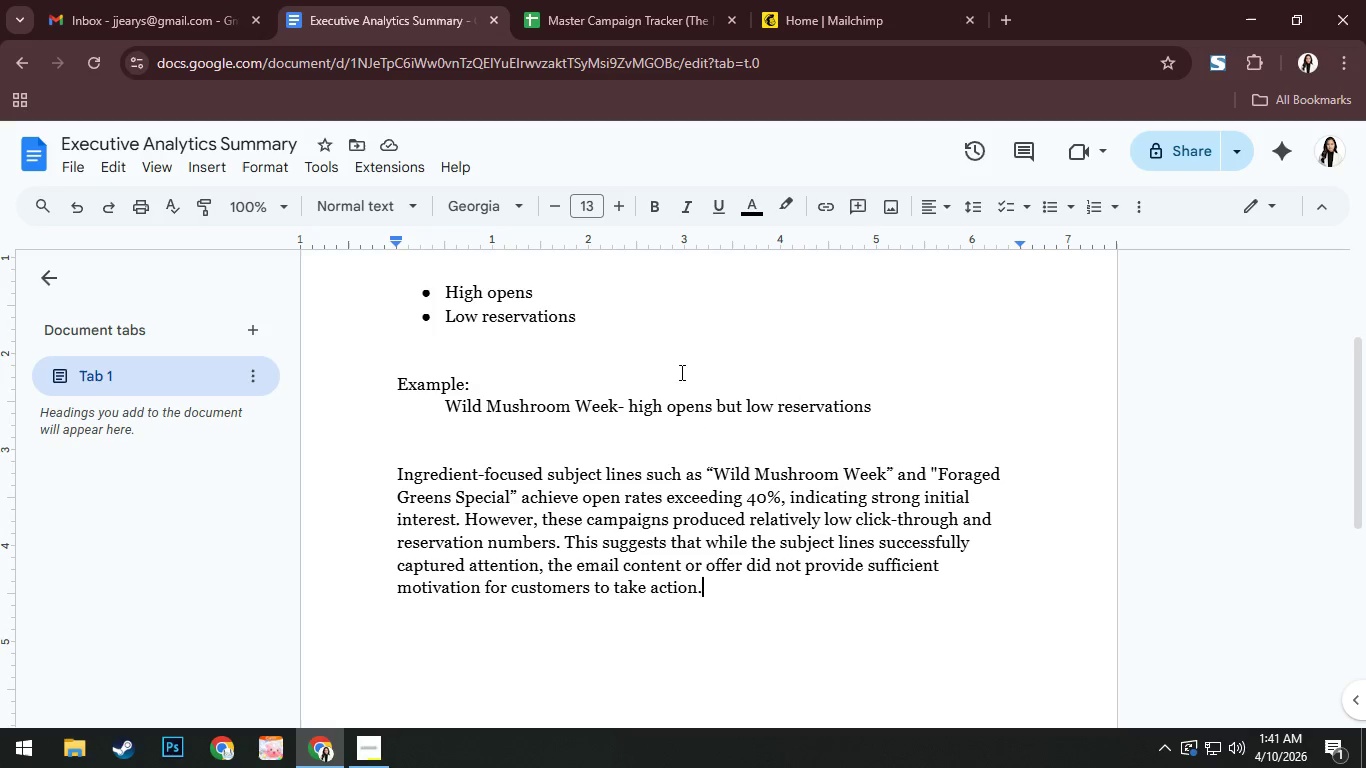 
left_click([658, 372])
 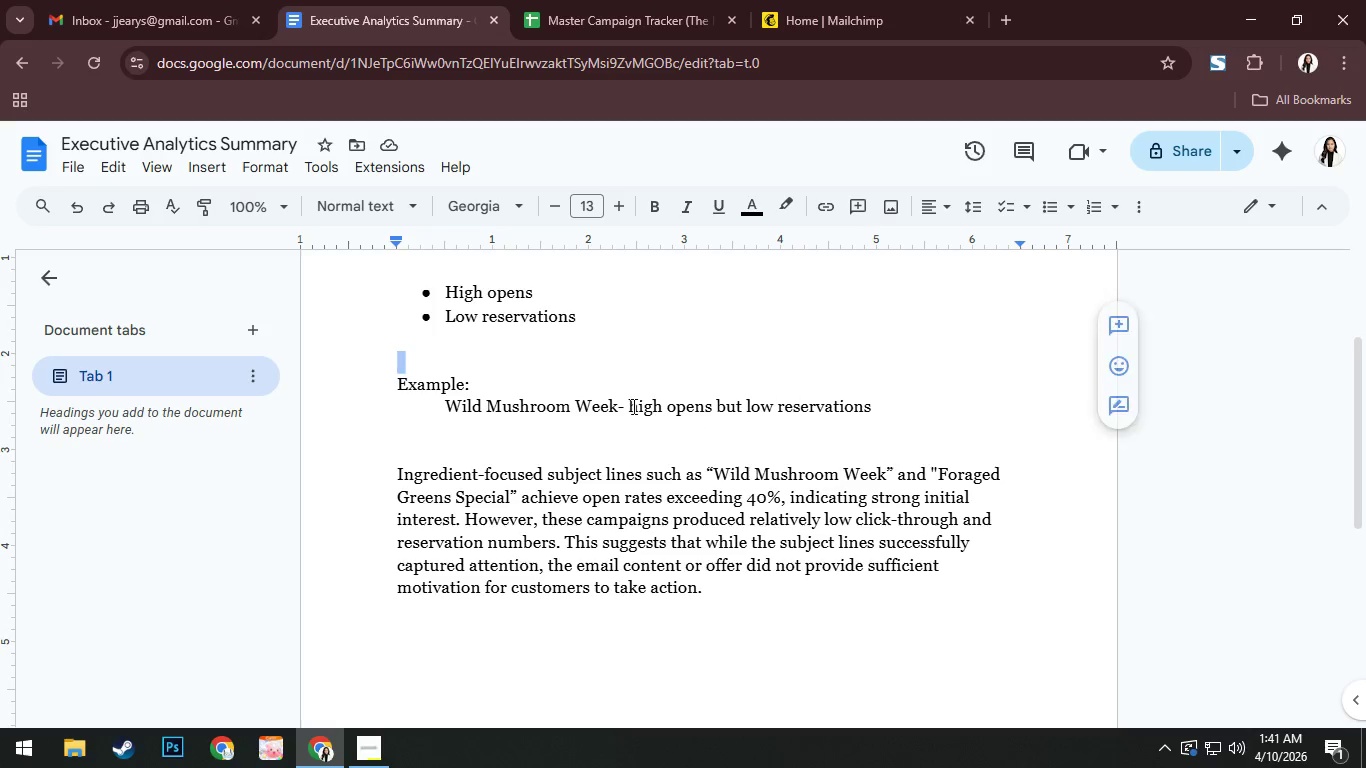 
triple_click([632, 386])
 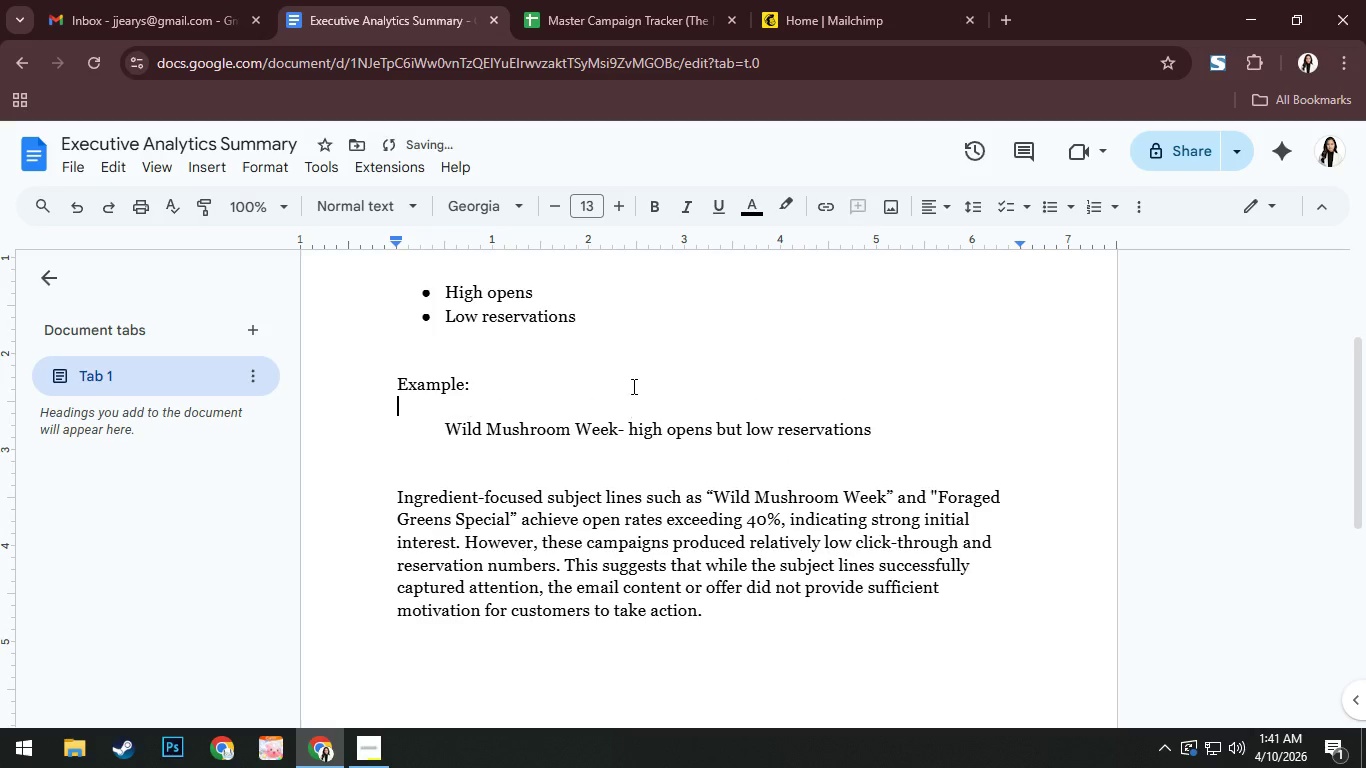 
key(NumpadEnter)
 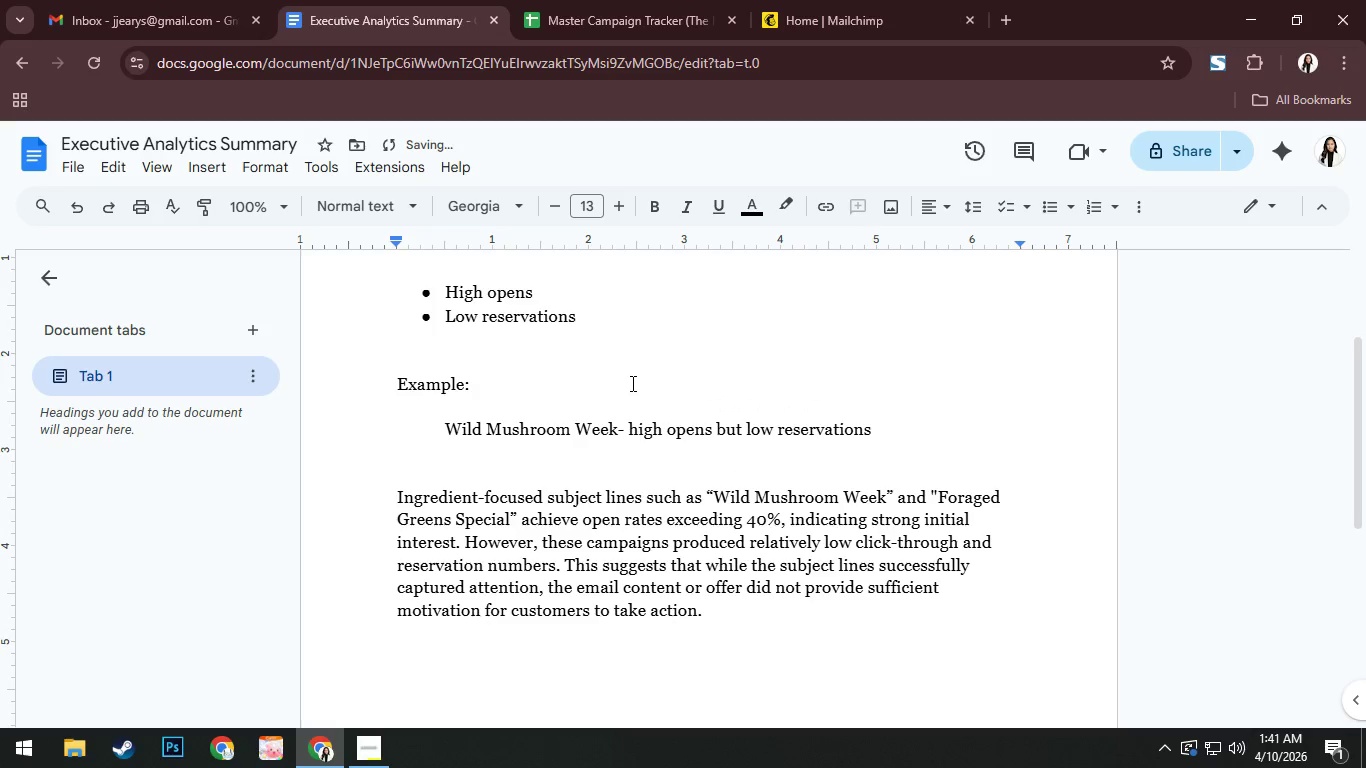 
scroll: coordinate [626, 388], scroll_direction: down, amount: 9.0
 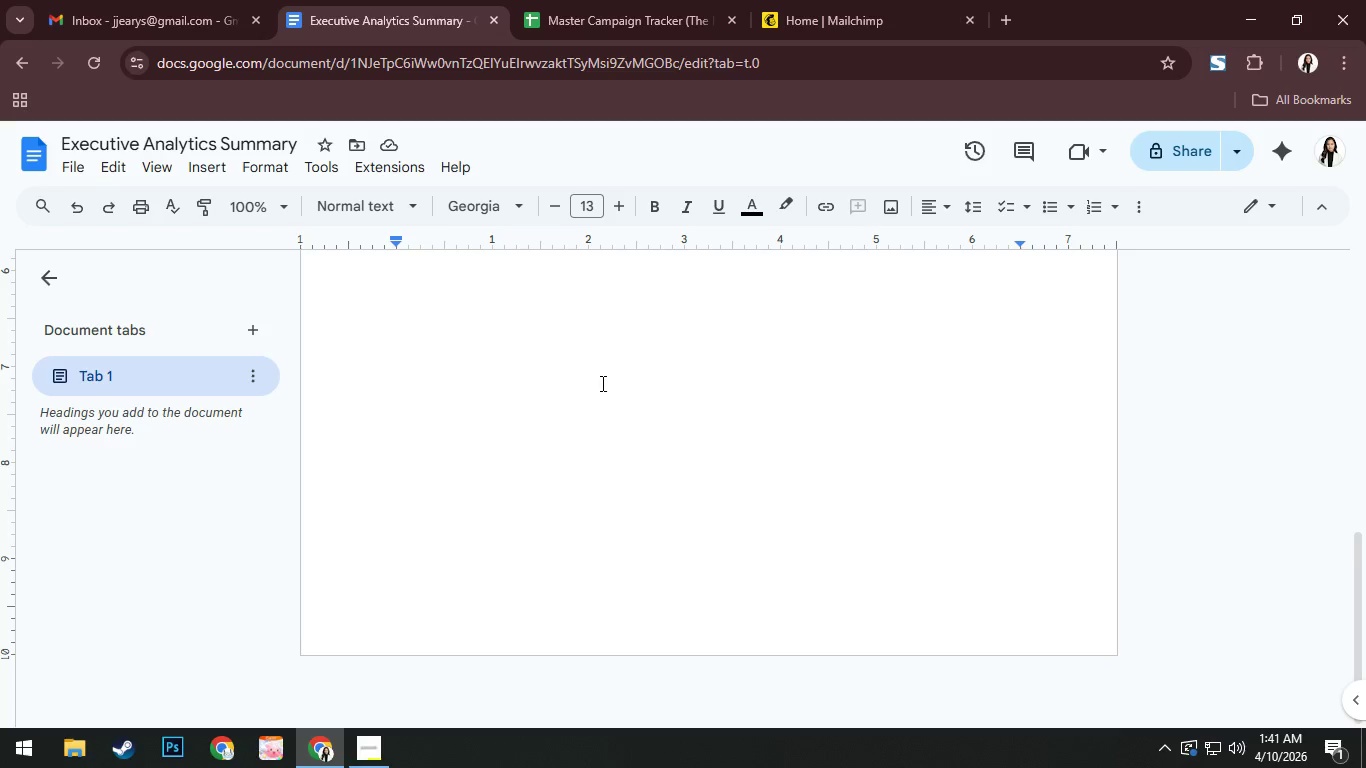 
left_click([109, 160])
 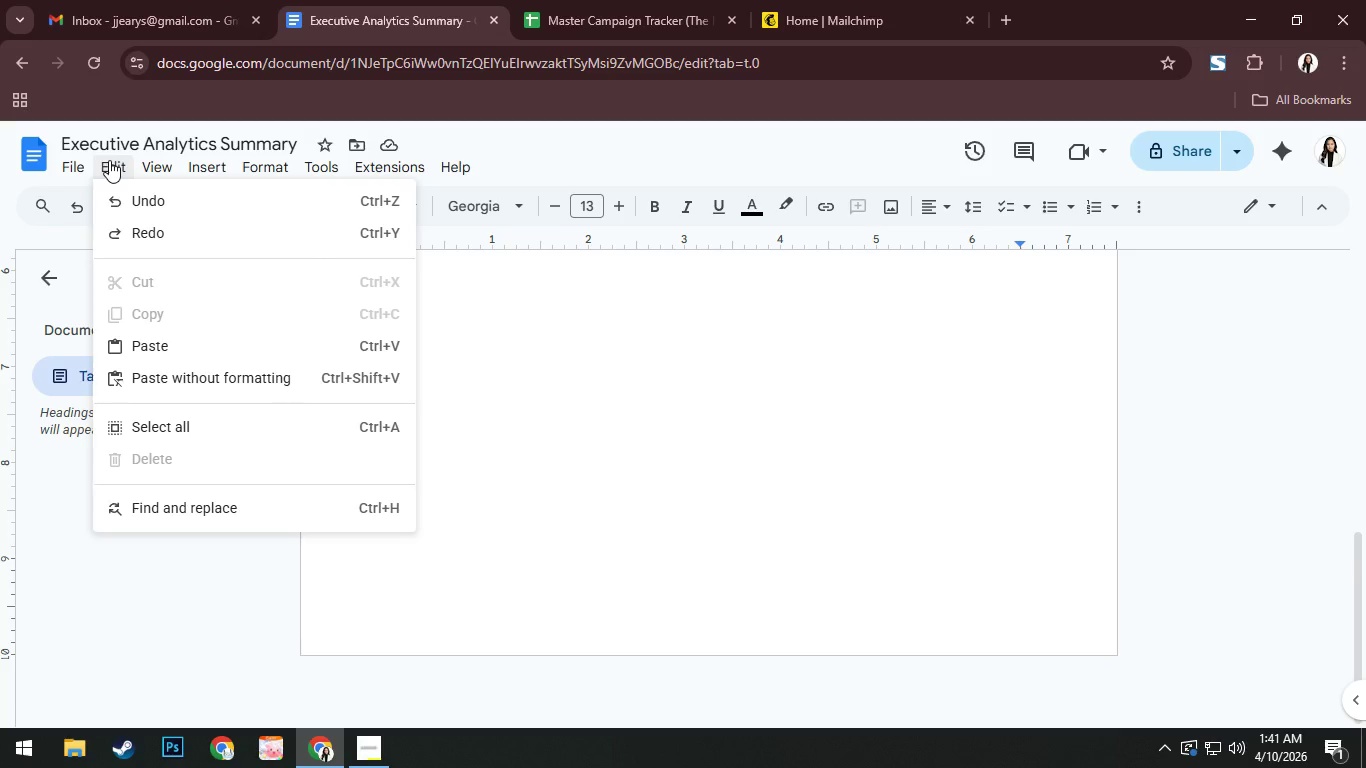 
mouse_move([115, 165])
 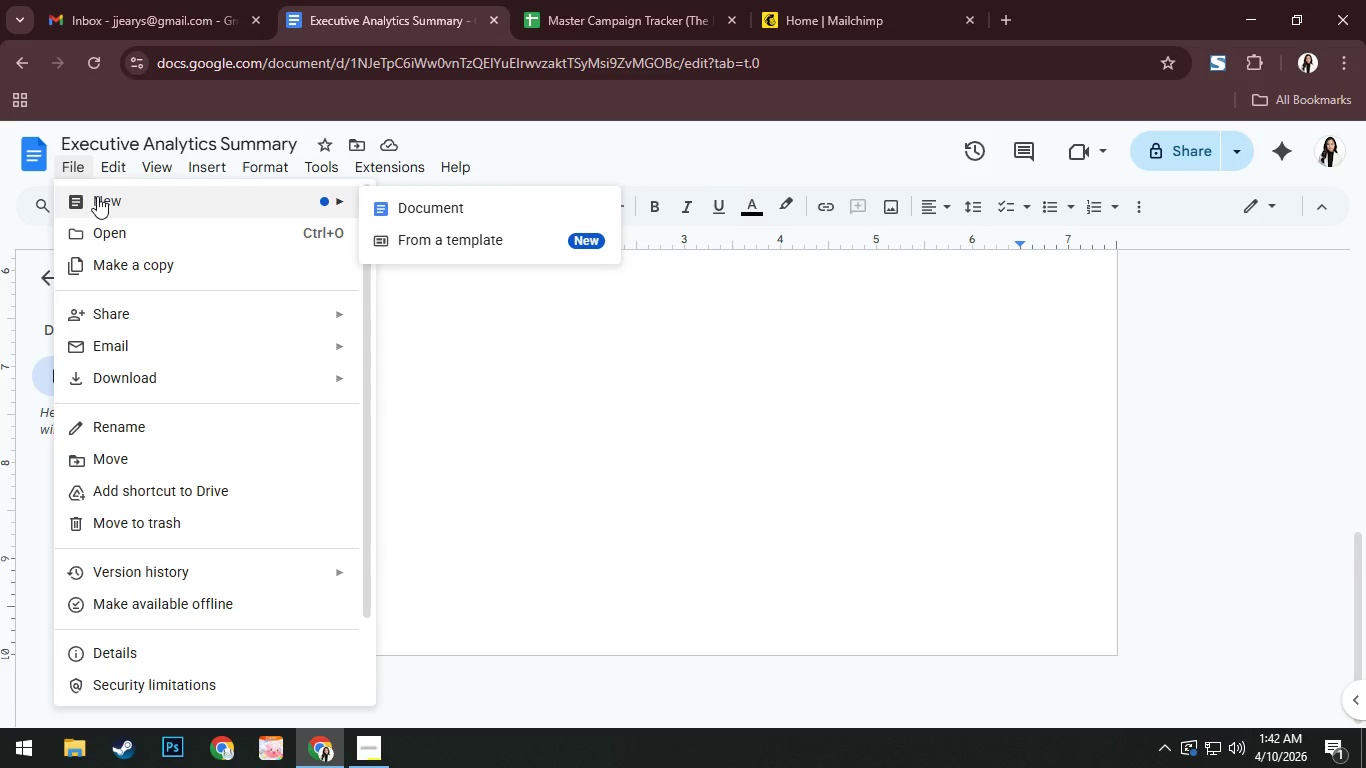 
wait(8.81)
 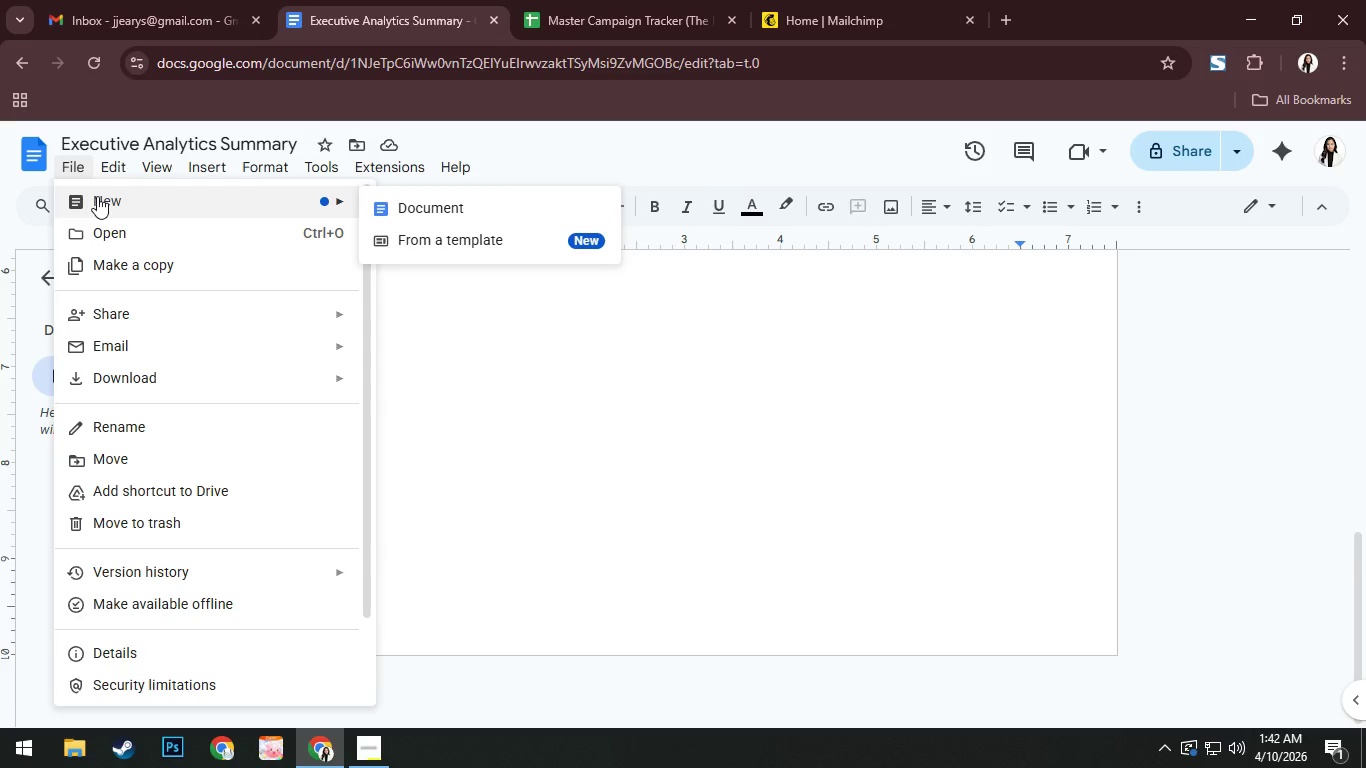 
mouse_move([137, 162])
 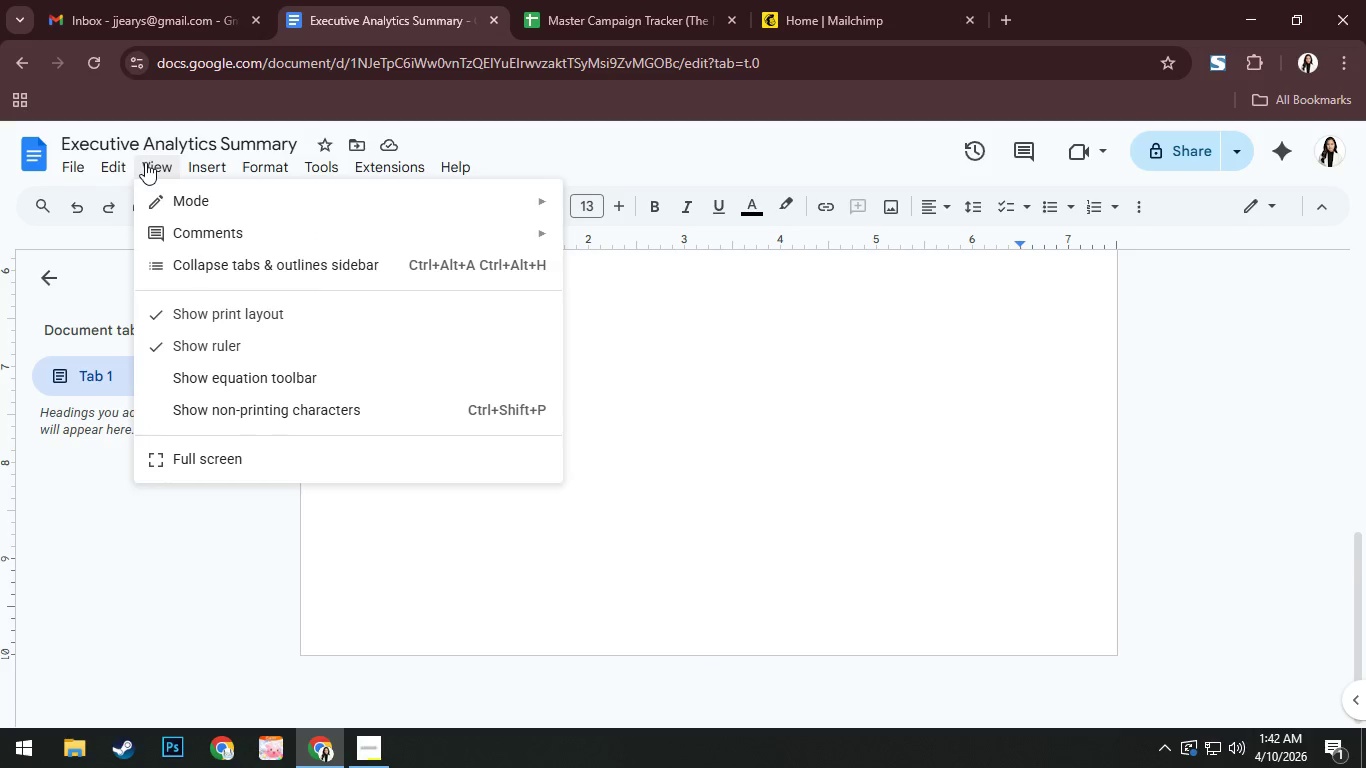 
mouse_move([221, 168])
 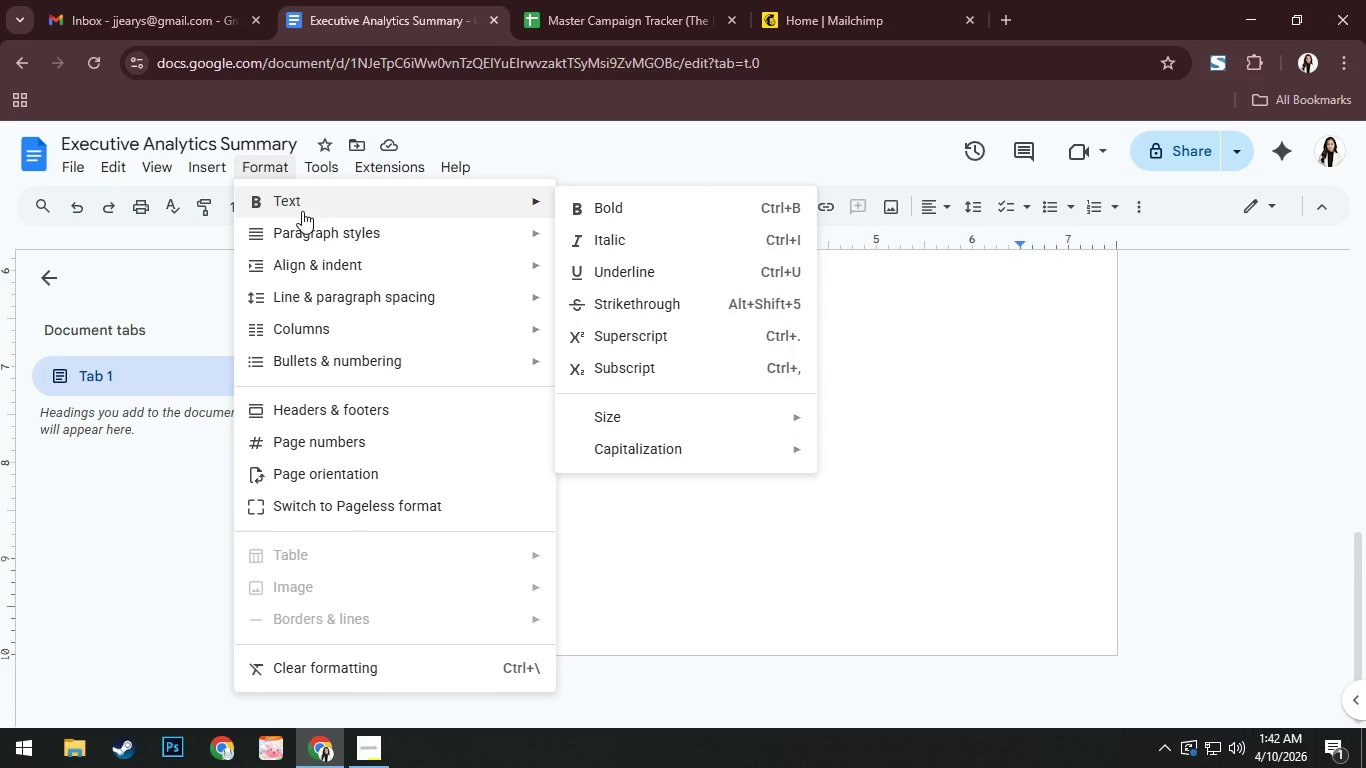 
wait(8.96)
 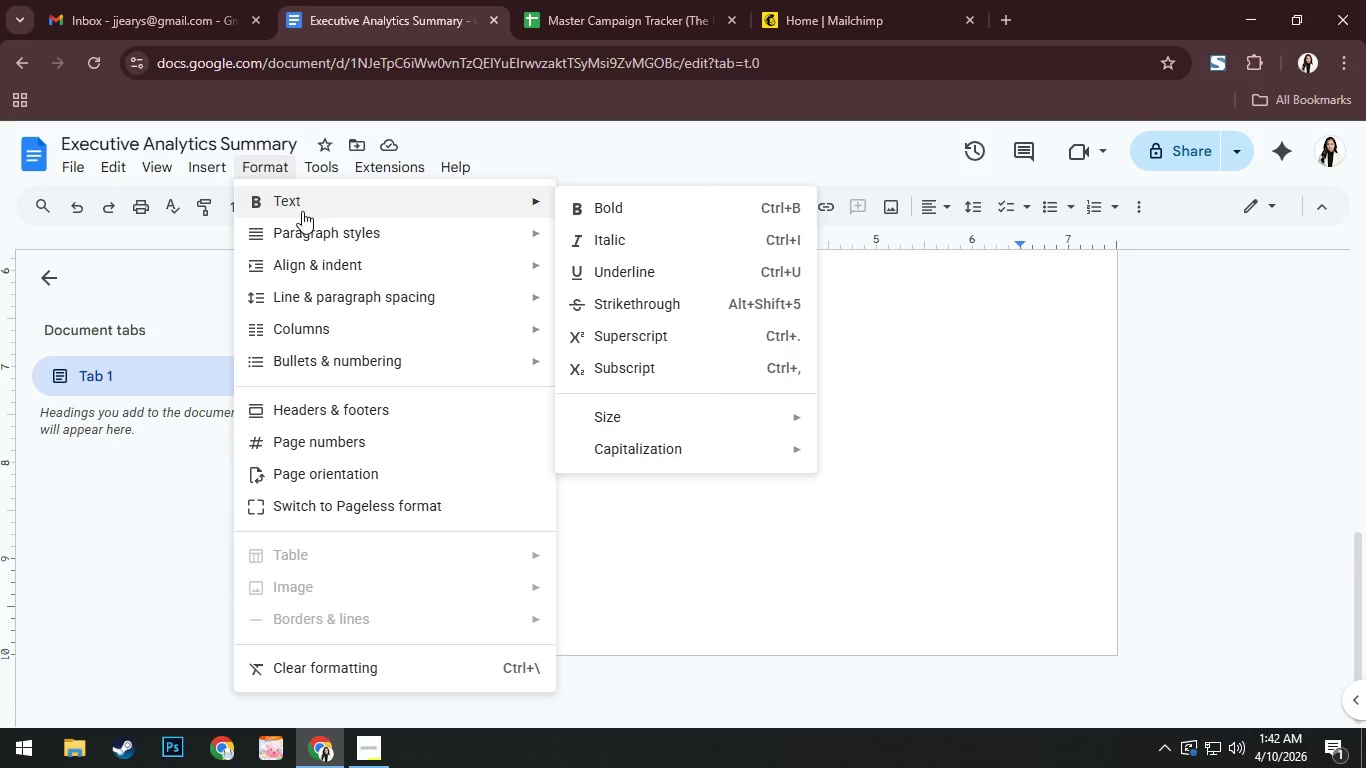 
left_click([318, 462])
 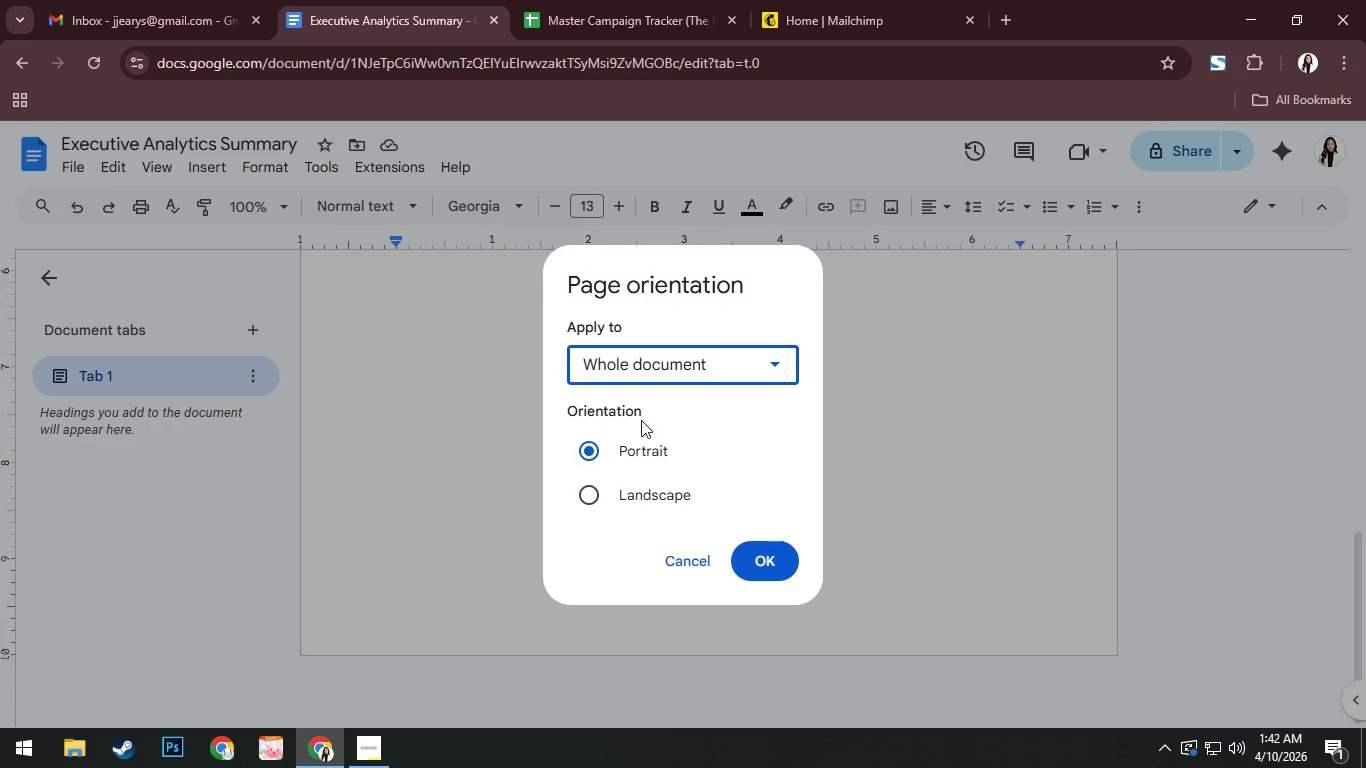 
left_click([721, 370])
 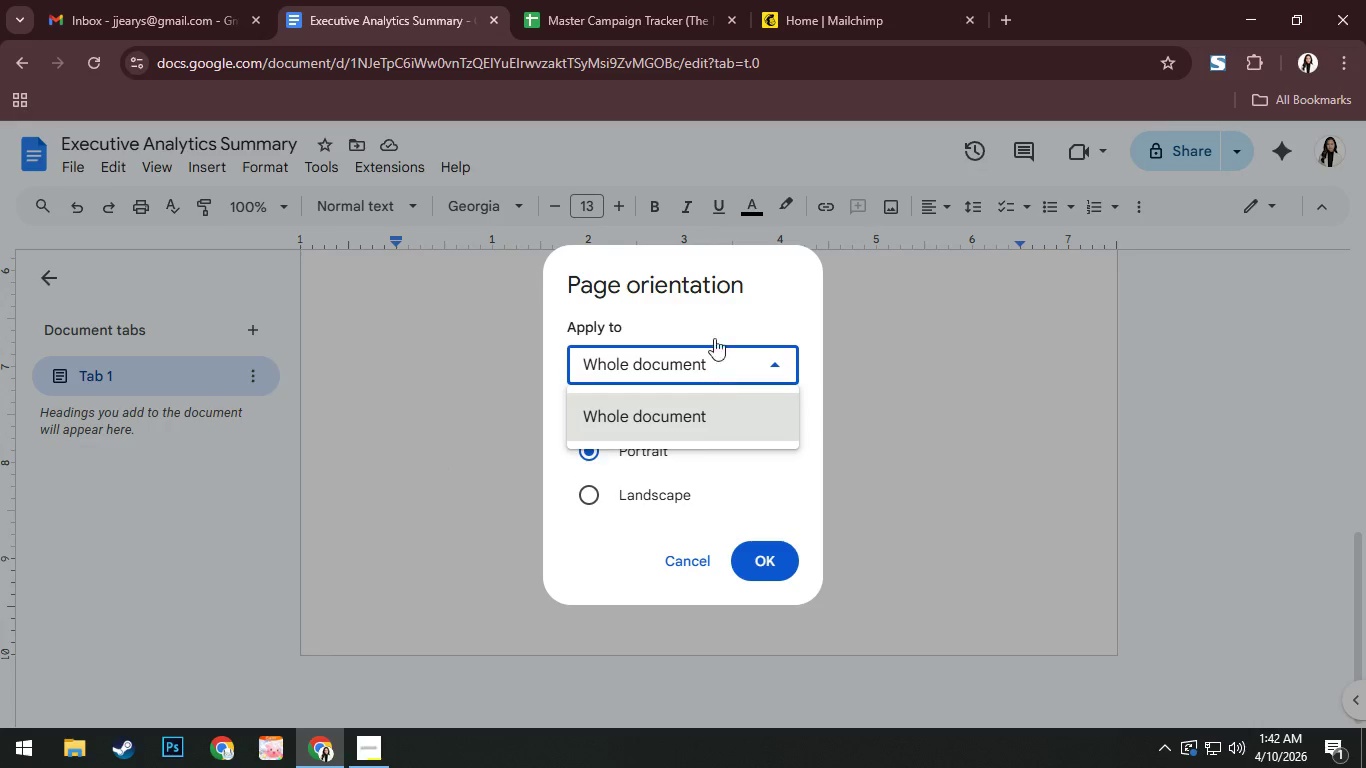 
left_click([705, 300])
 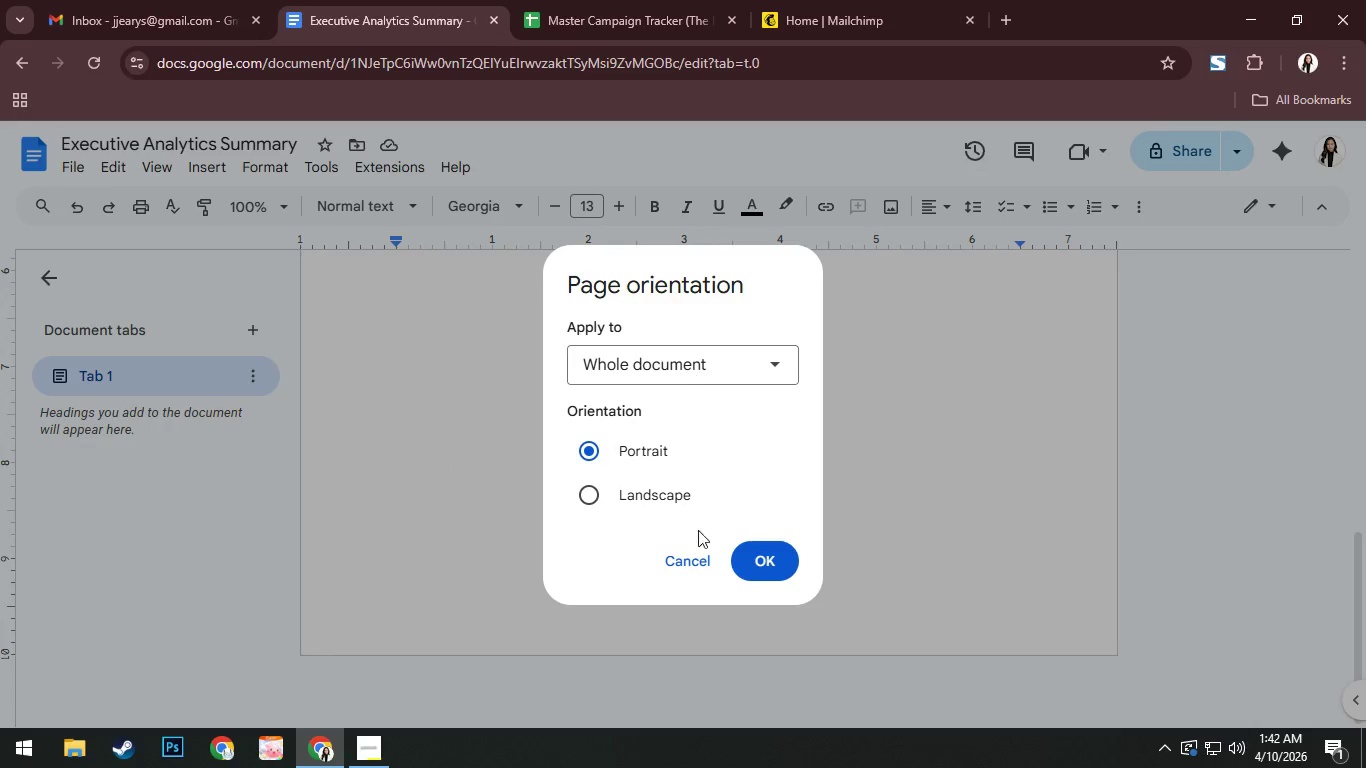 
left_click([690, 559])
 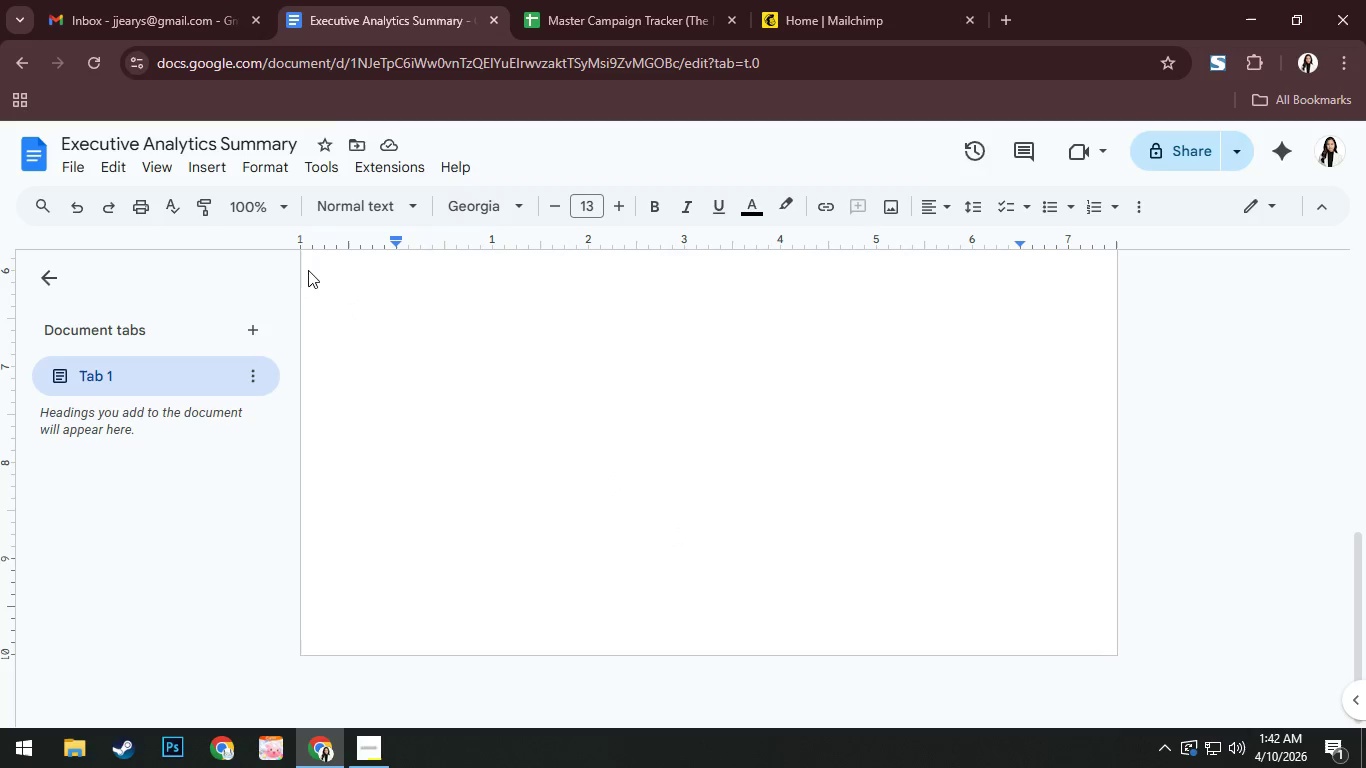 
left_click([522, 389])
 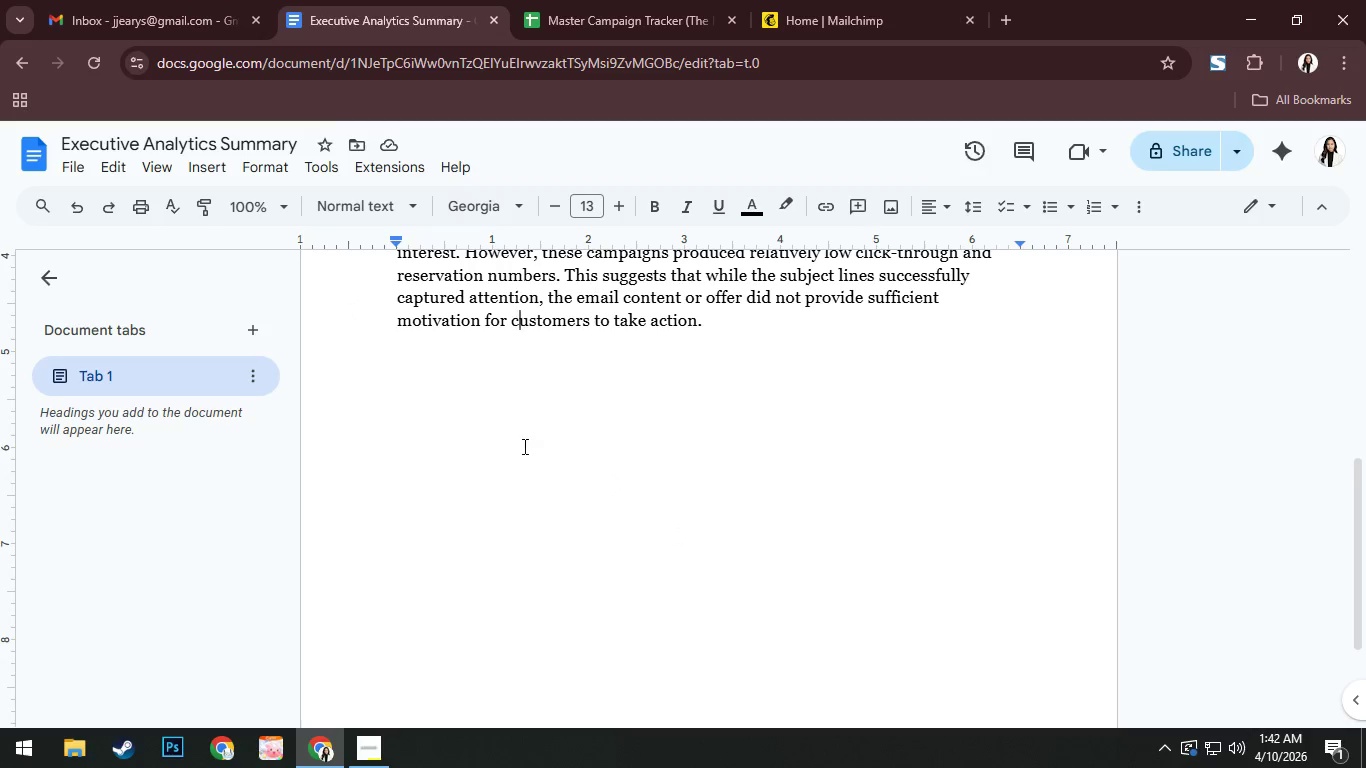 
left_click([525, 447])
 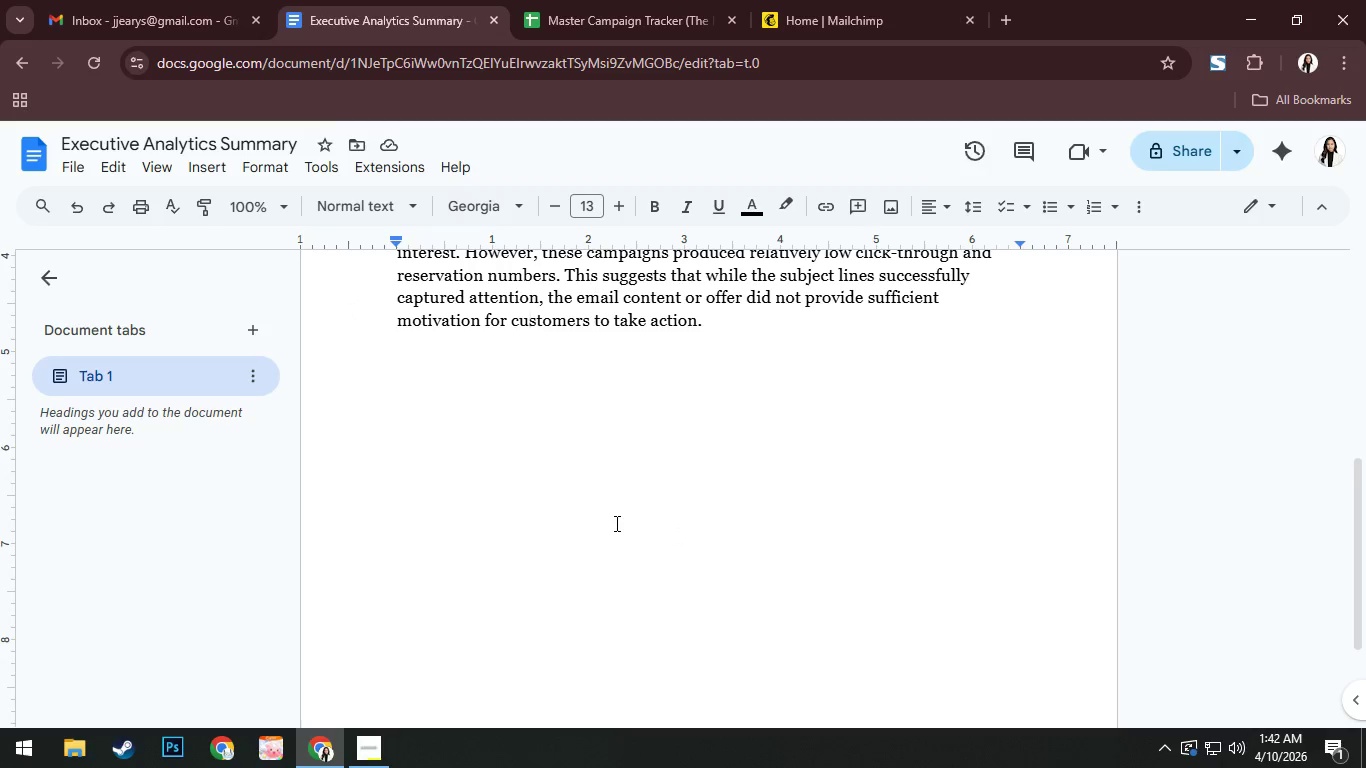 
middle_click([562, 582])
 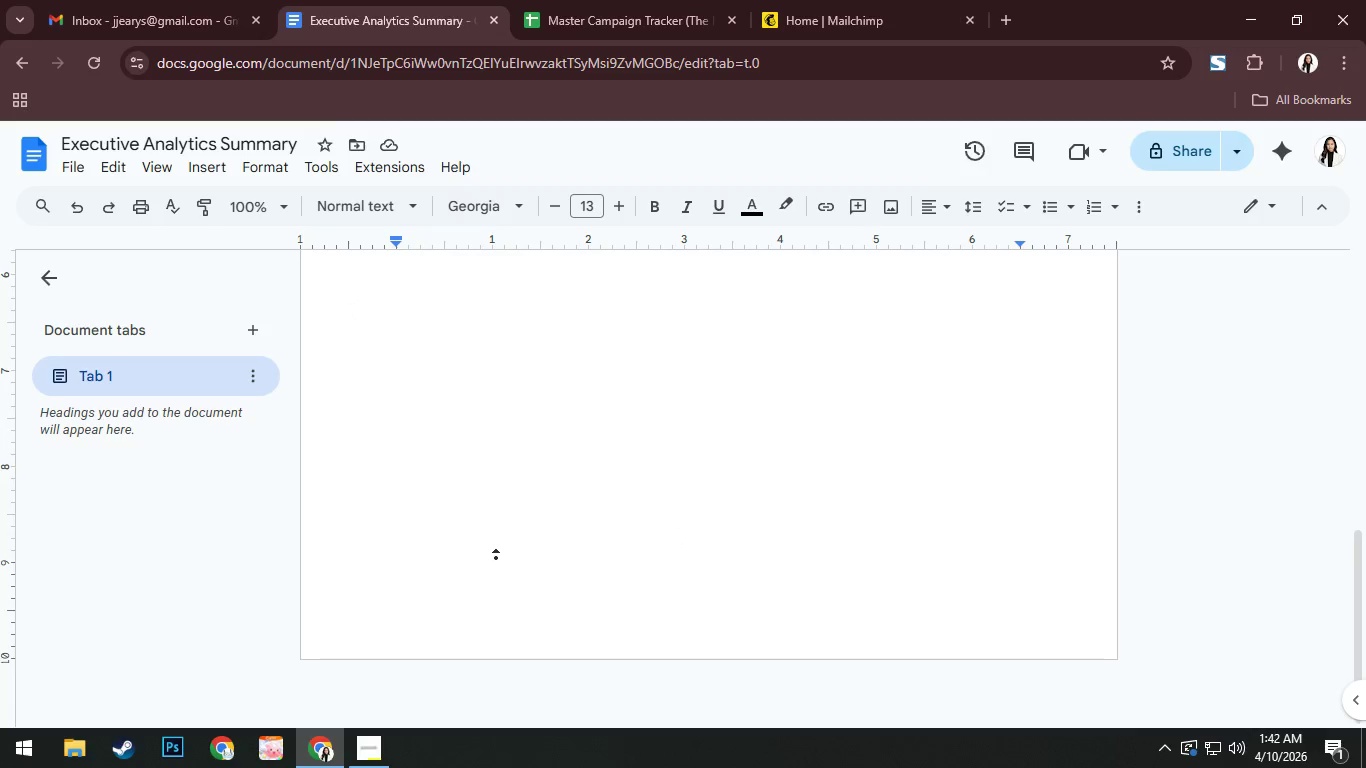 
scroll: coordinate [562, 582], scroll_direction: down, amount: 10.0
 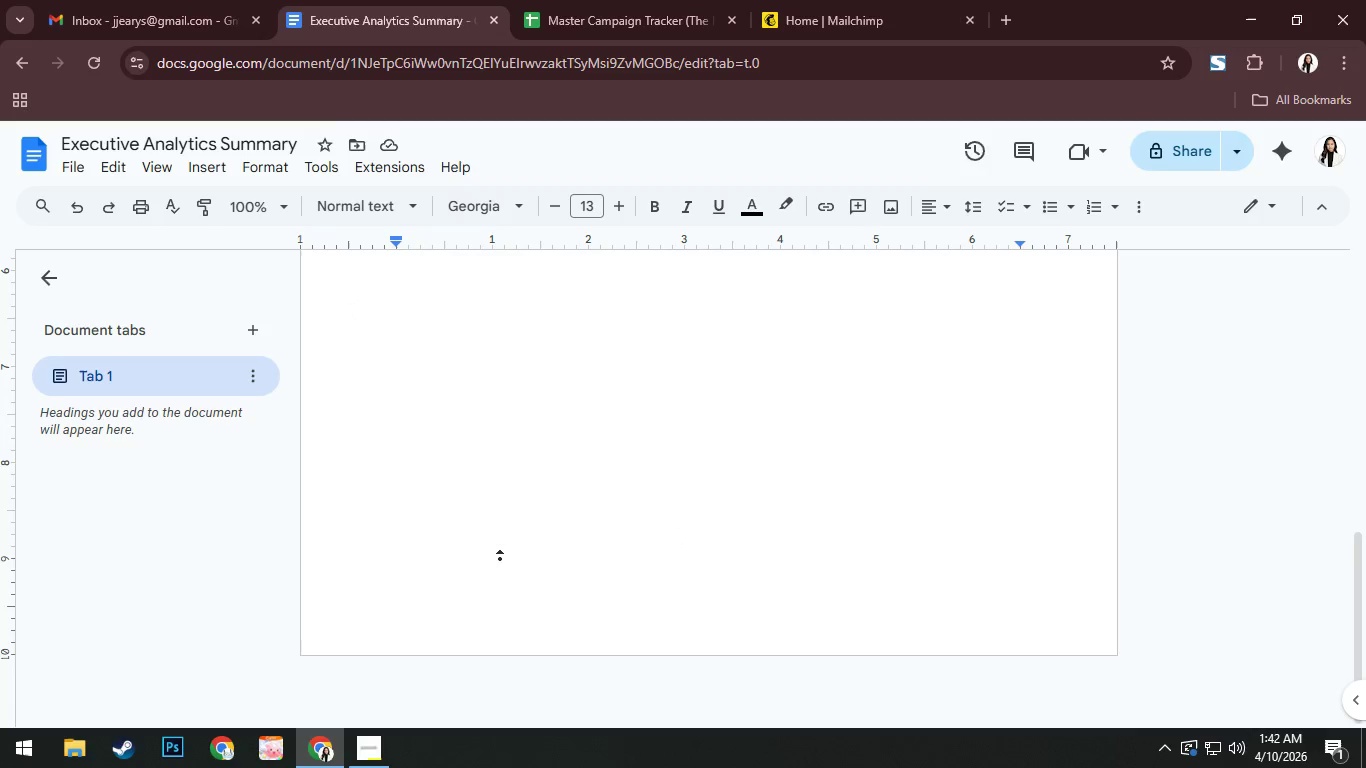 
left_click([518, 600])
 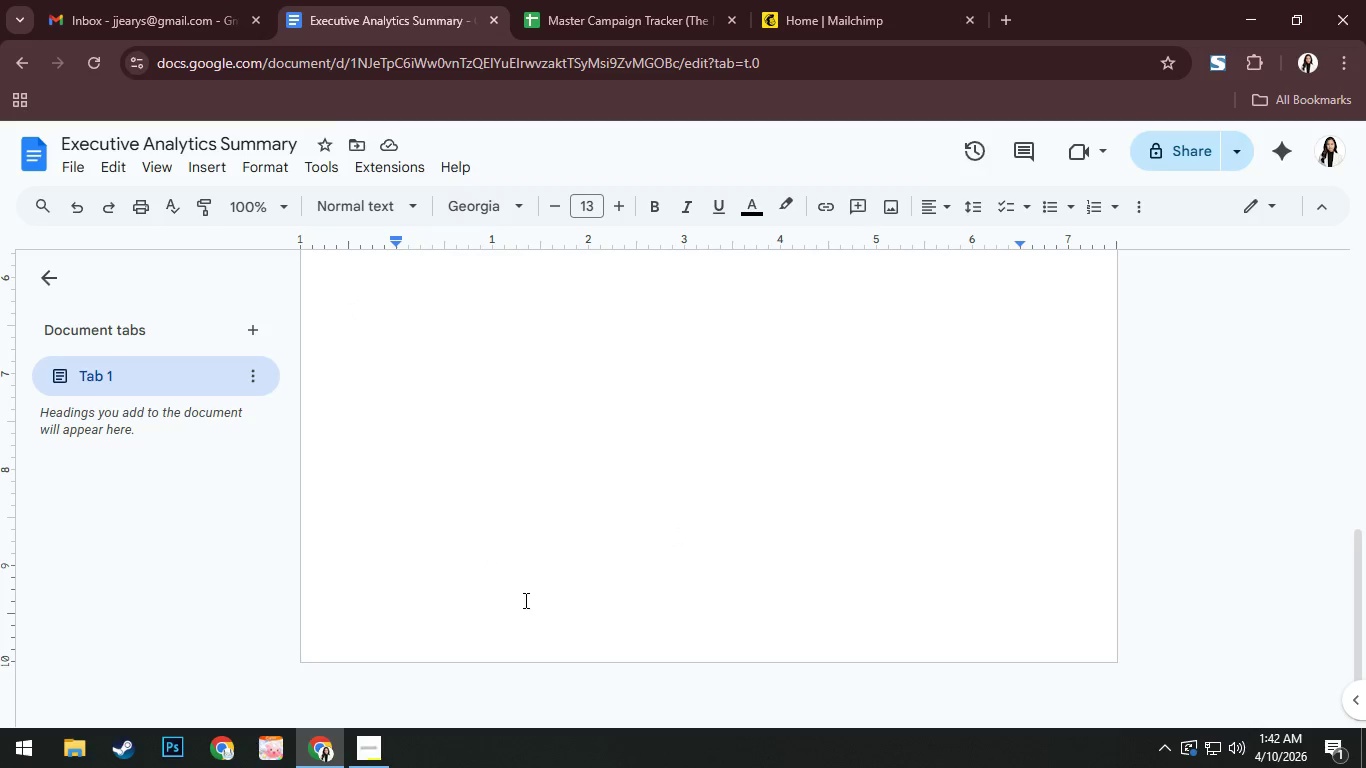 
scroll: coordinate [524, 600], scroll_direction: up, amount: 3.0
 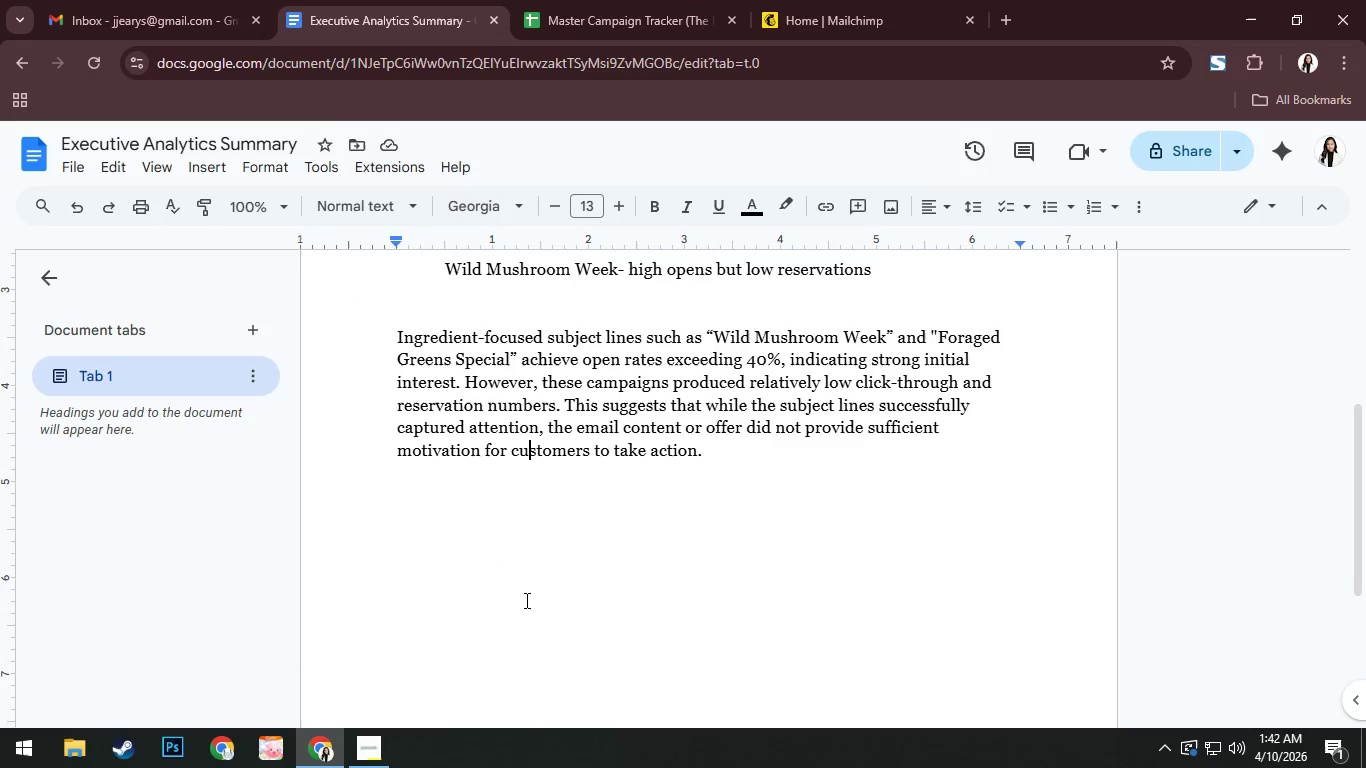 
scroll: coordinate [525, 600], scroll_direction: down, amount: 5.0
 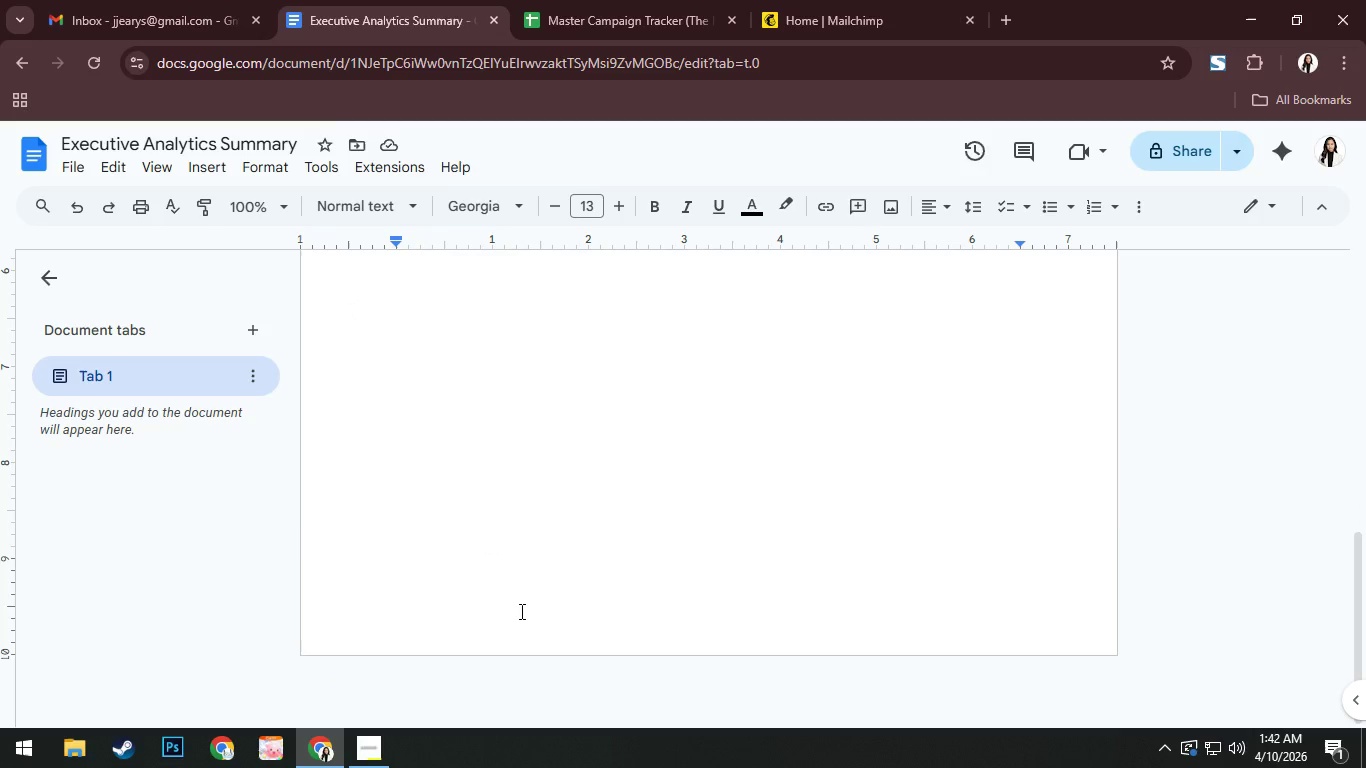 
double_click([520, 611])
 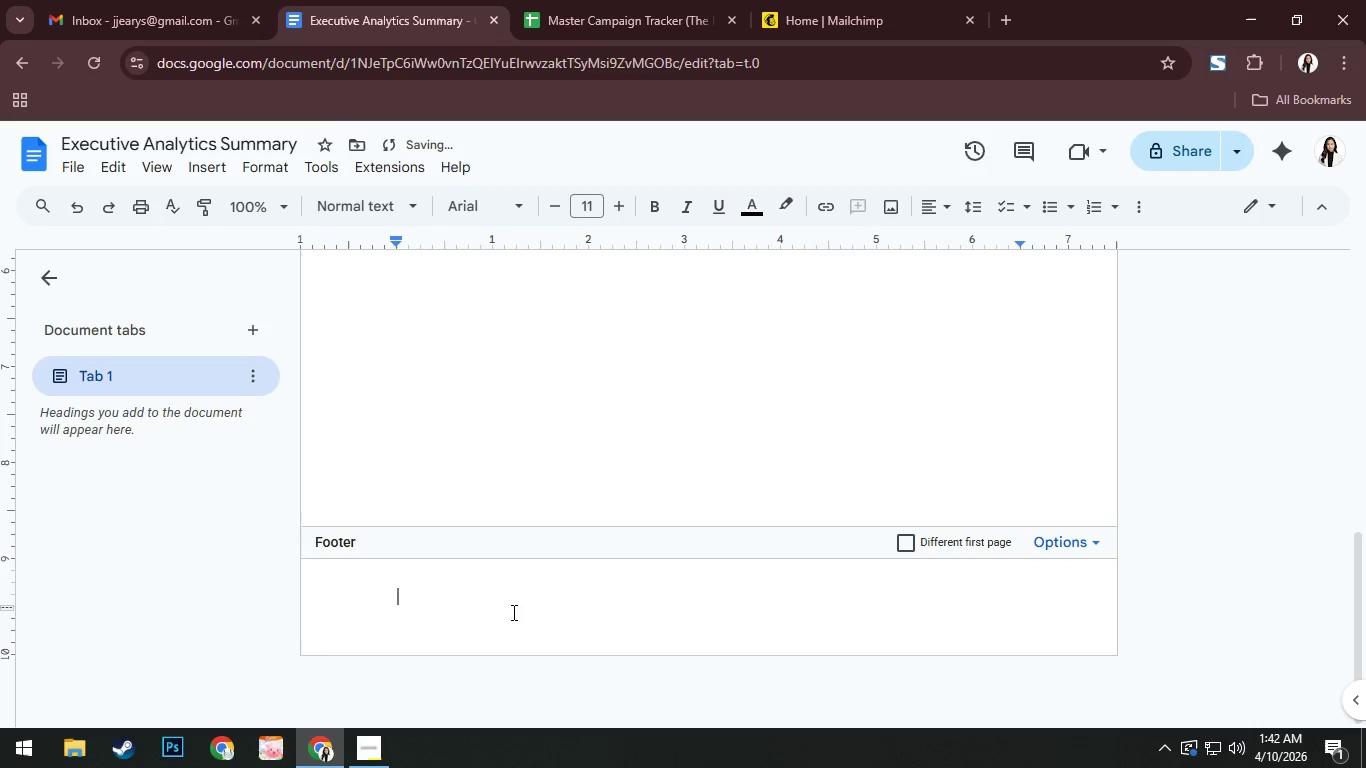 
left_click([1182, 586])
 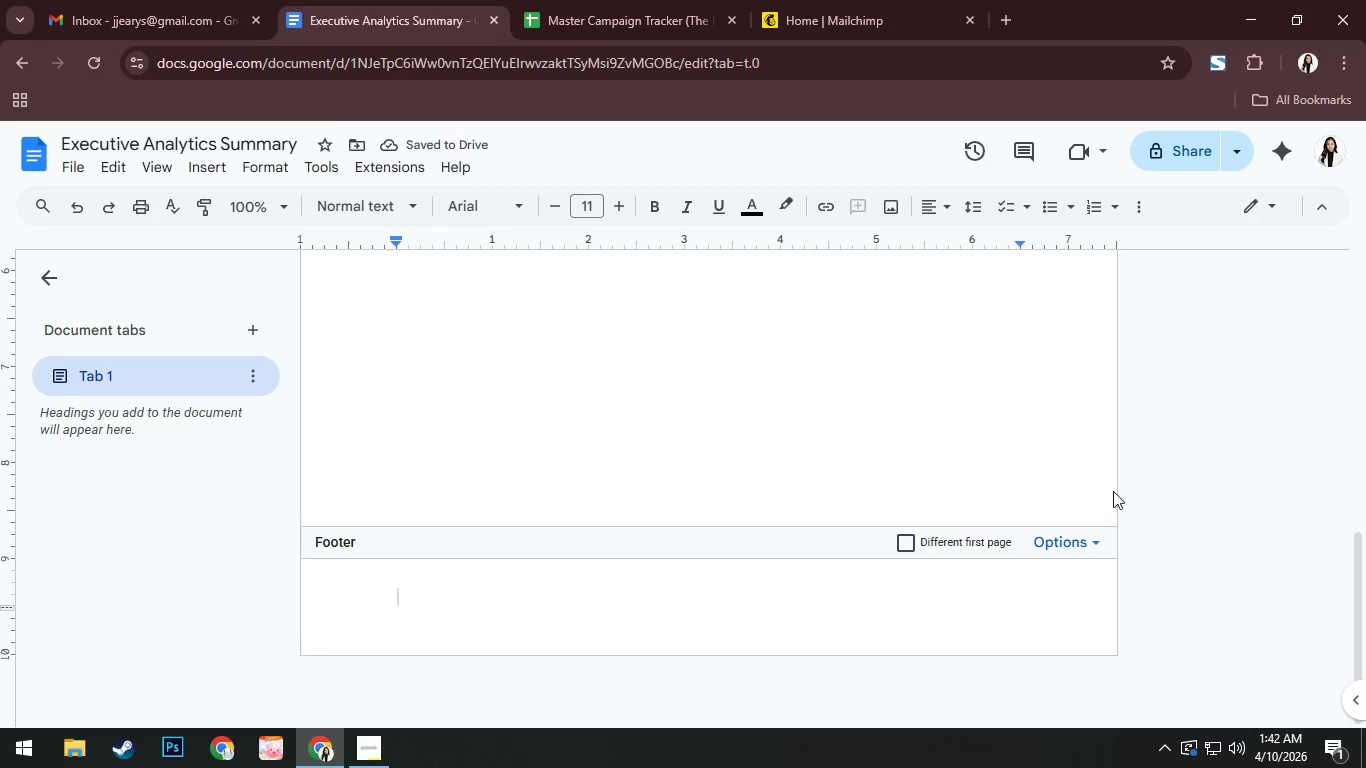 
left_click([1001, 424])
 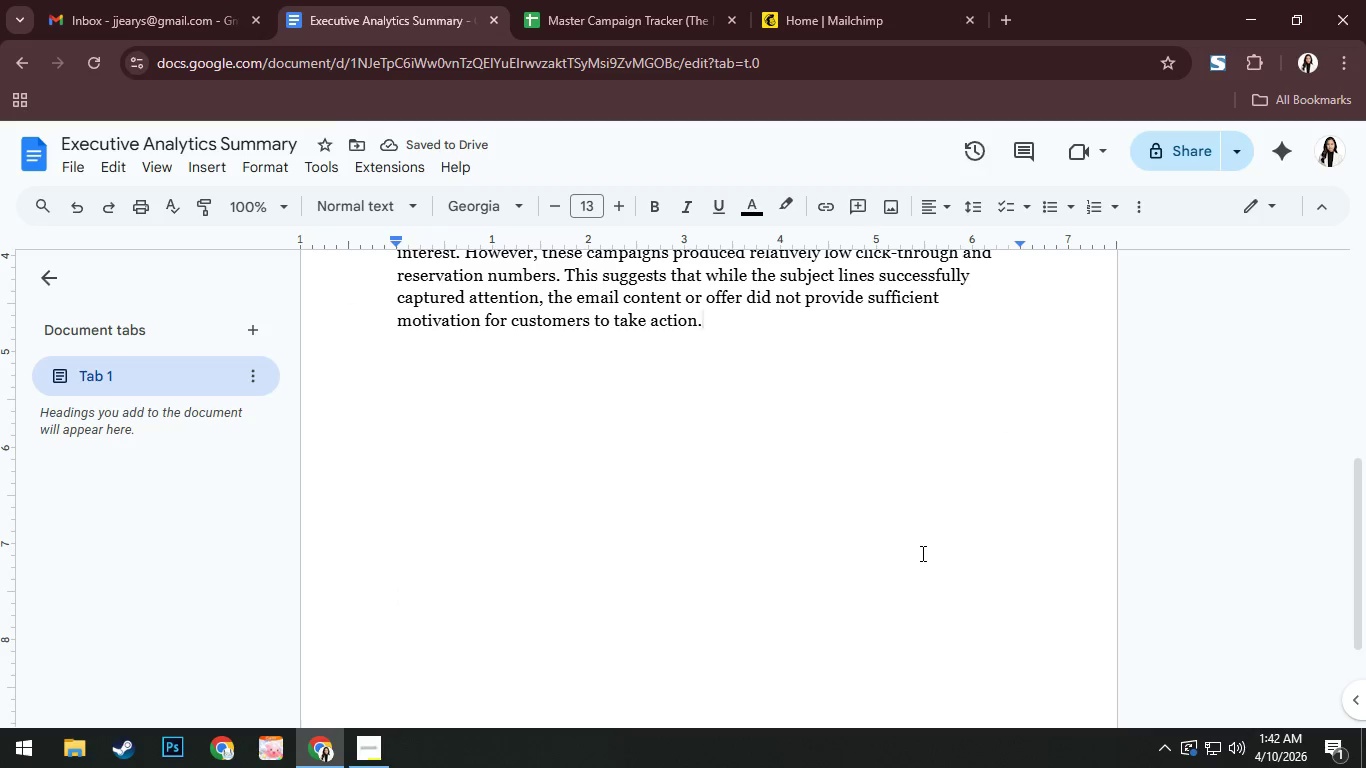 
scroll: coordinate [921, 553], scroll_direction: down, amount: 7.0
 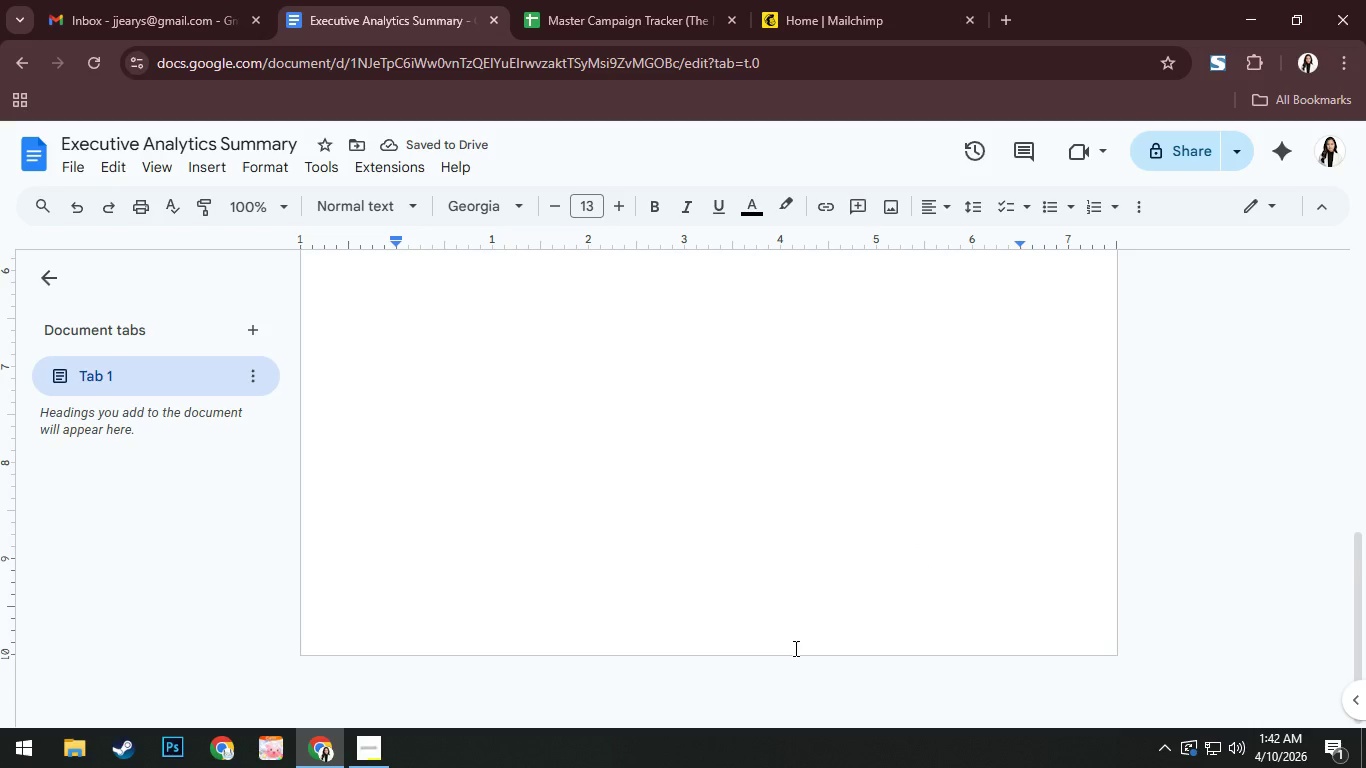 
double_click([794, 634])
 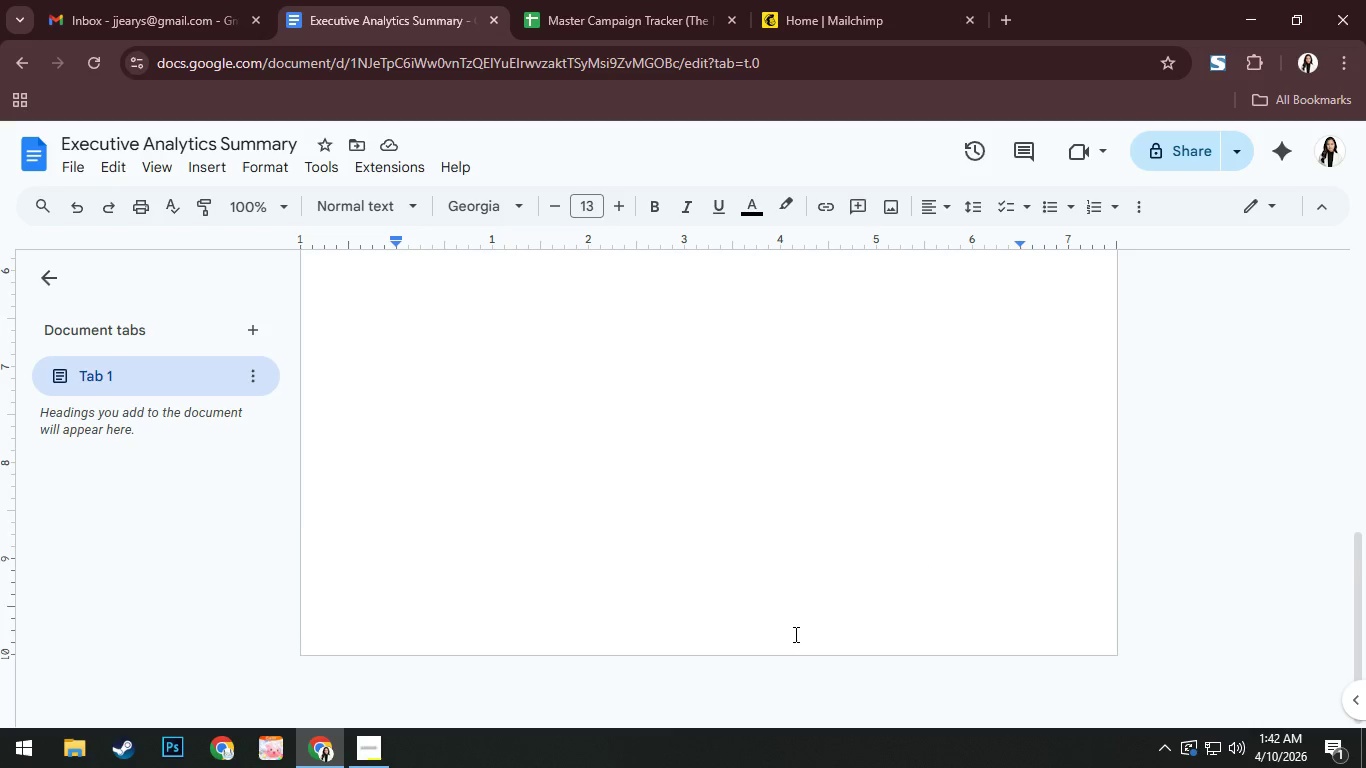 
triple_click([794, 634])
 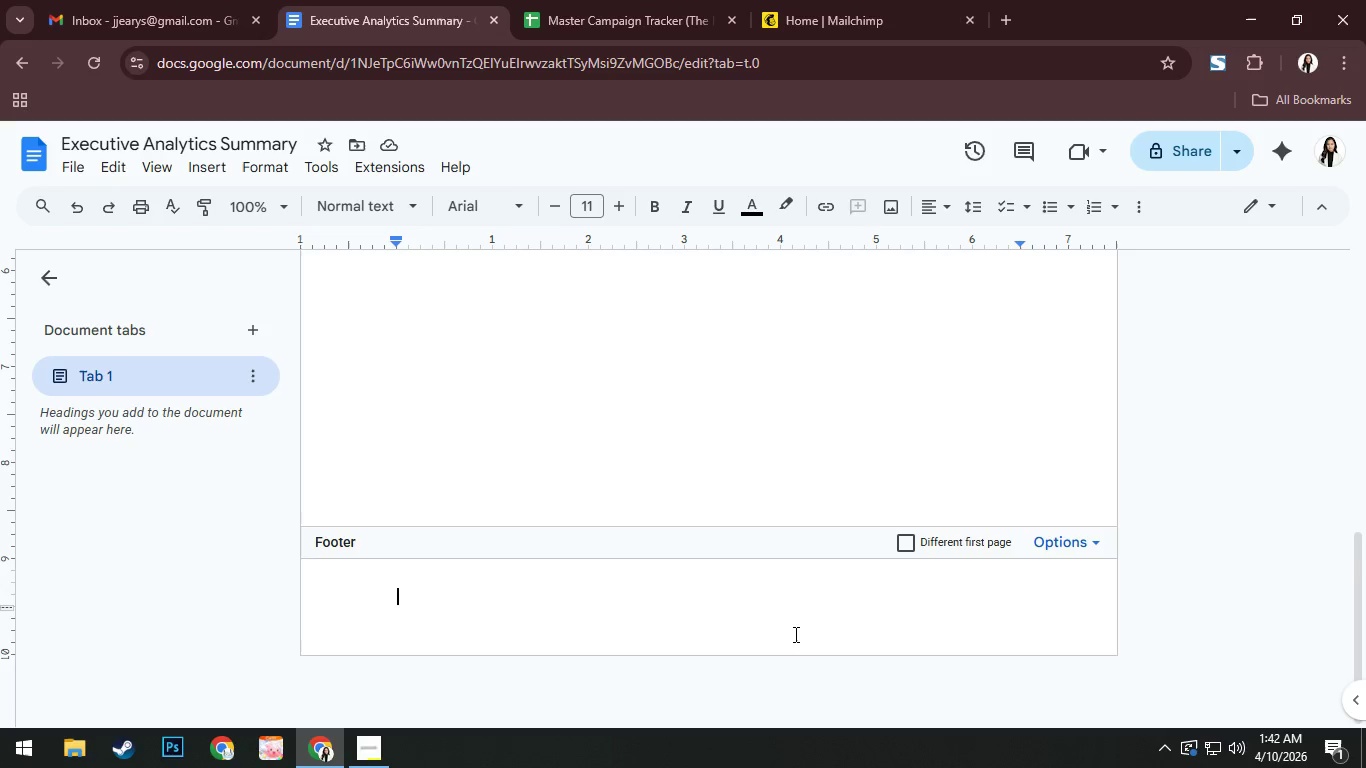 
triple_click([794, 634])
 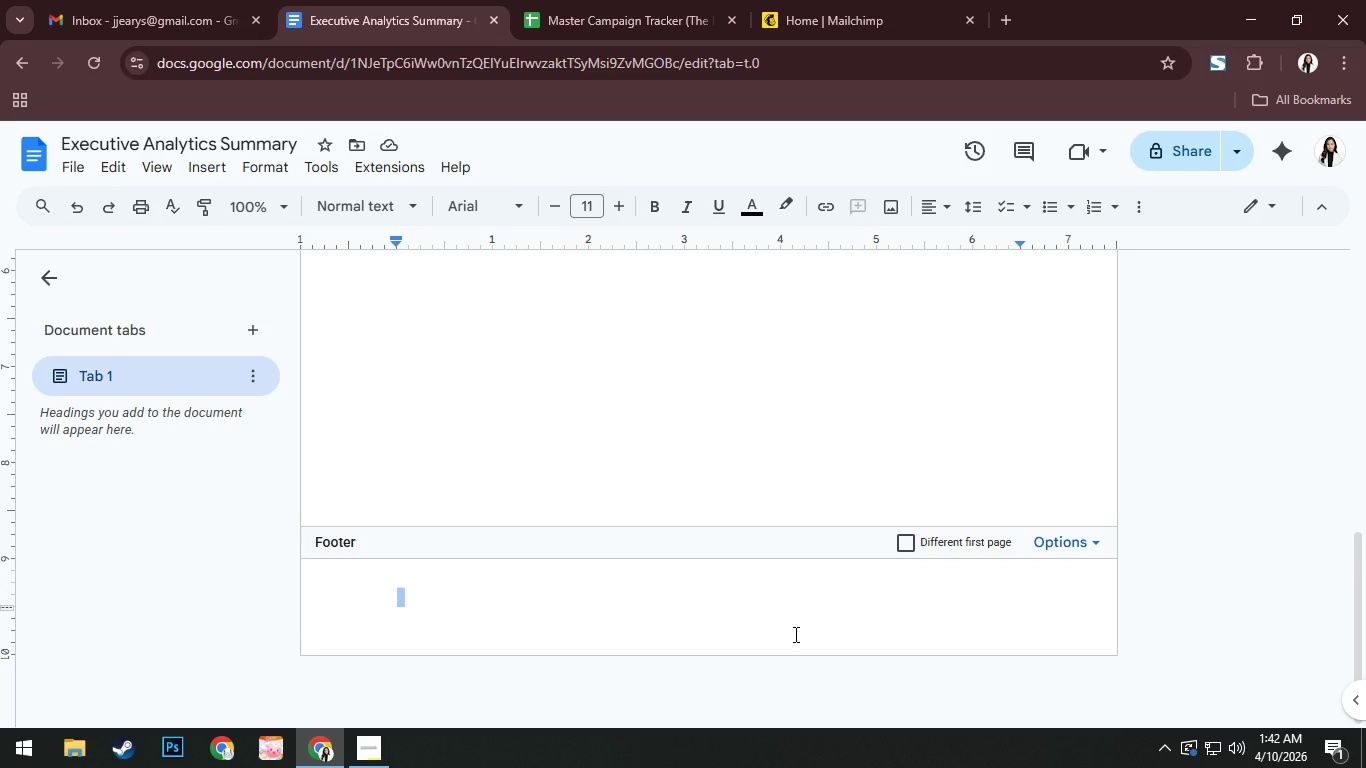 
triple_click([794, 634])
 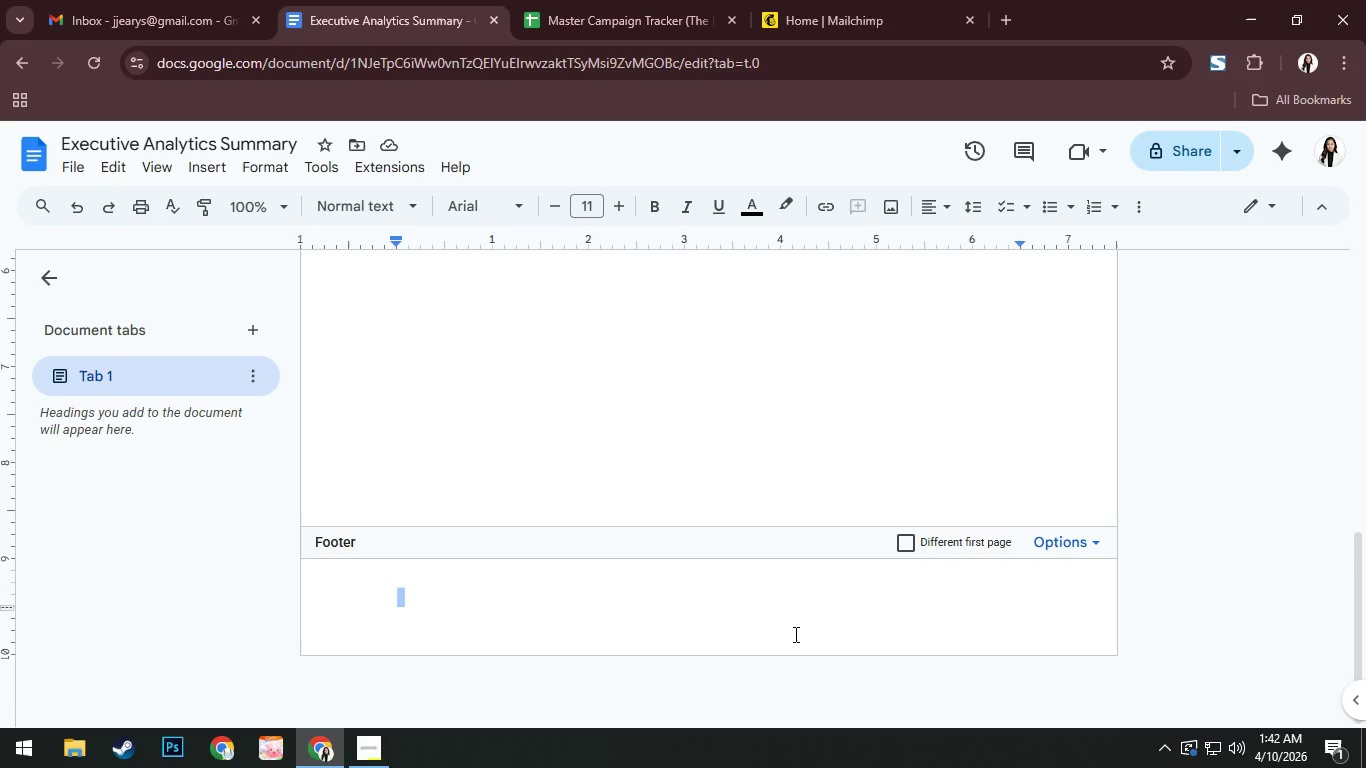 
triple_click([794, 634])
 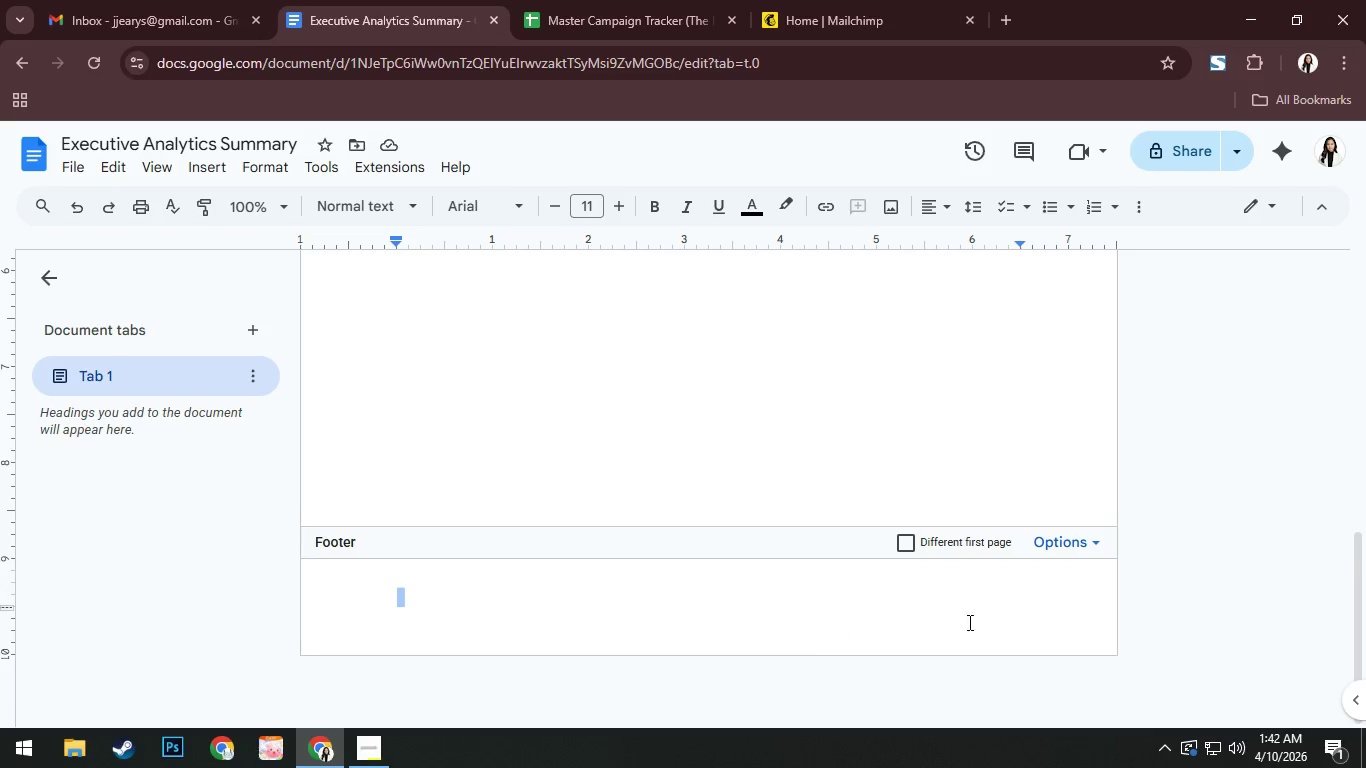 
left_click([1117, 616])
 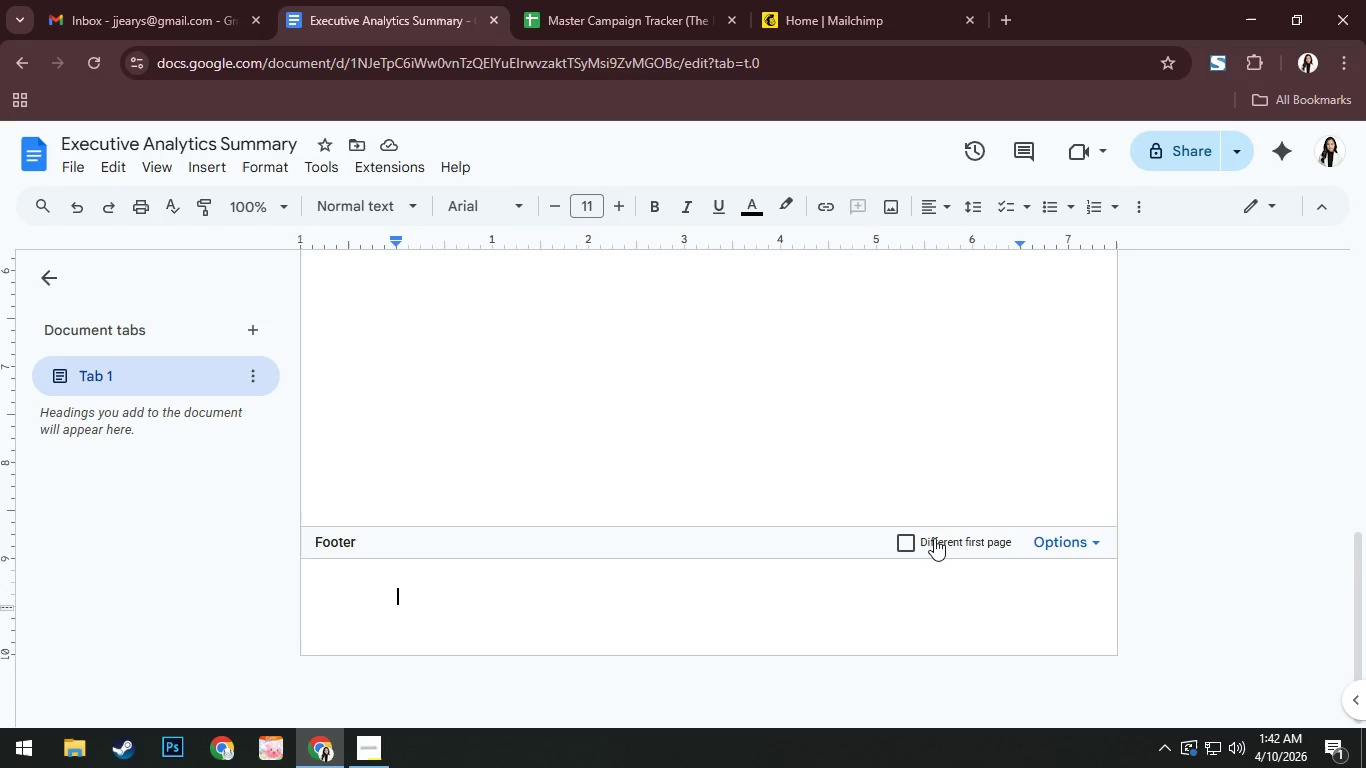 
left_click([905, 543])
 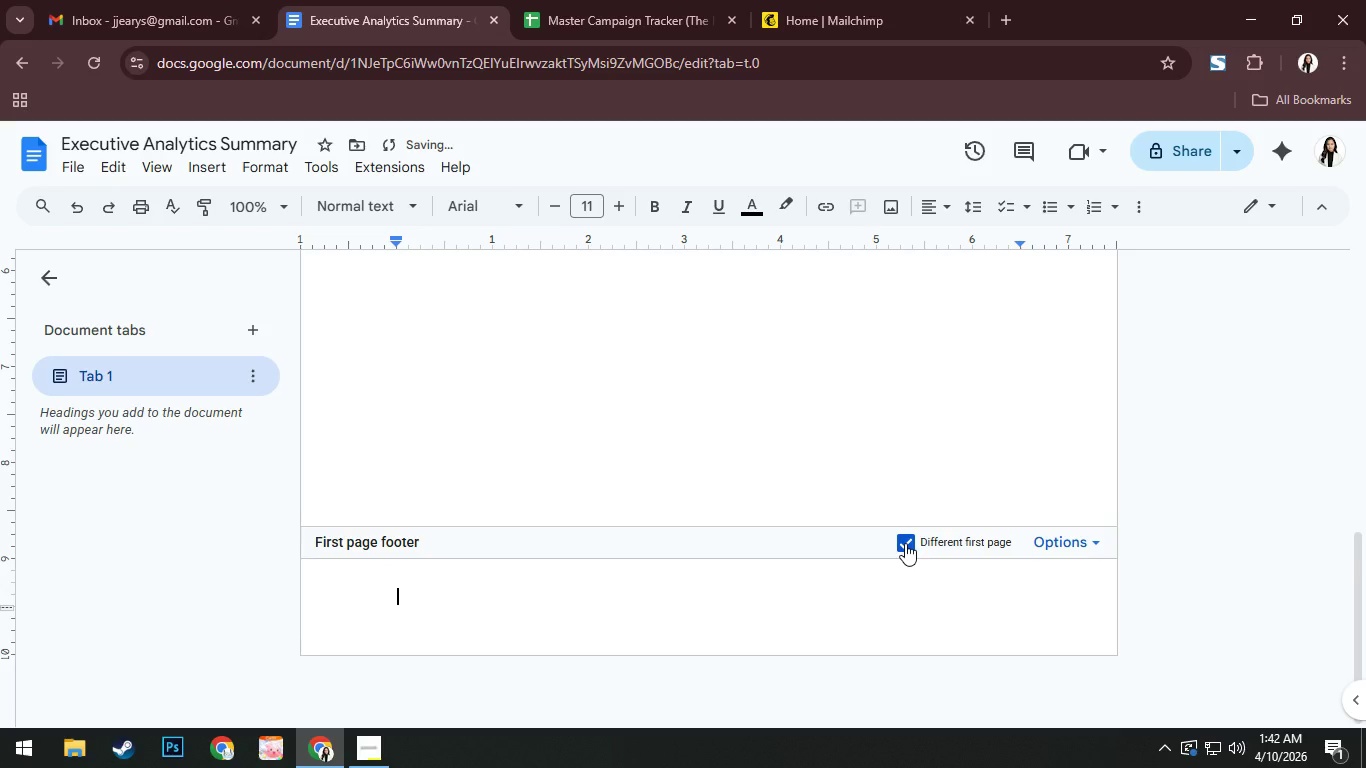 
left_click([905, 543])
 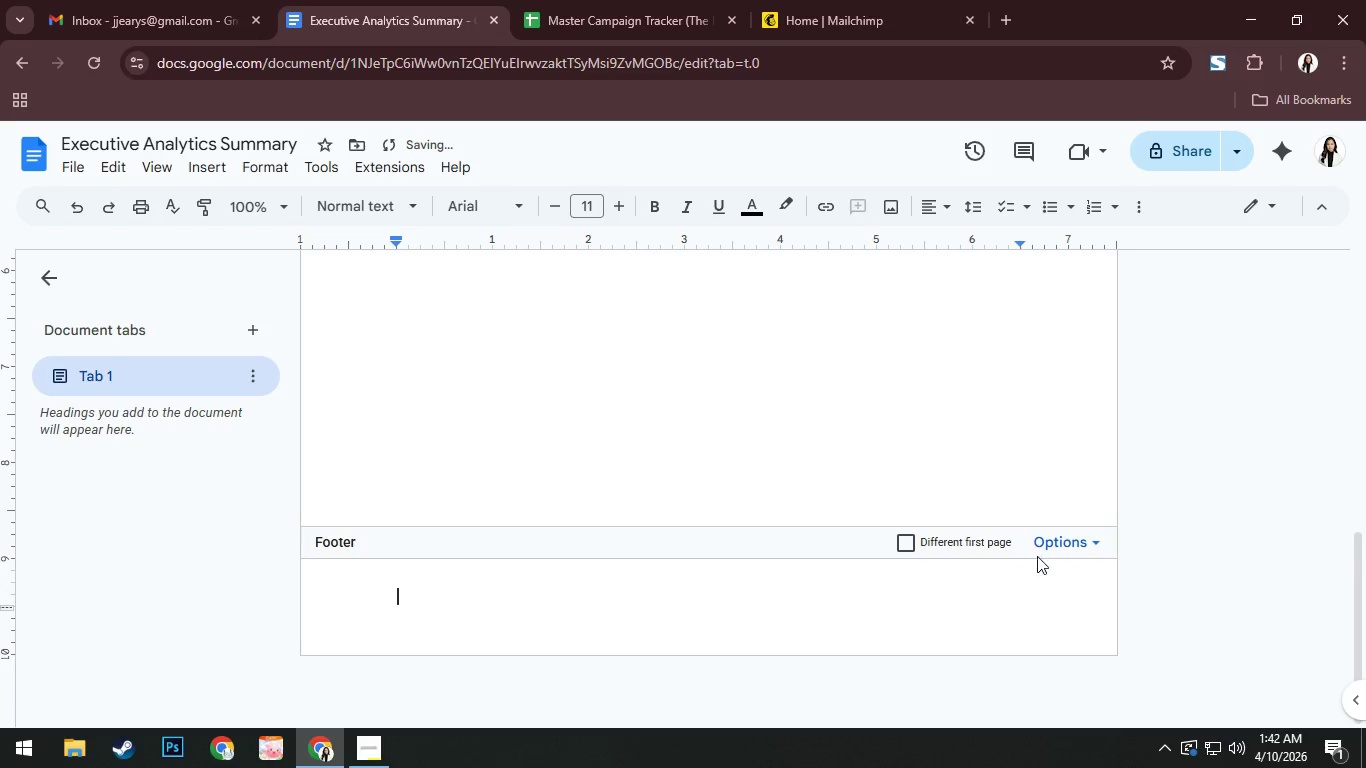 
left_click([1063, 541])
 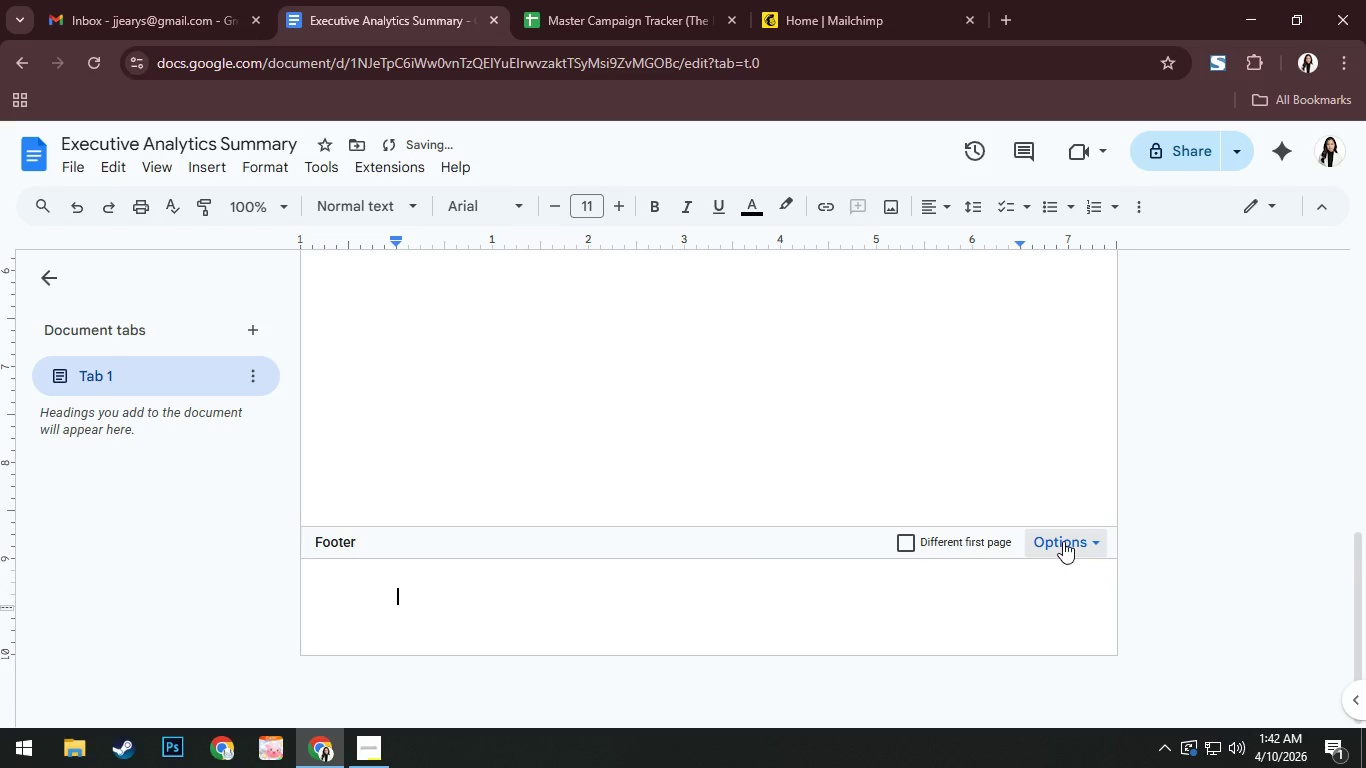 
left_click([1063, 541])
 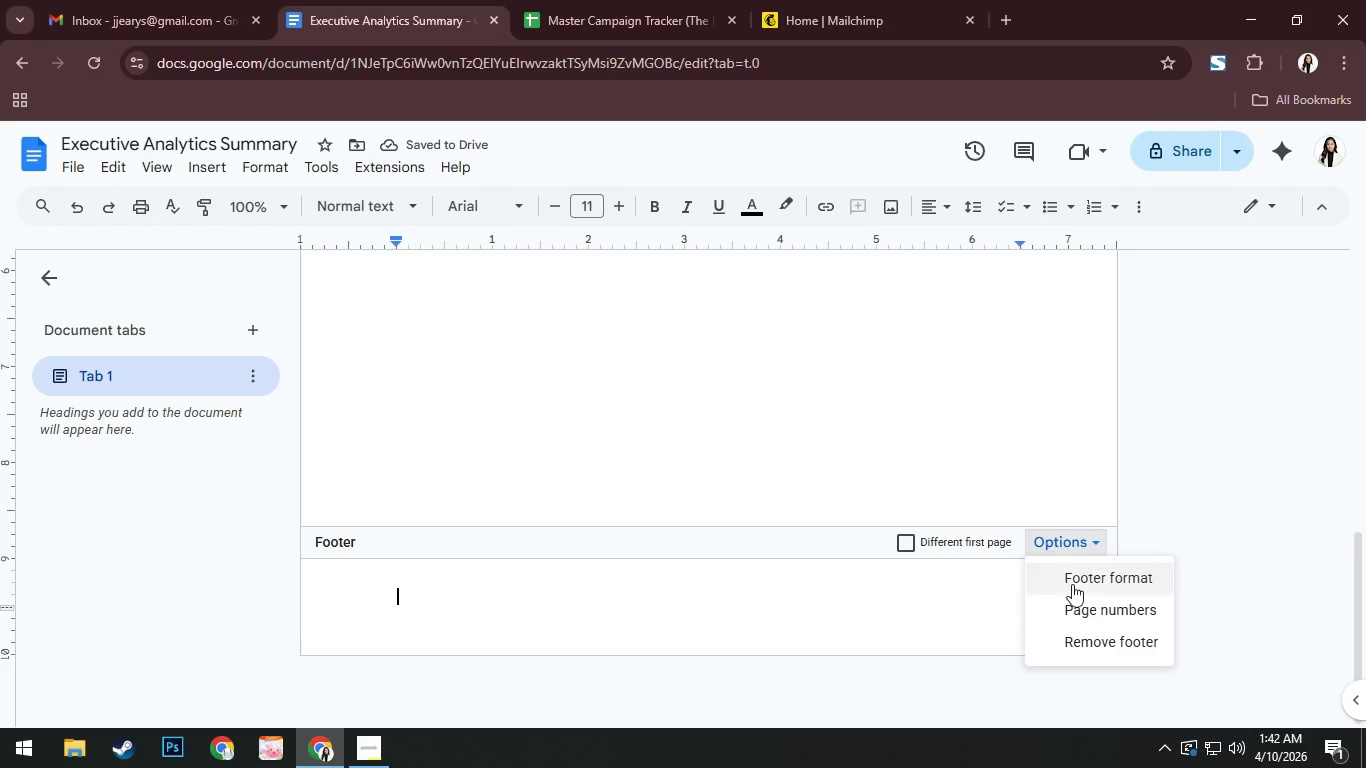 
left_click([1117, 640])
 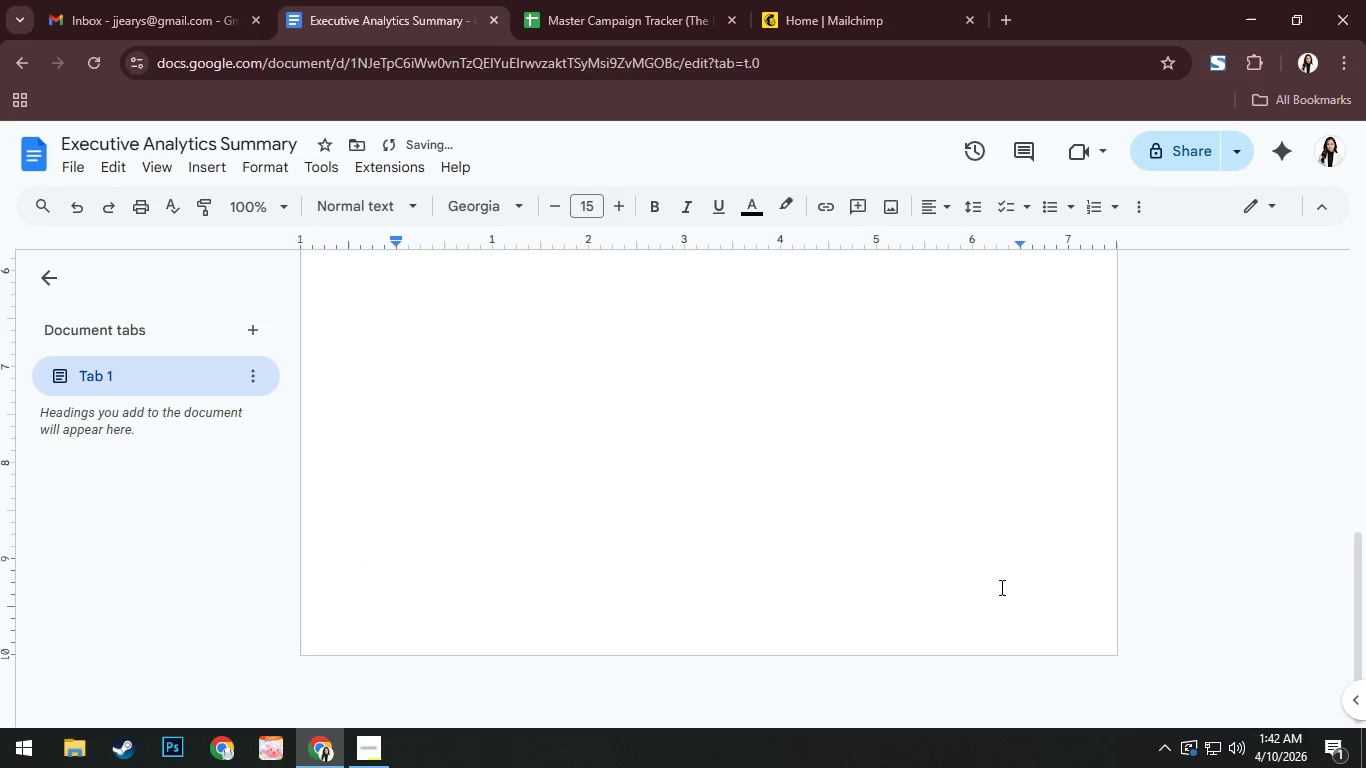 
scroll: coordinate [994, 573], scroll_direction: up, amount: 6.0
 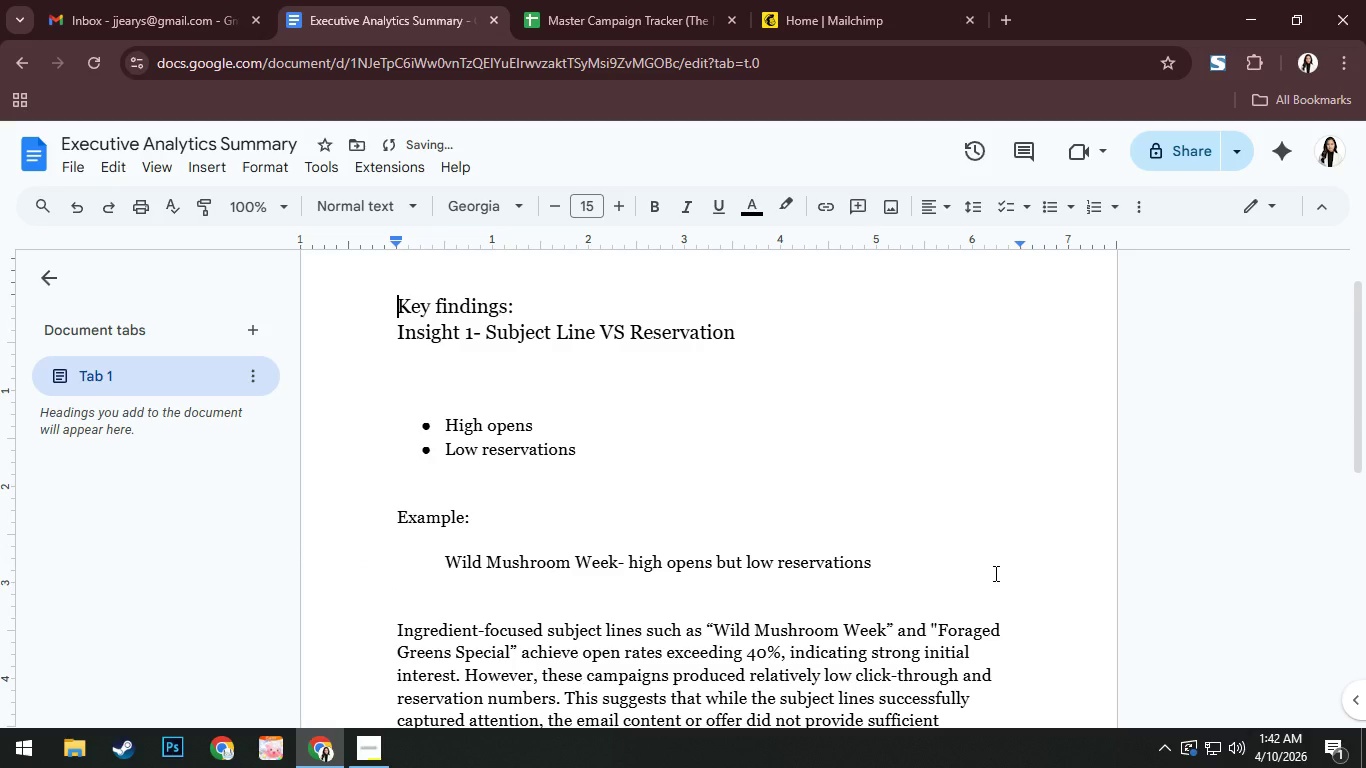 
scroll: coordinate [994, 573], scroll_direction: down, amount: 3.0
 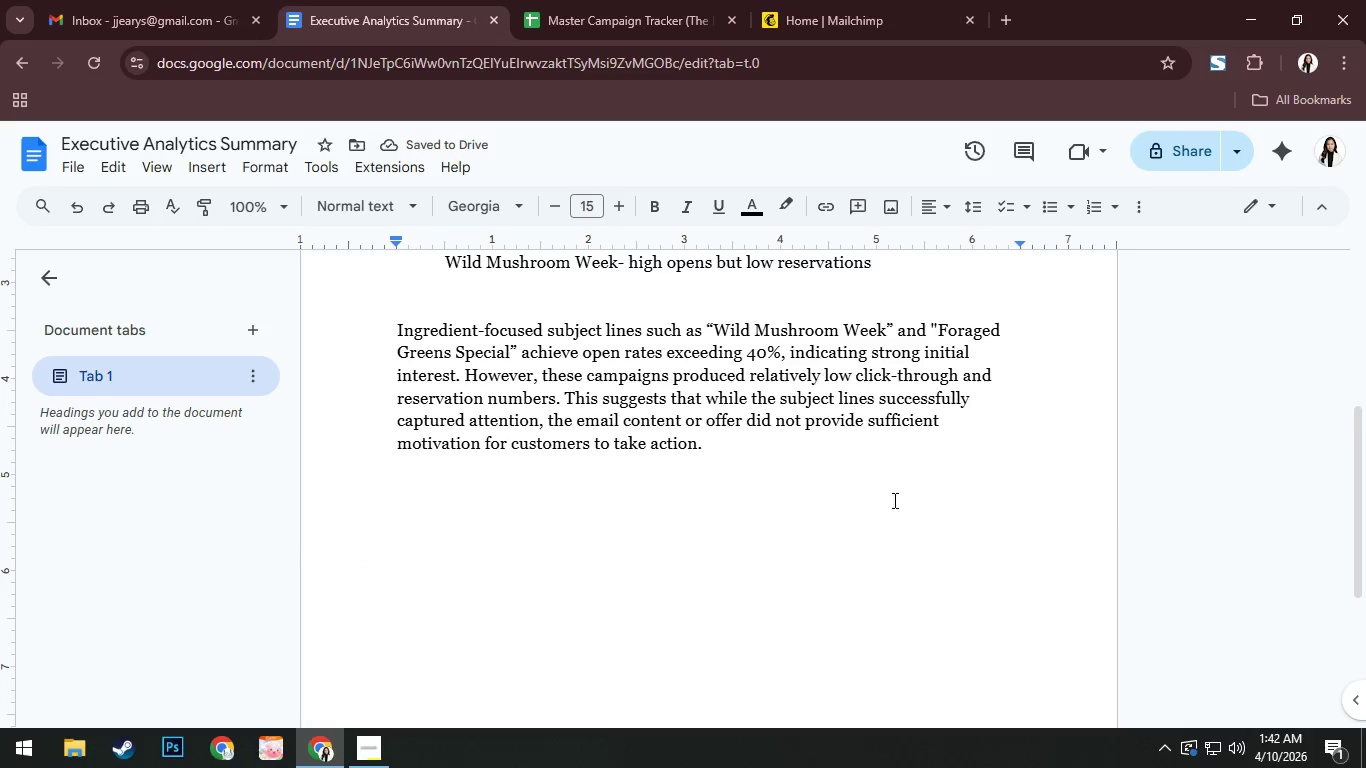 
left_click([884, 475])
 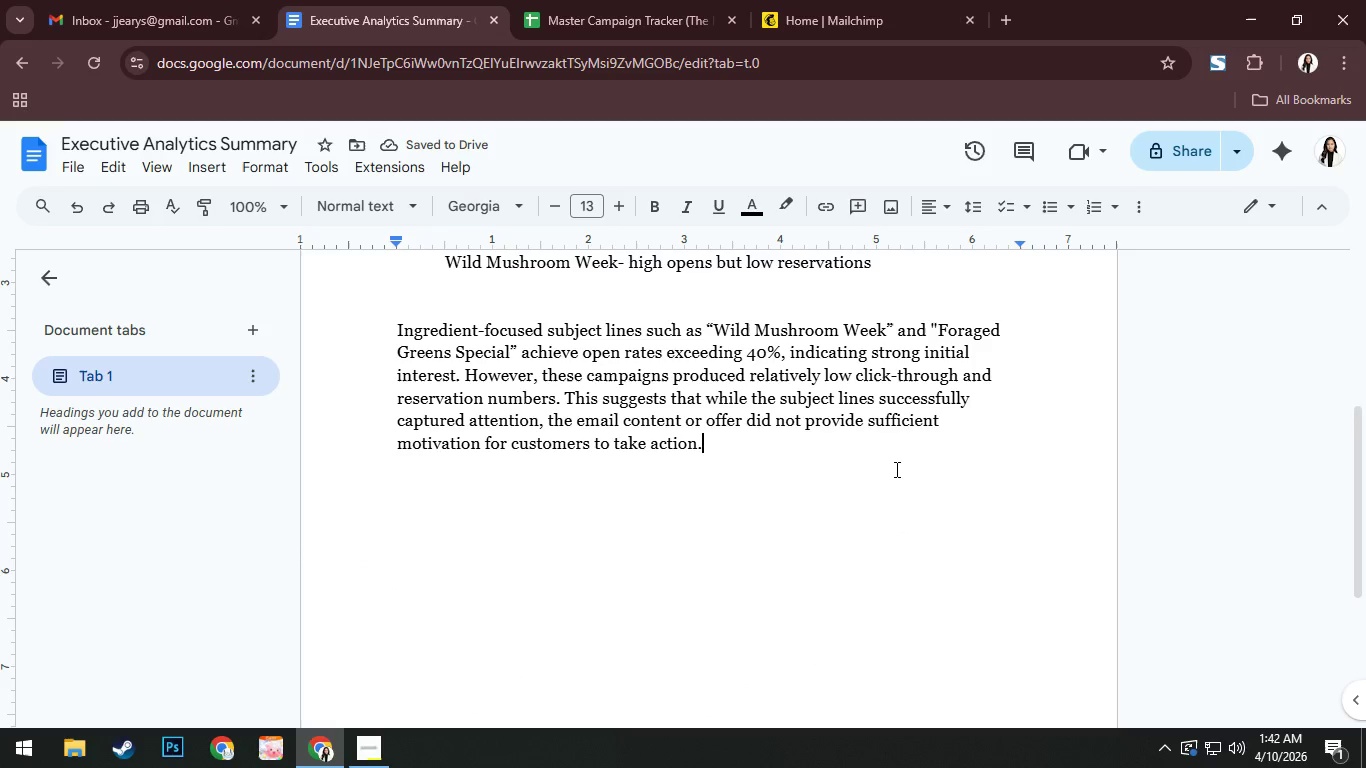 
key(NumpadEnter)
 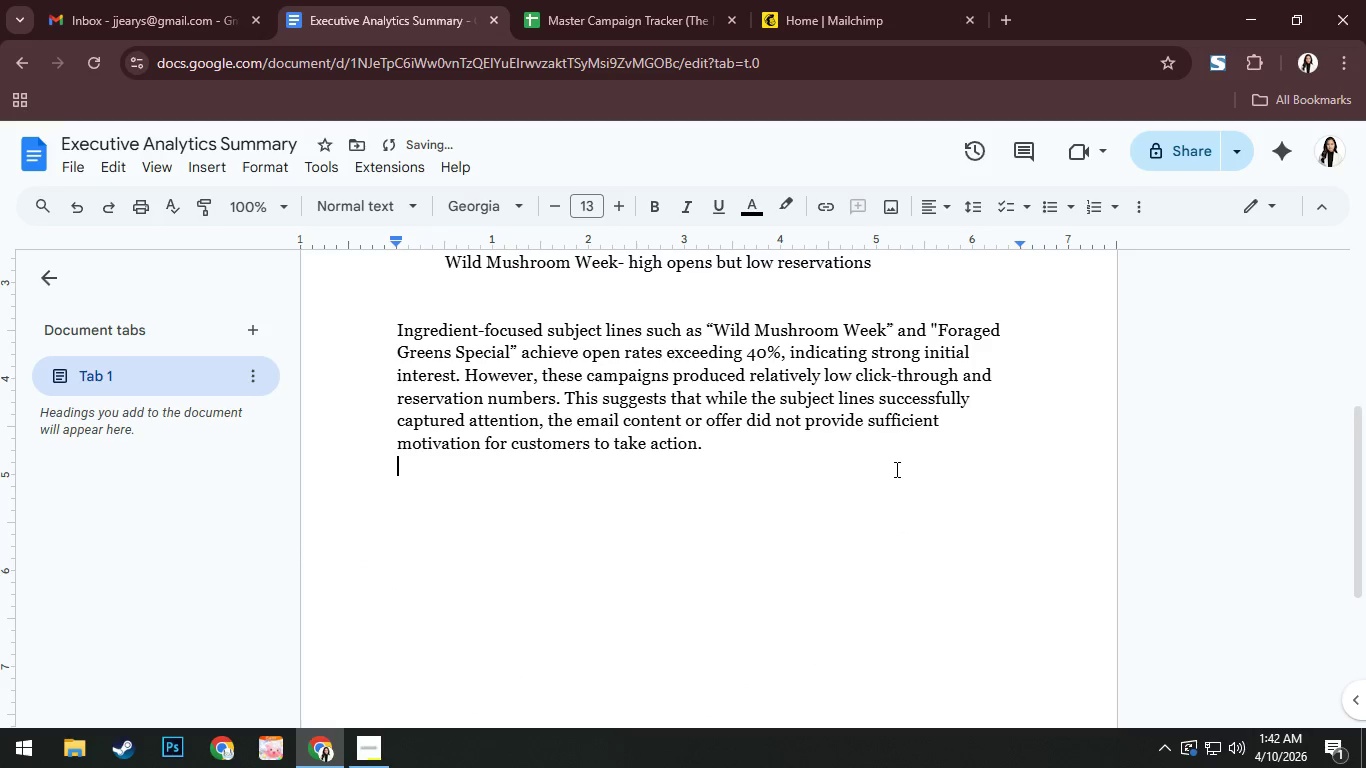 
key(NumpadEnter)
 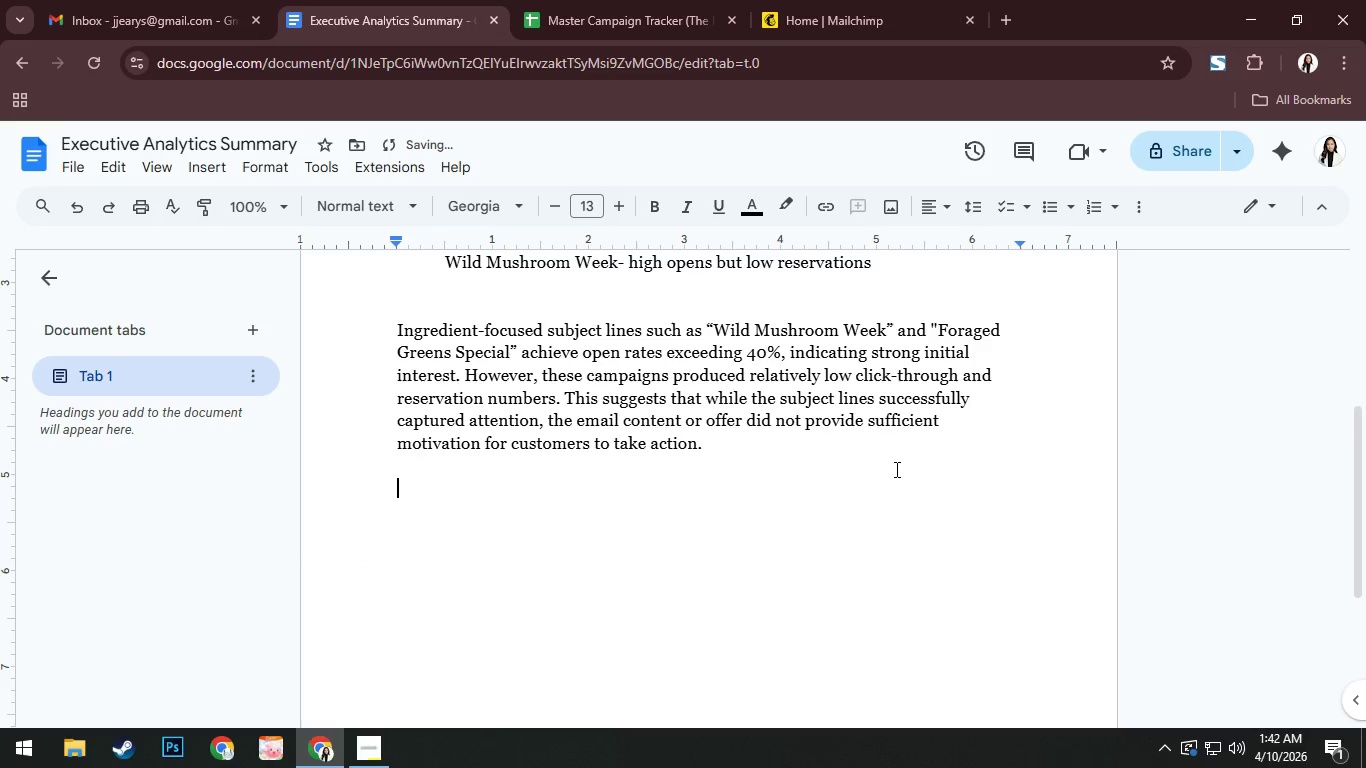 
key(NumpadEnter)
 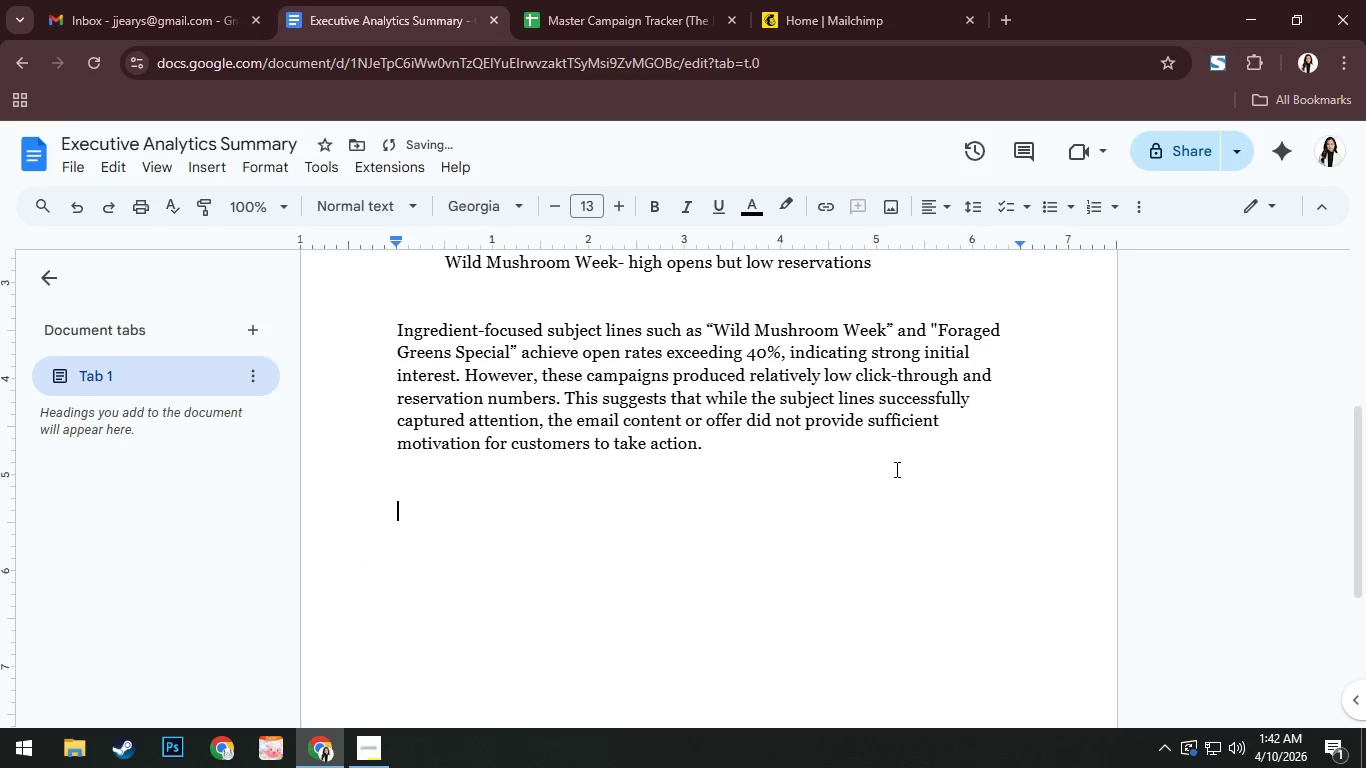 
hold_key(key=NumpadEnter, duration=0.7)
 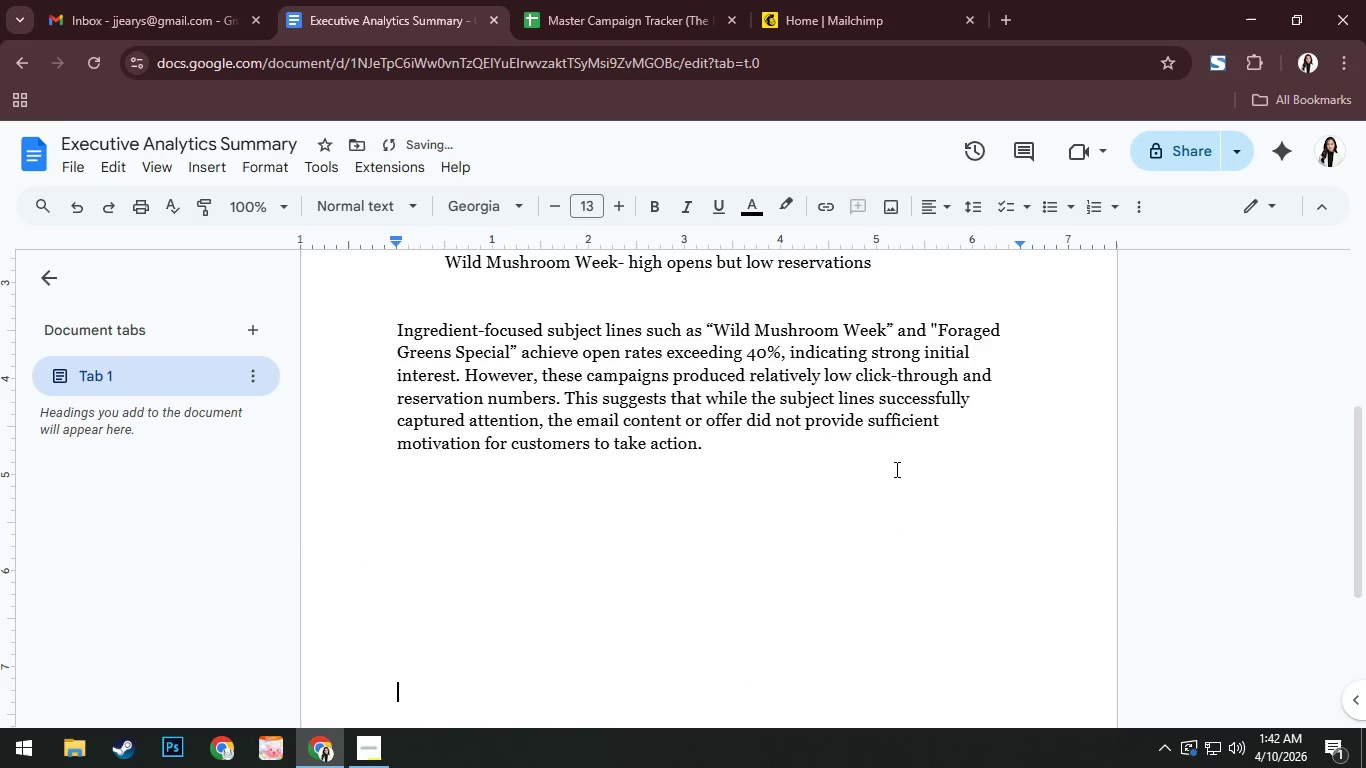 
key(NumpadEnter)
 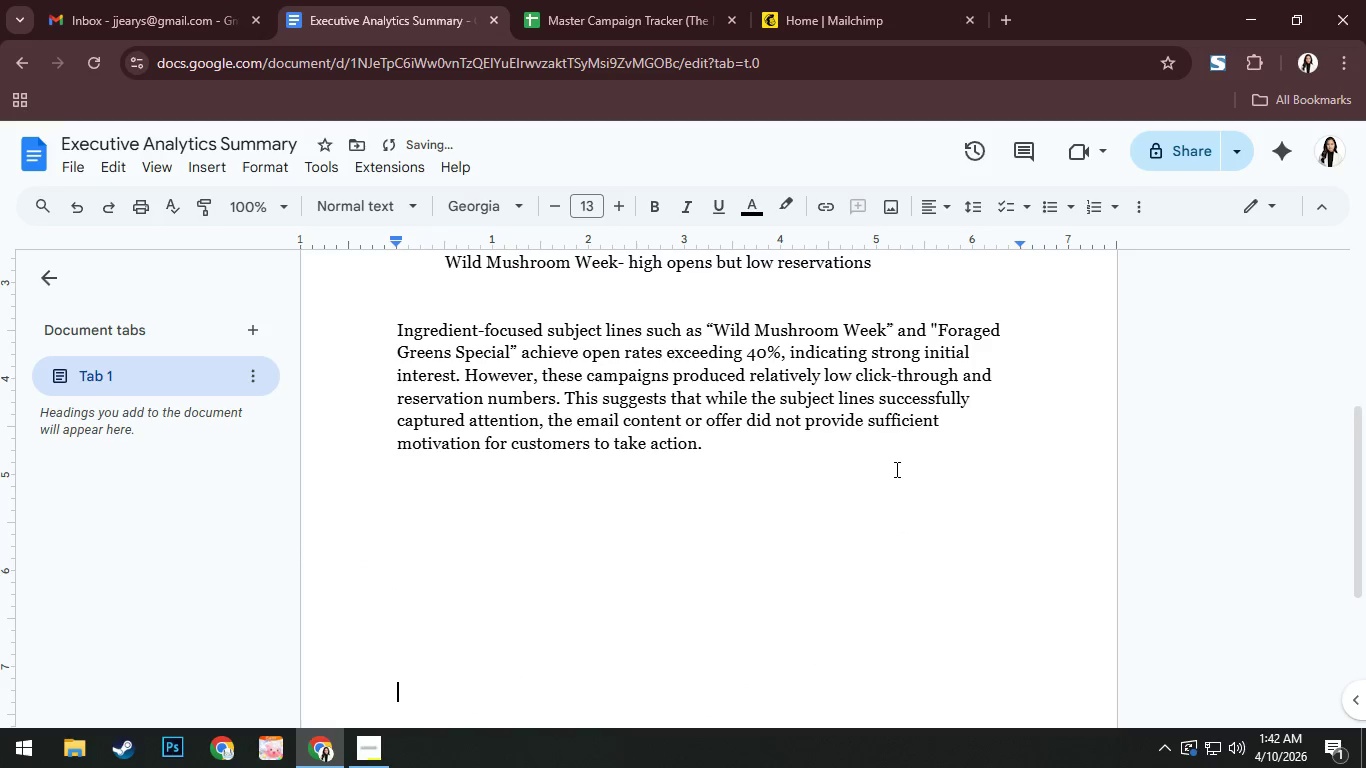 
key(NumpadEnter)
 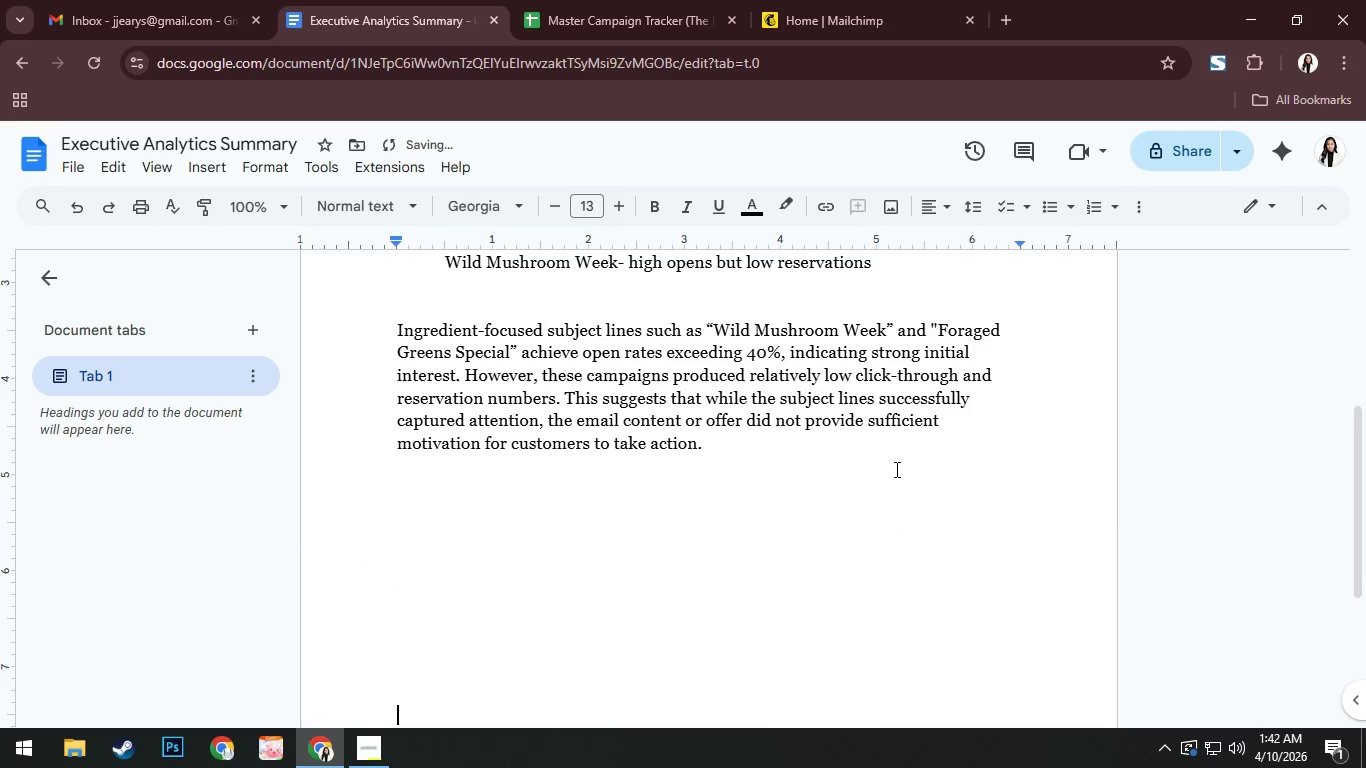 
key(NumpadEnter)
 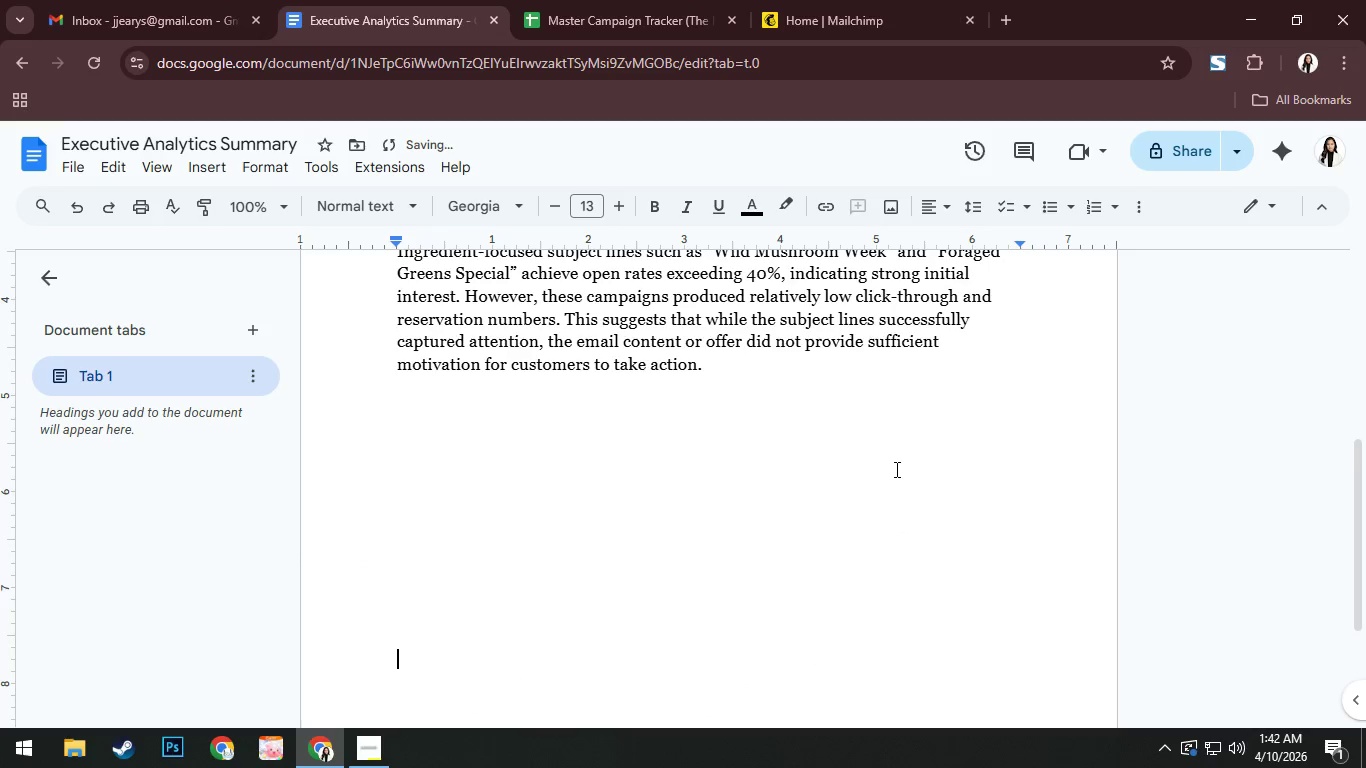 
key(NumpadEnter)
 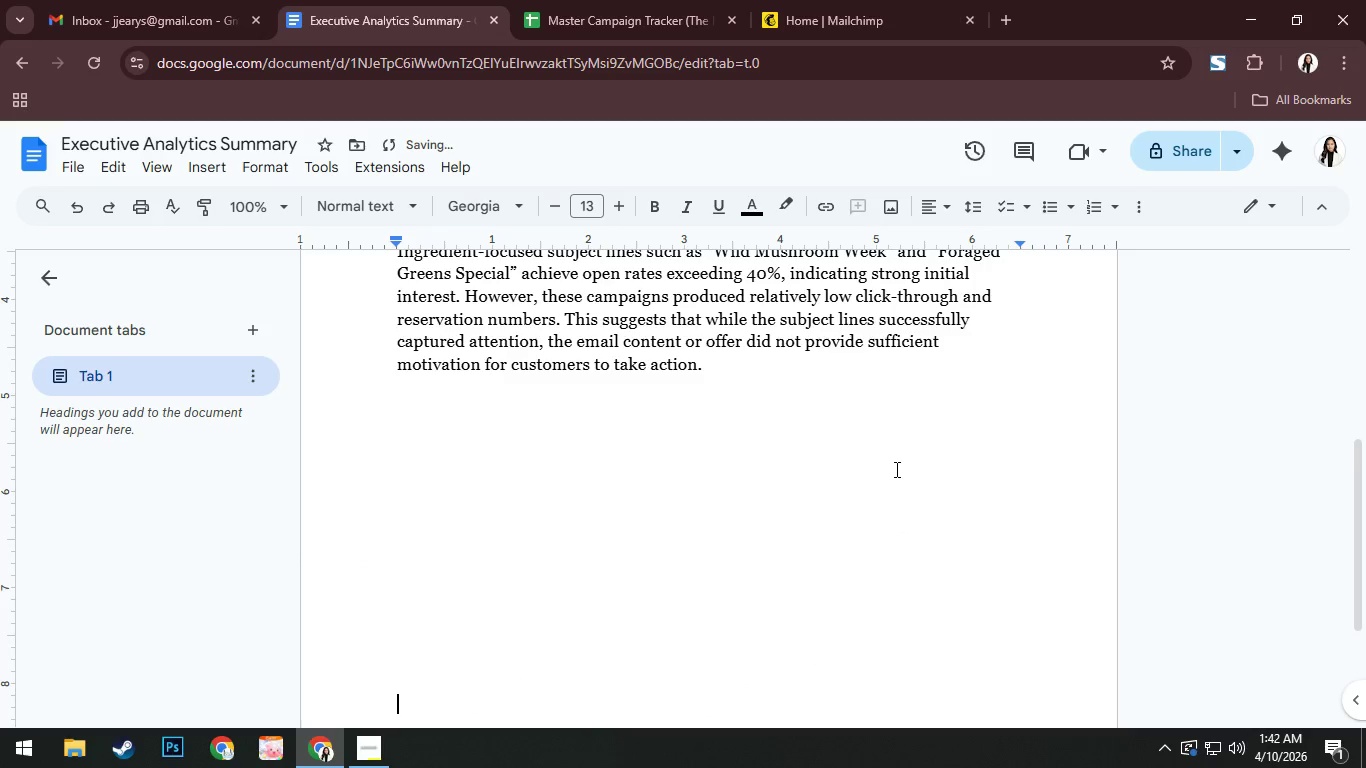 
key(NumpadEnter)
 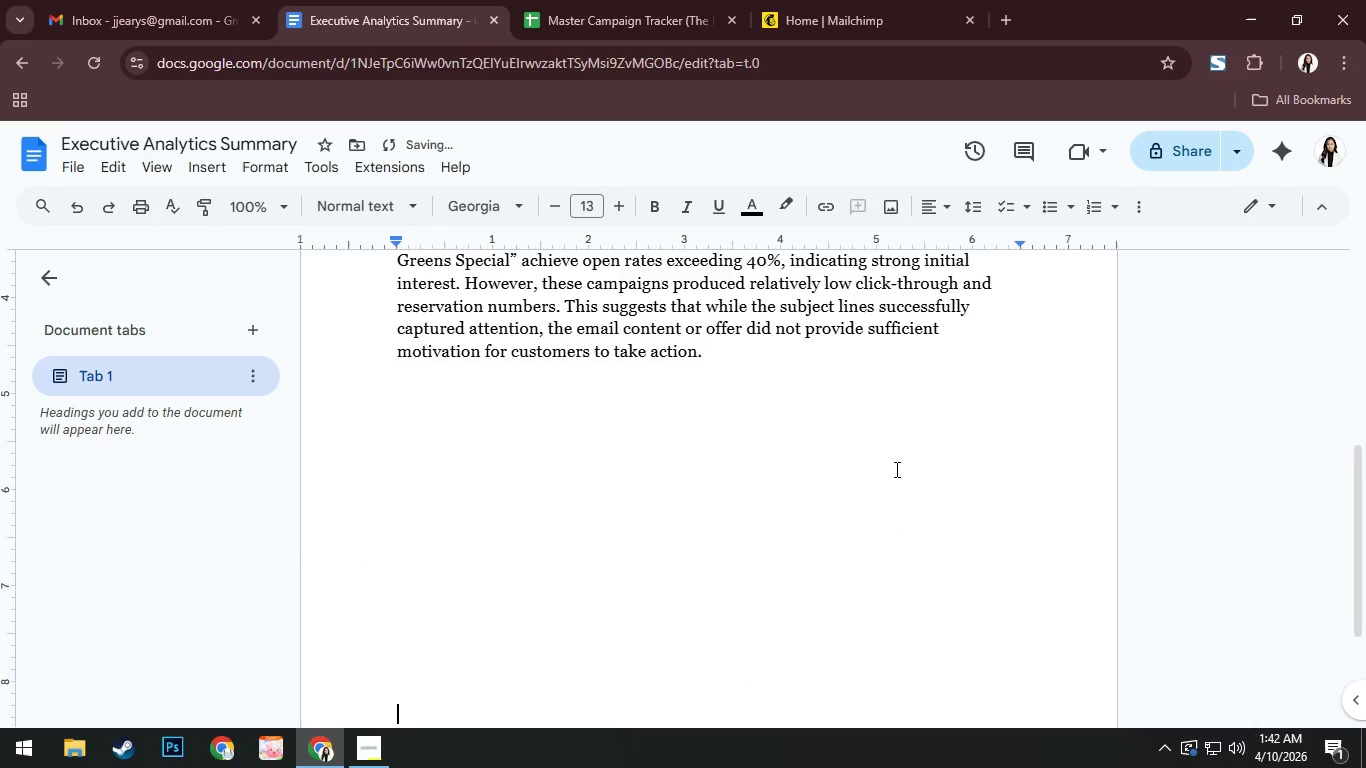 
key(NumpadEnter)
 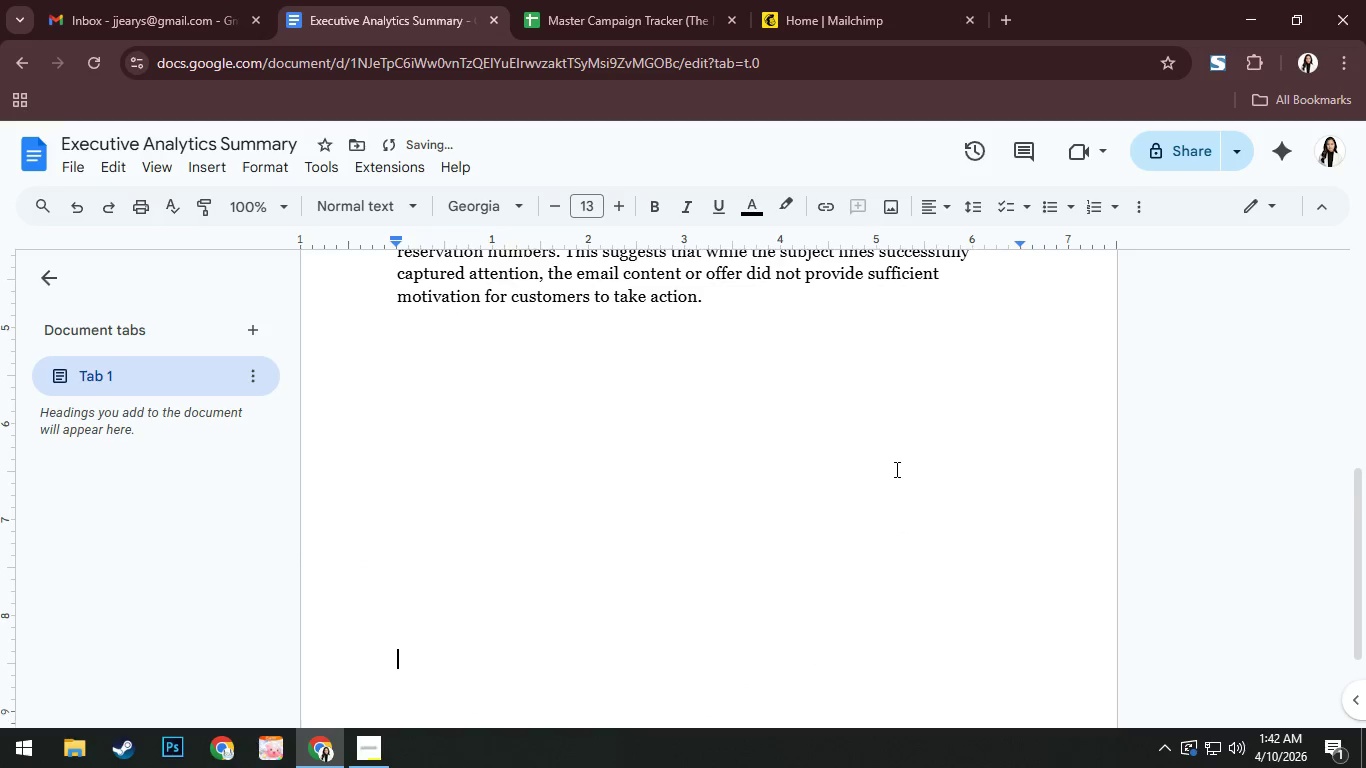 
key(NumpadEnter)
 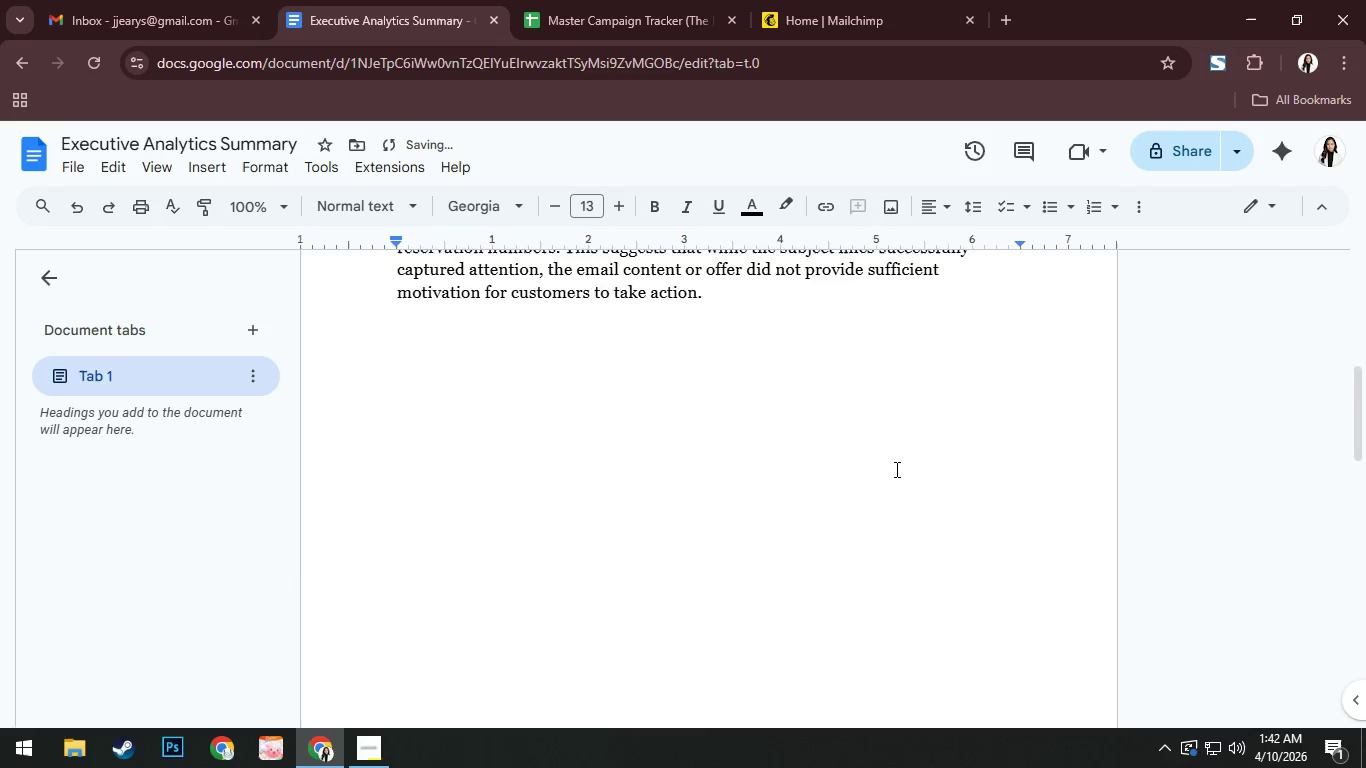 
key(NumpadEnter)
 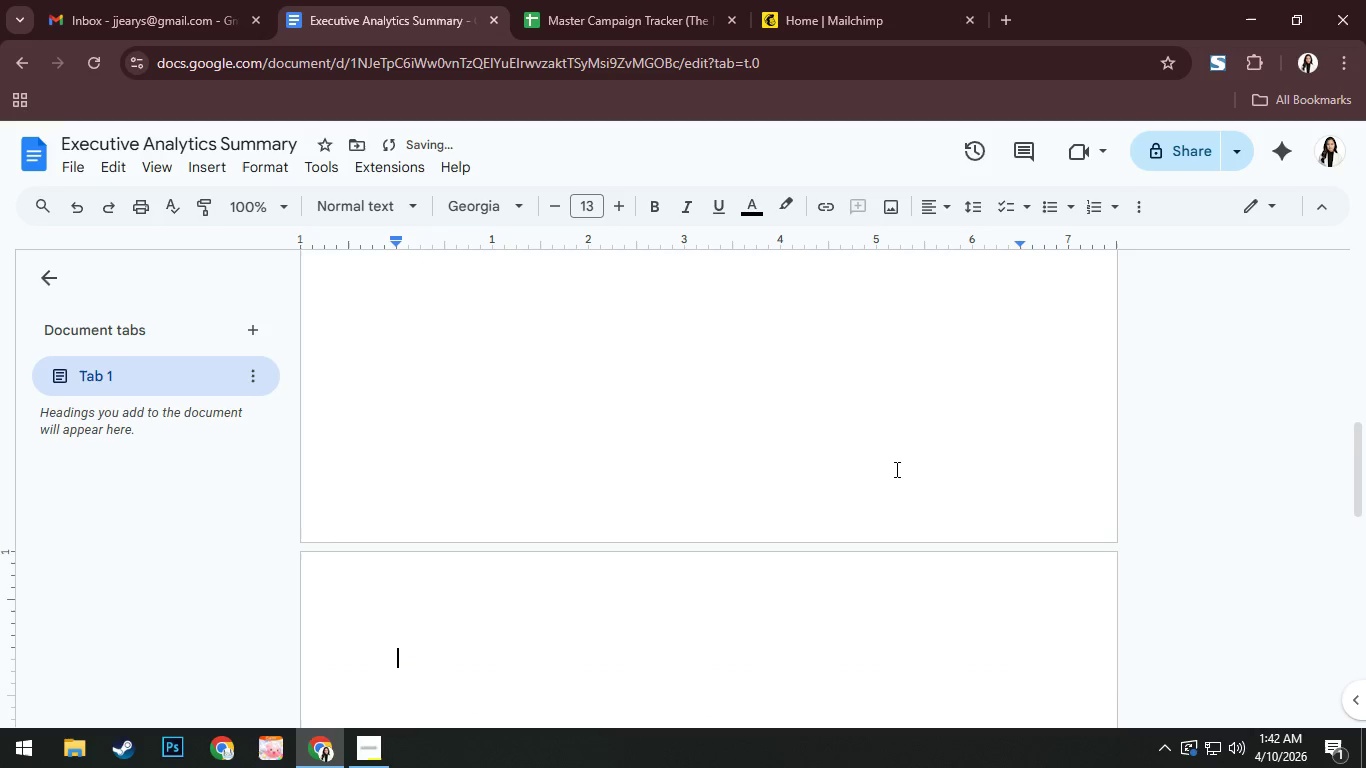 
key(NumpadEnter)
 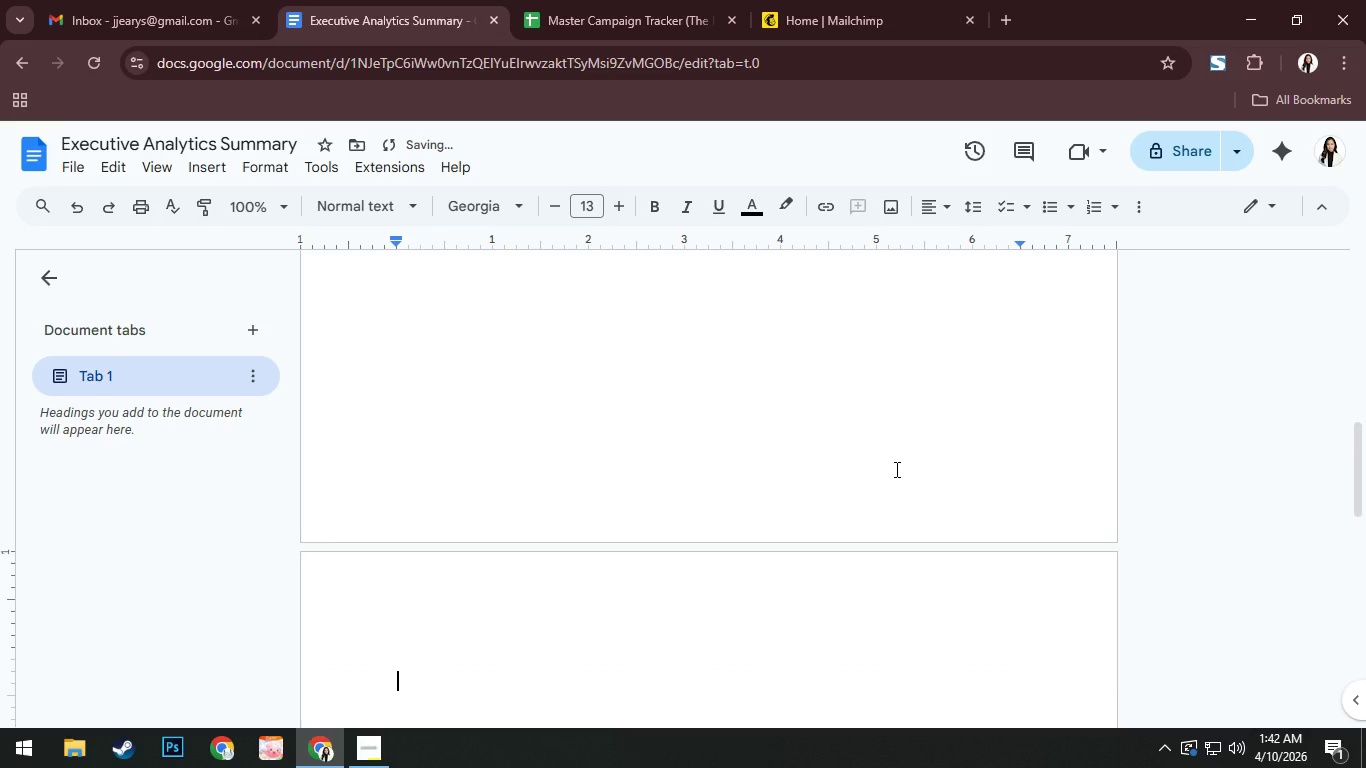 
key(Backspace)
 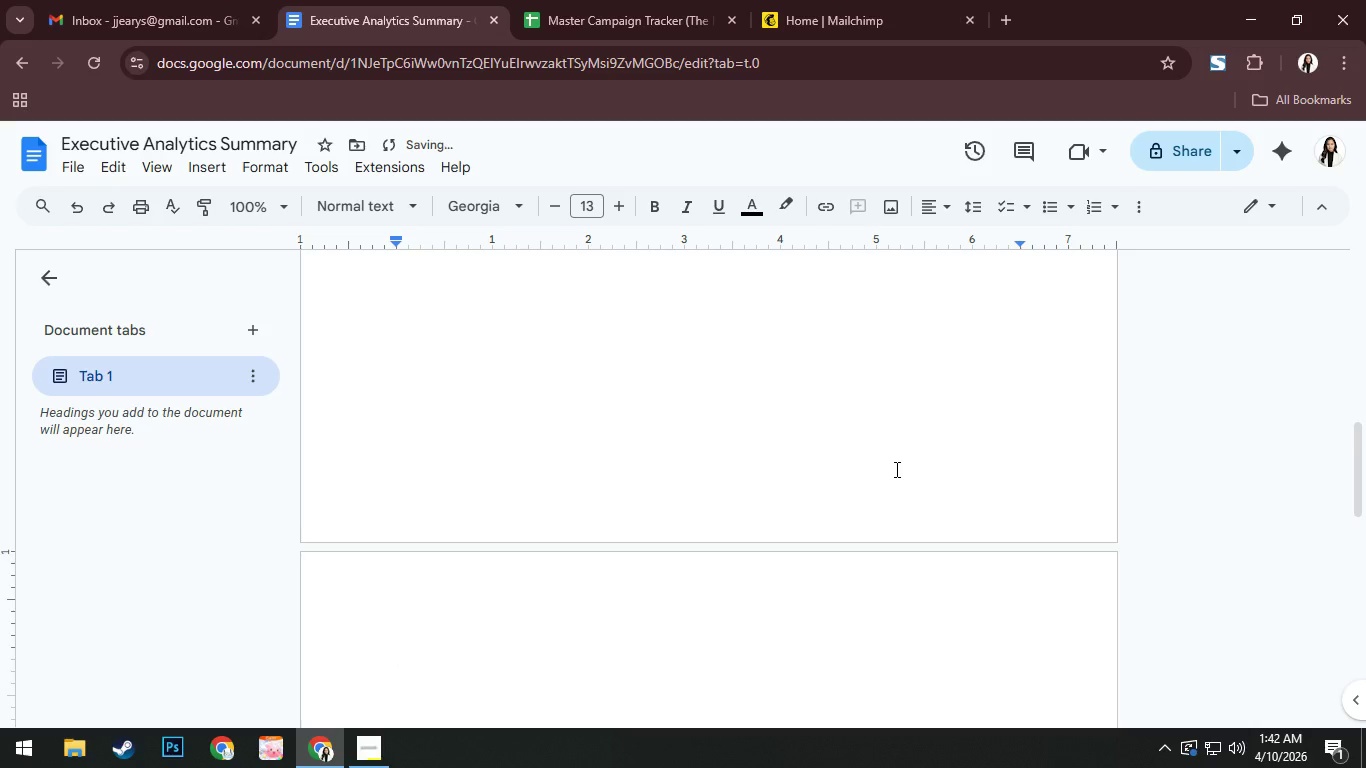 
scroll: coordinate [895, 469], scroll_direction: up, amount: 8.0
 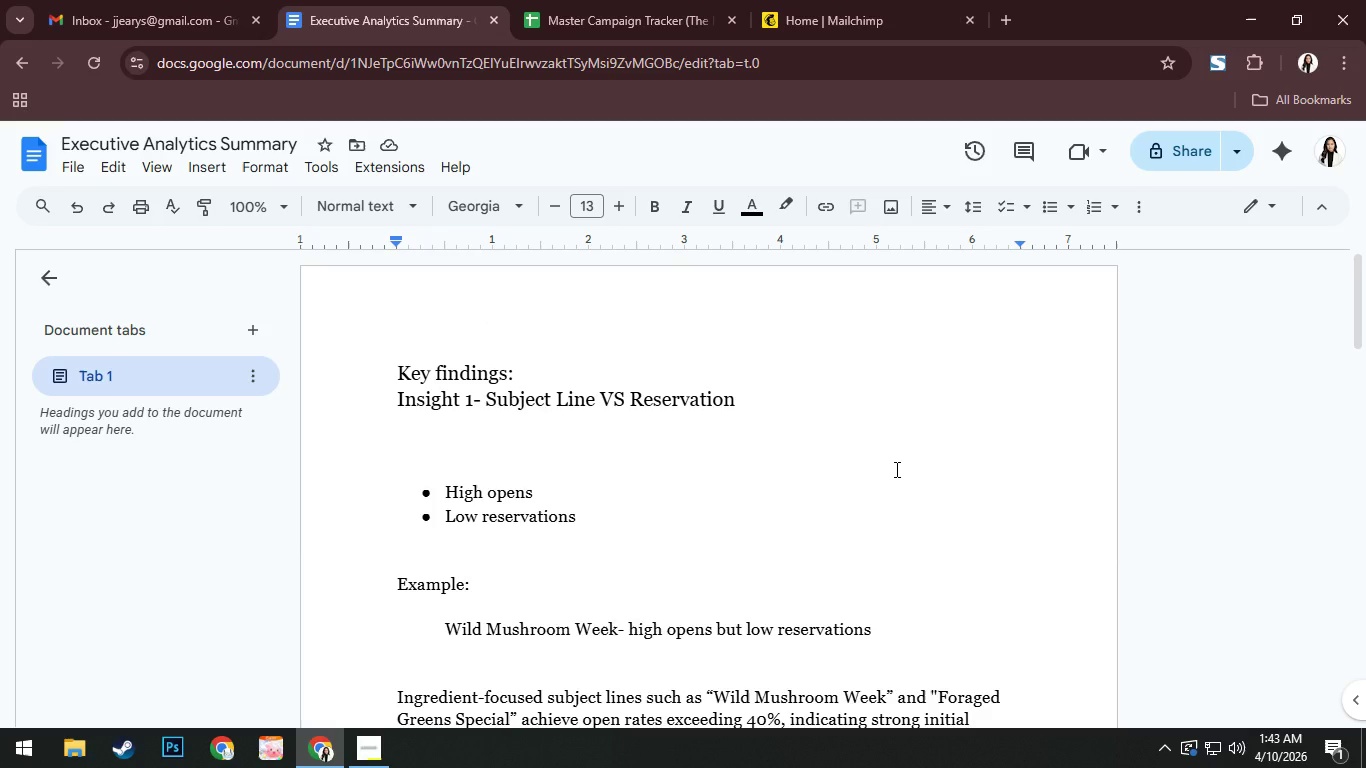 
wait(31.45)
 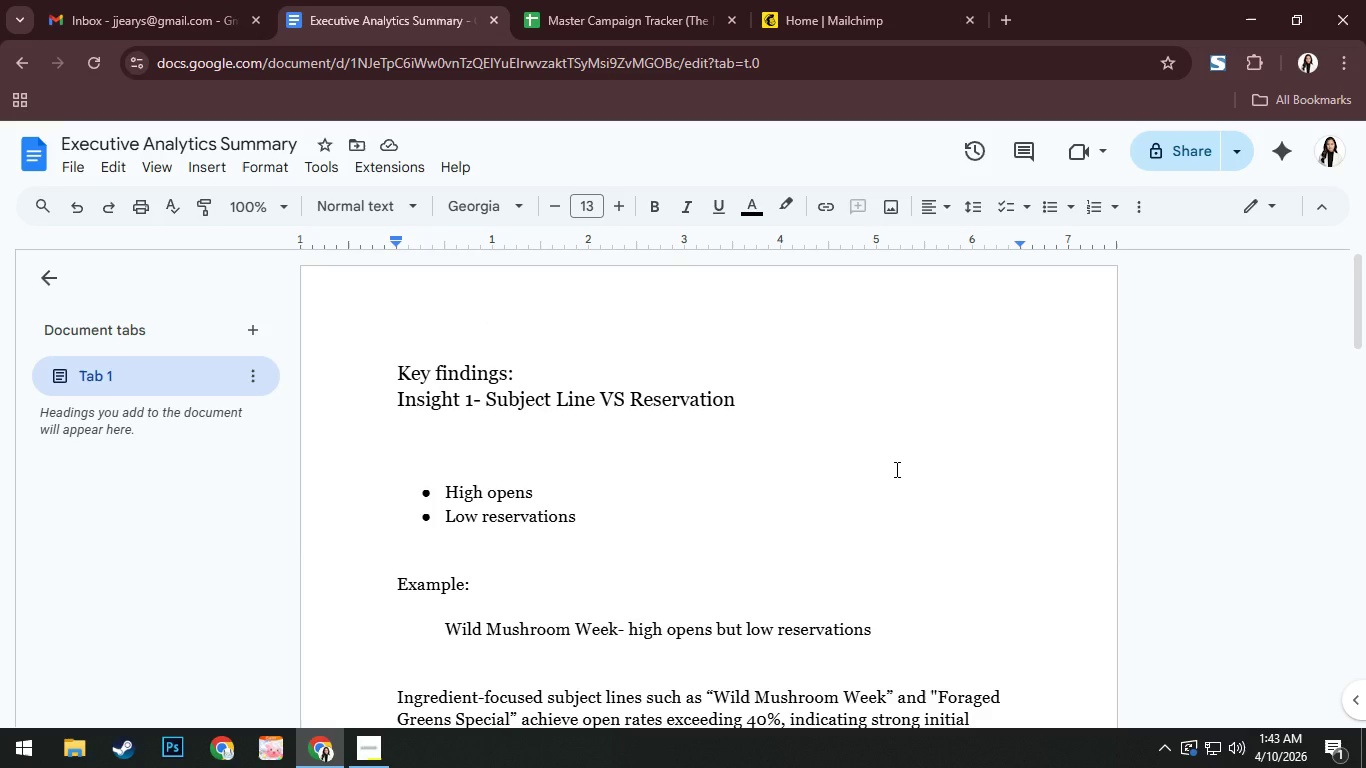 
left_click_drag(start_coordinate=[486, 384], to_coordinate=[786, 396])
 